 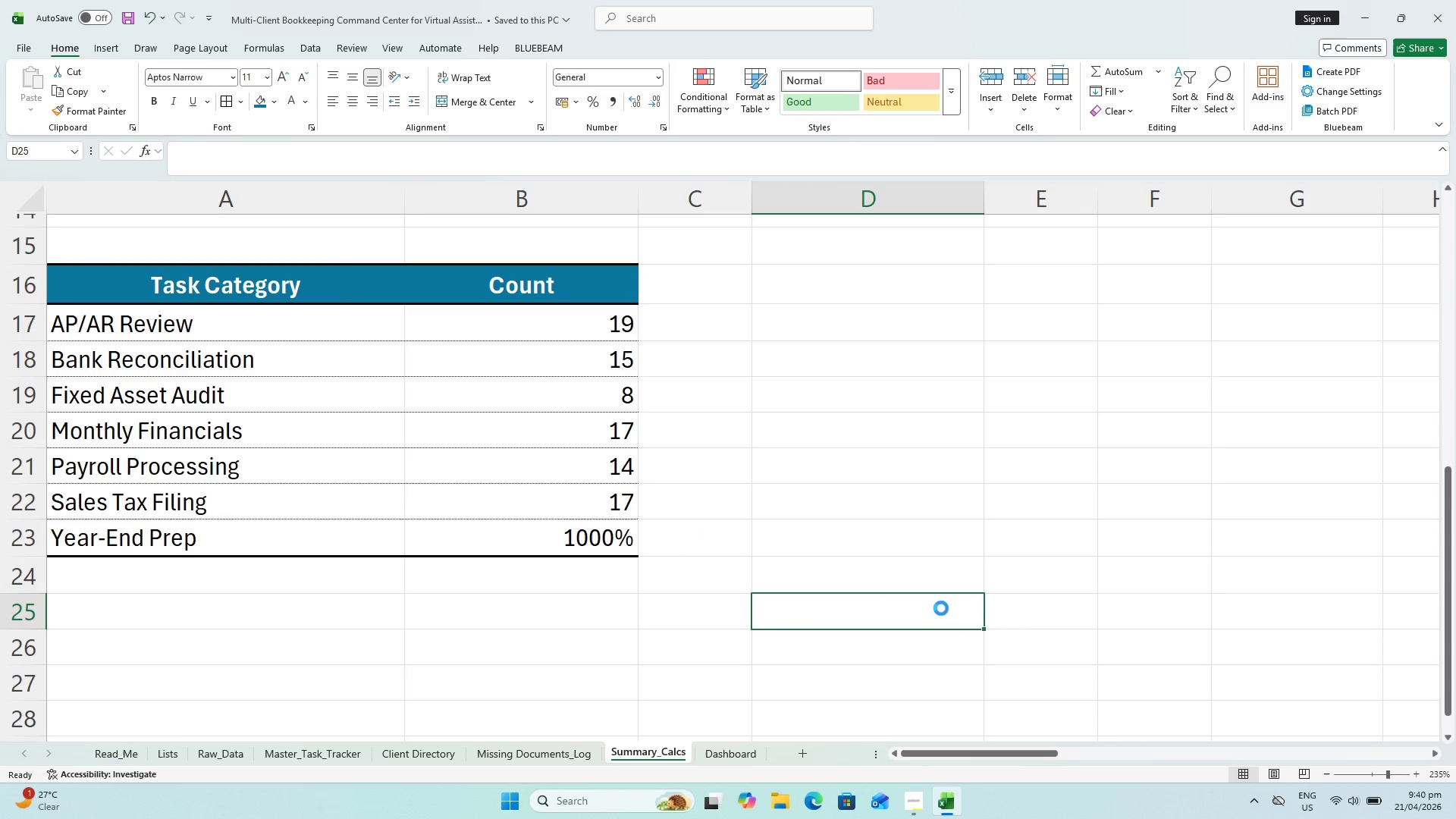 
key(Control+S)
 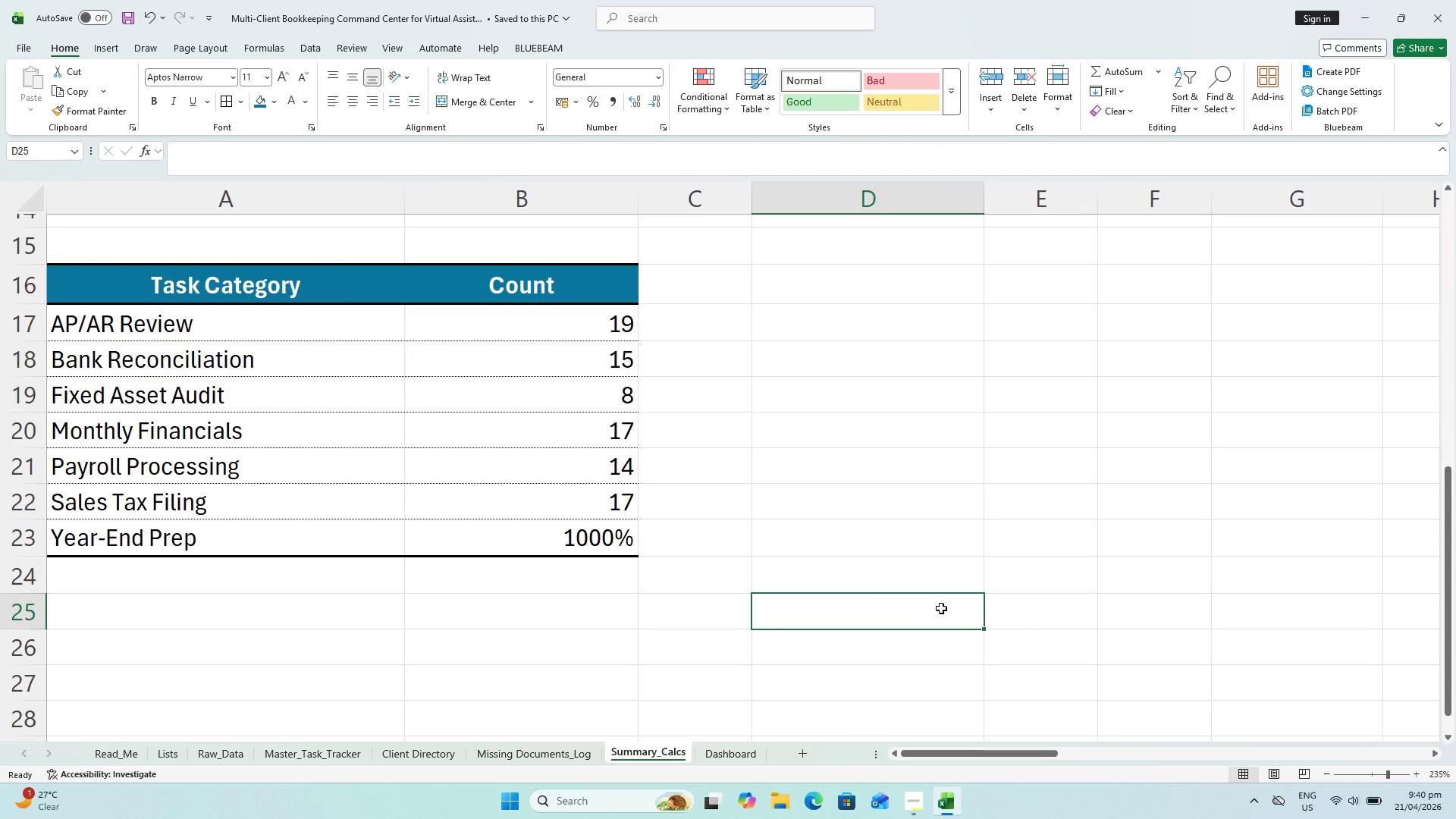 
key(Control+ControlLeft)
 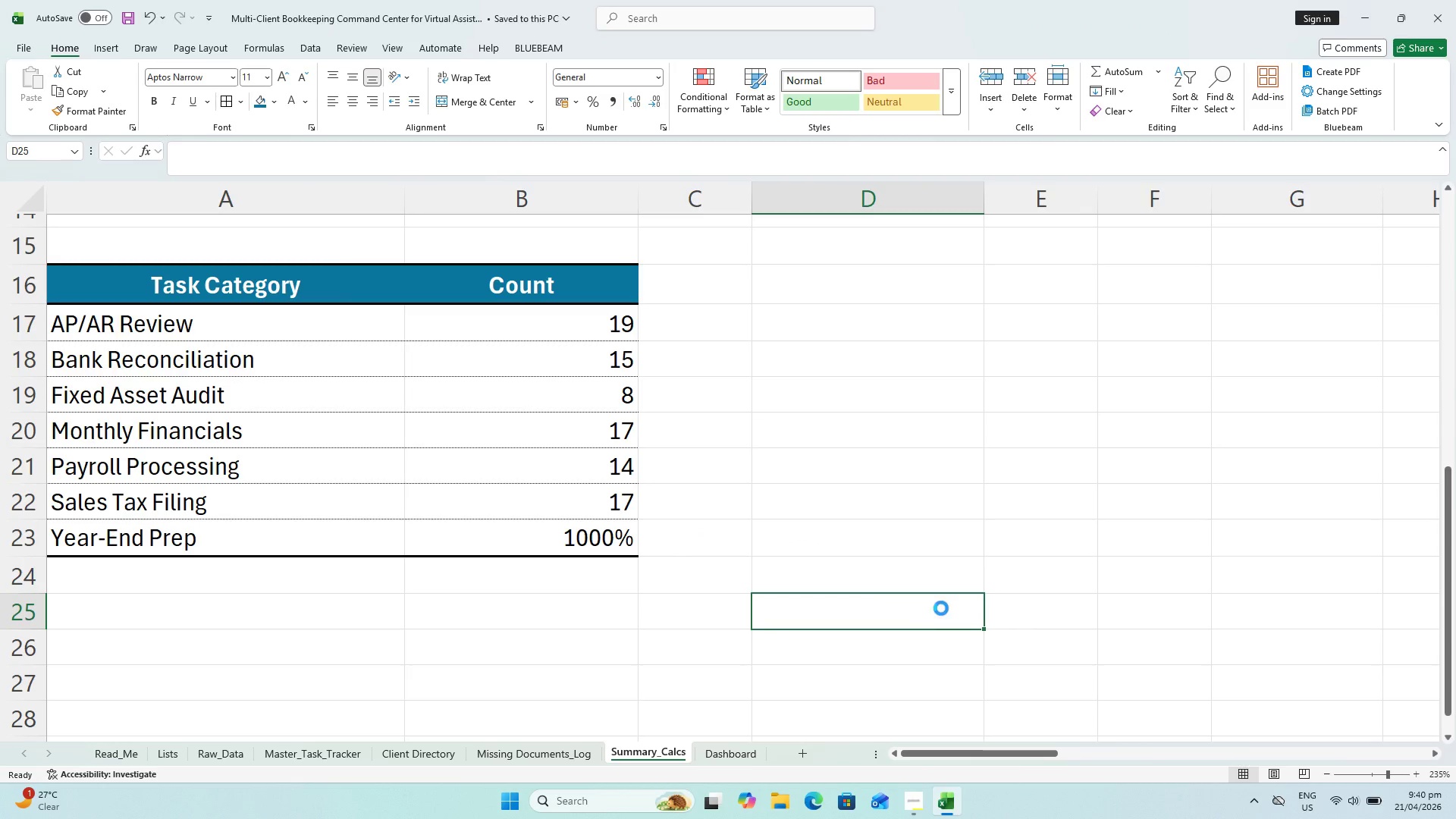 
key(Control+S)
 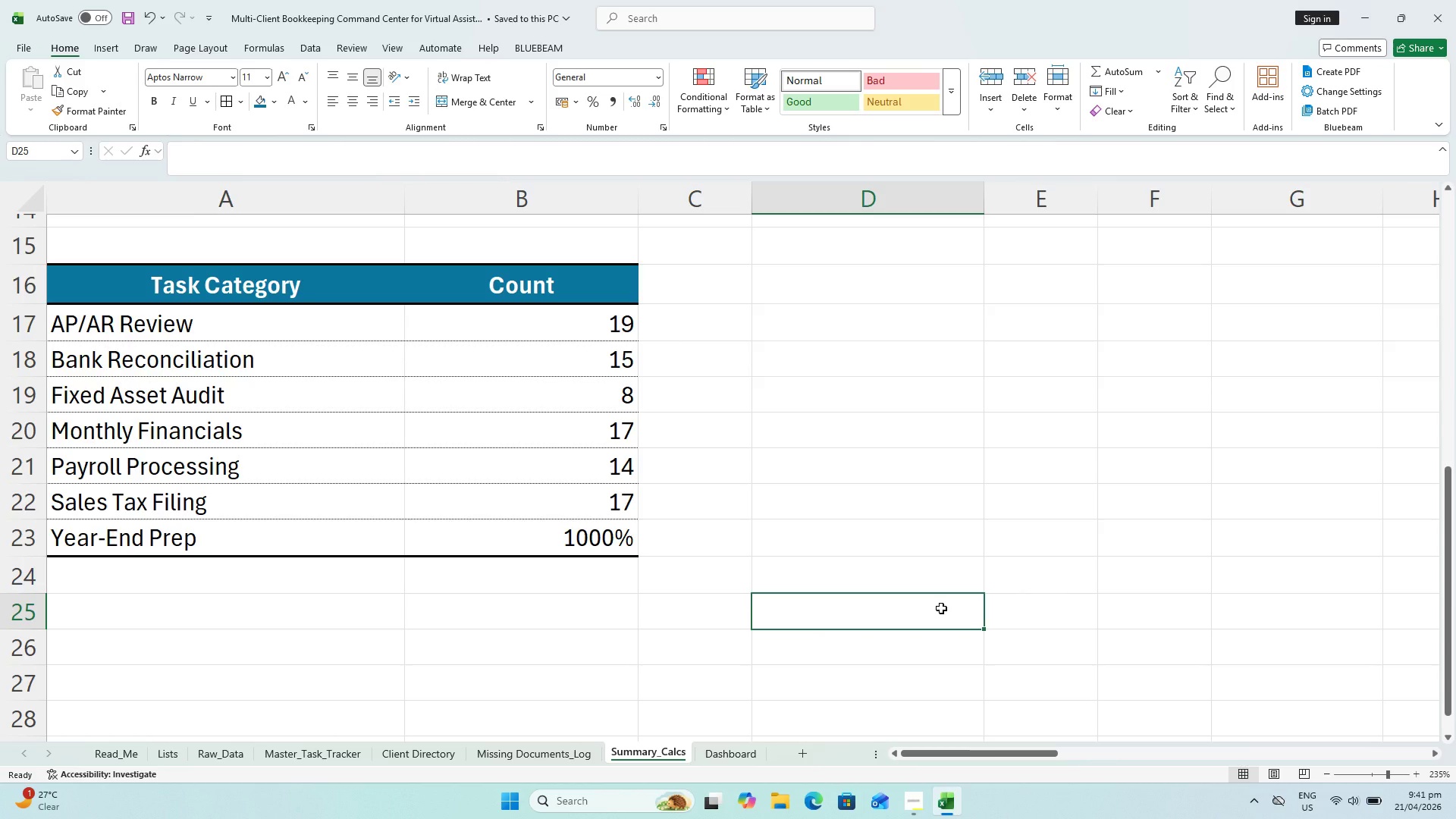 
wait(5.75)
 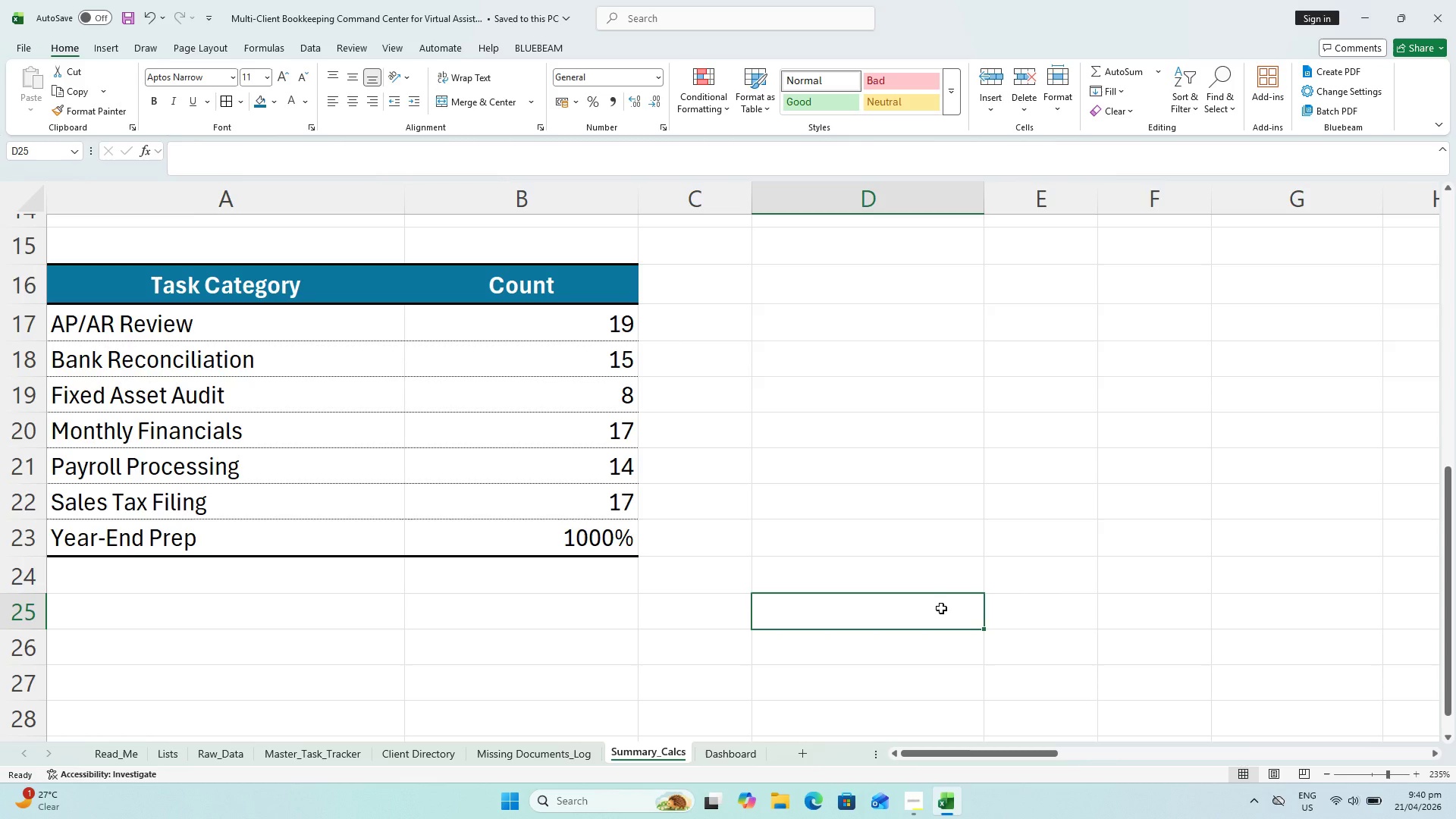 
key(Control+S)
 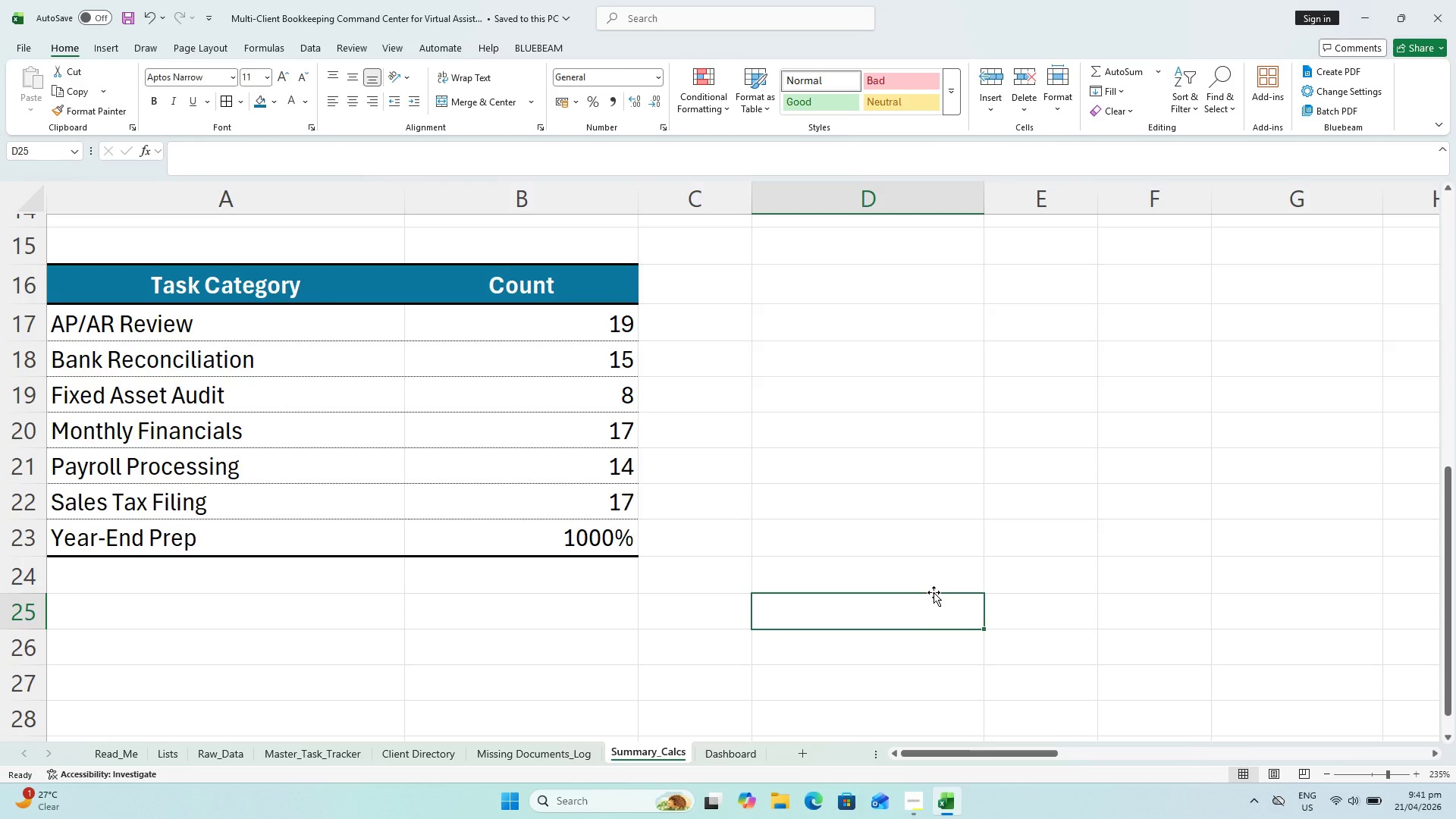 
wait(11.11)
 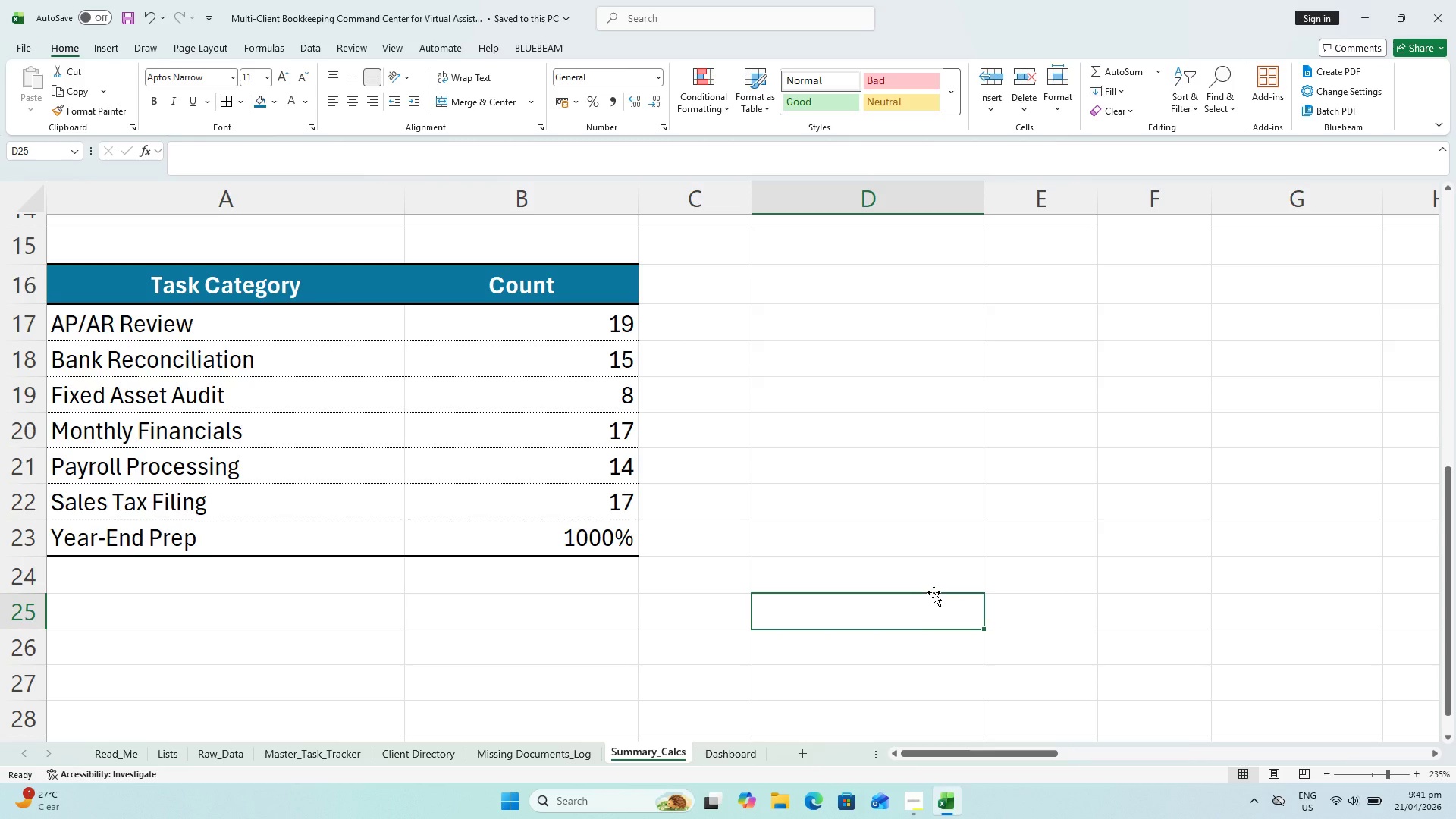 
scroll: coordinate [837, 424], scroll_direction: up, amount: 2.0
 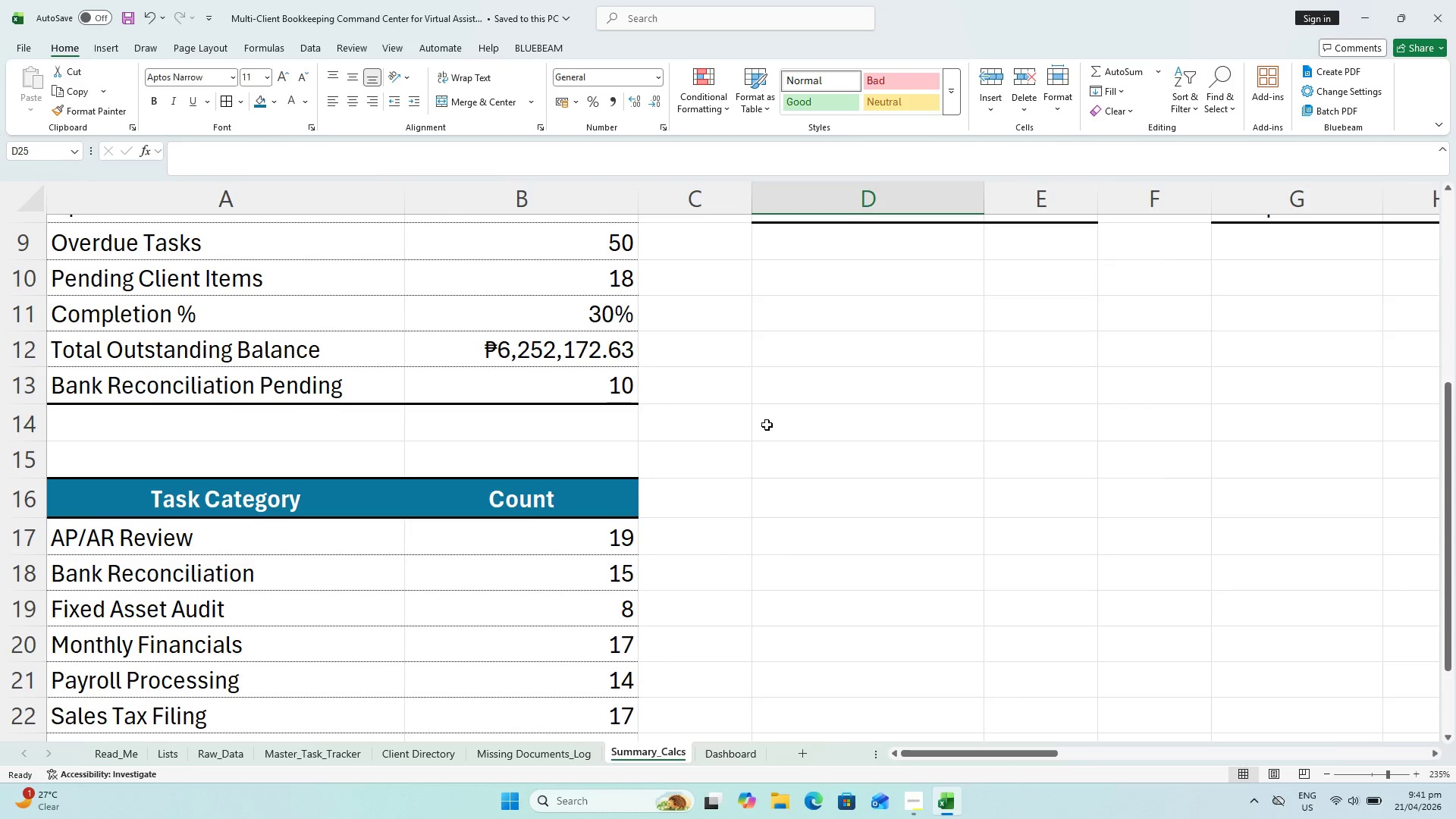 
left_click([846, 494])
 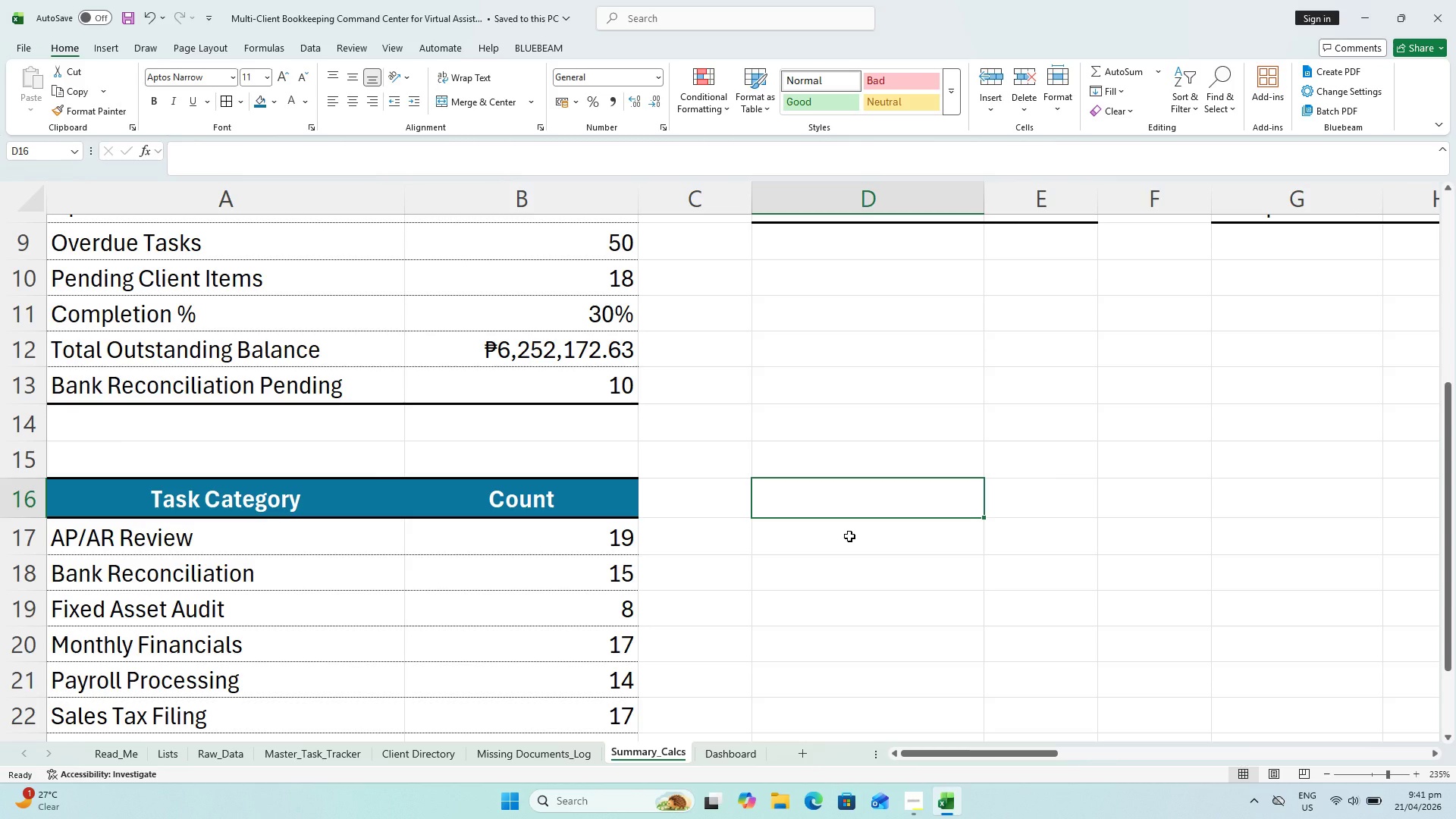 
wait(5.16)
 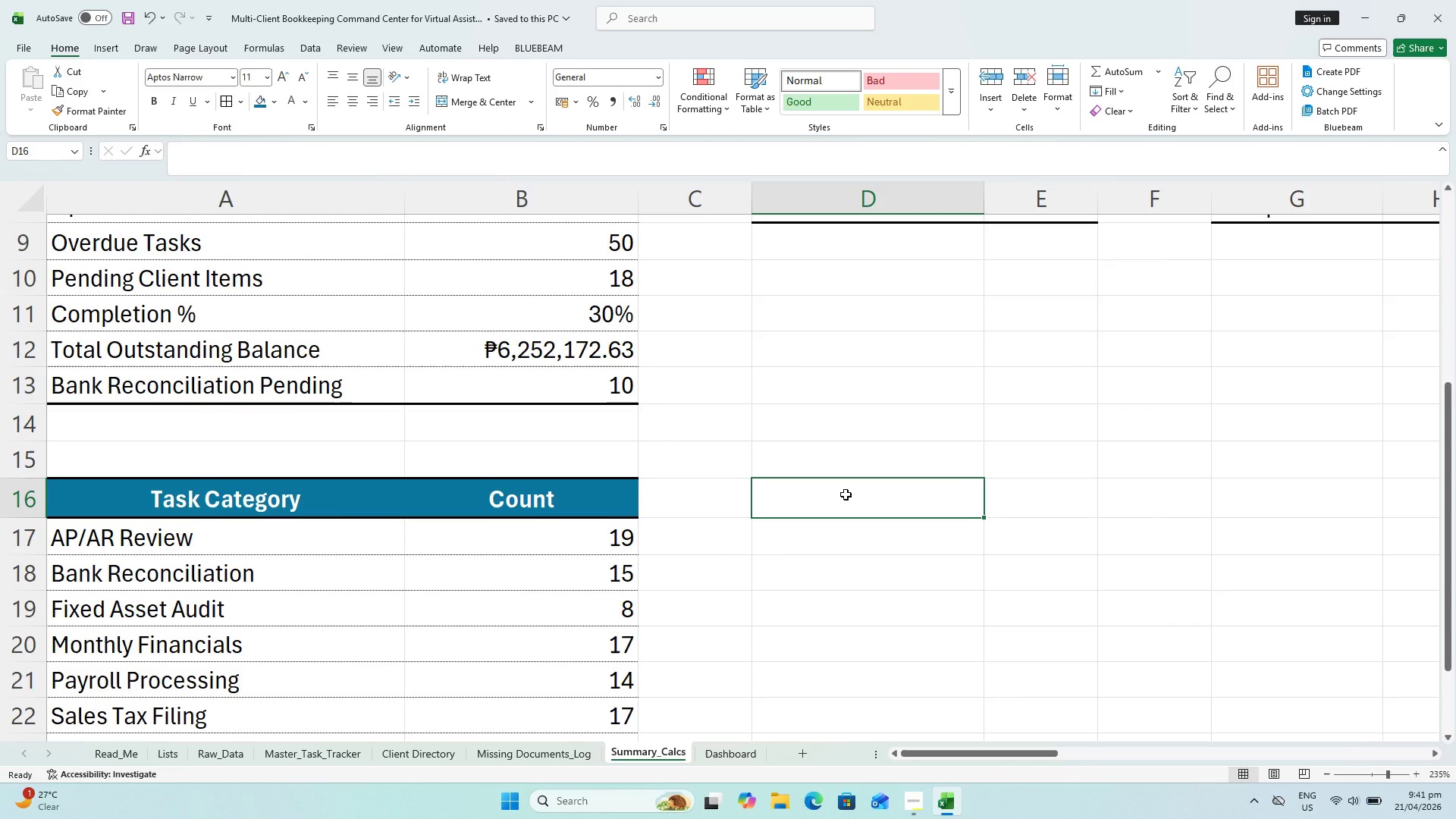 
type(aI)
key(Backspace)
type(S)
key(Backspace)
key(Backspace)
type(Assigned VA)
 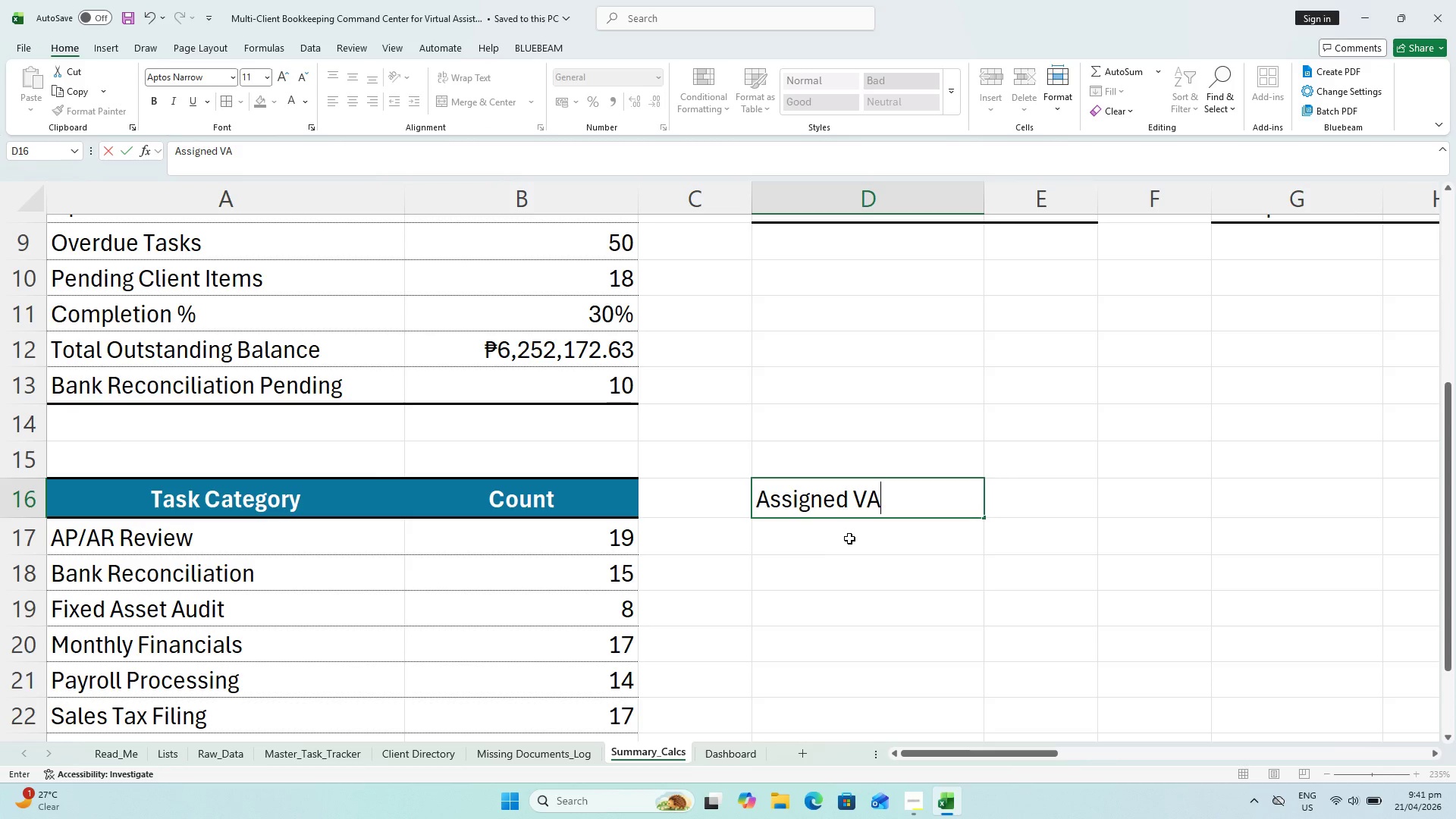 
key(ArrowRight)
 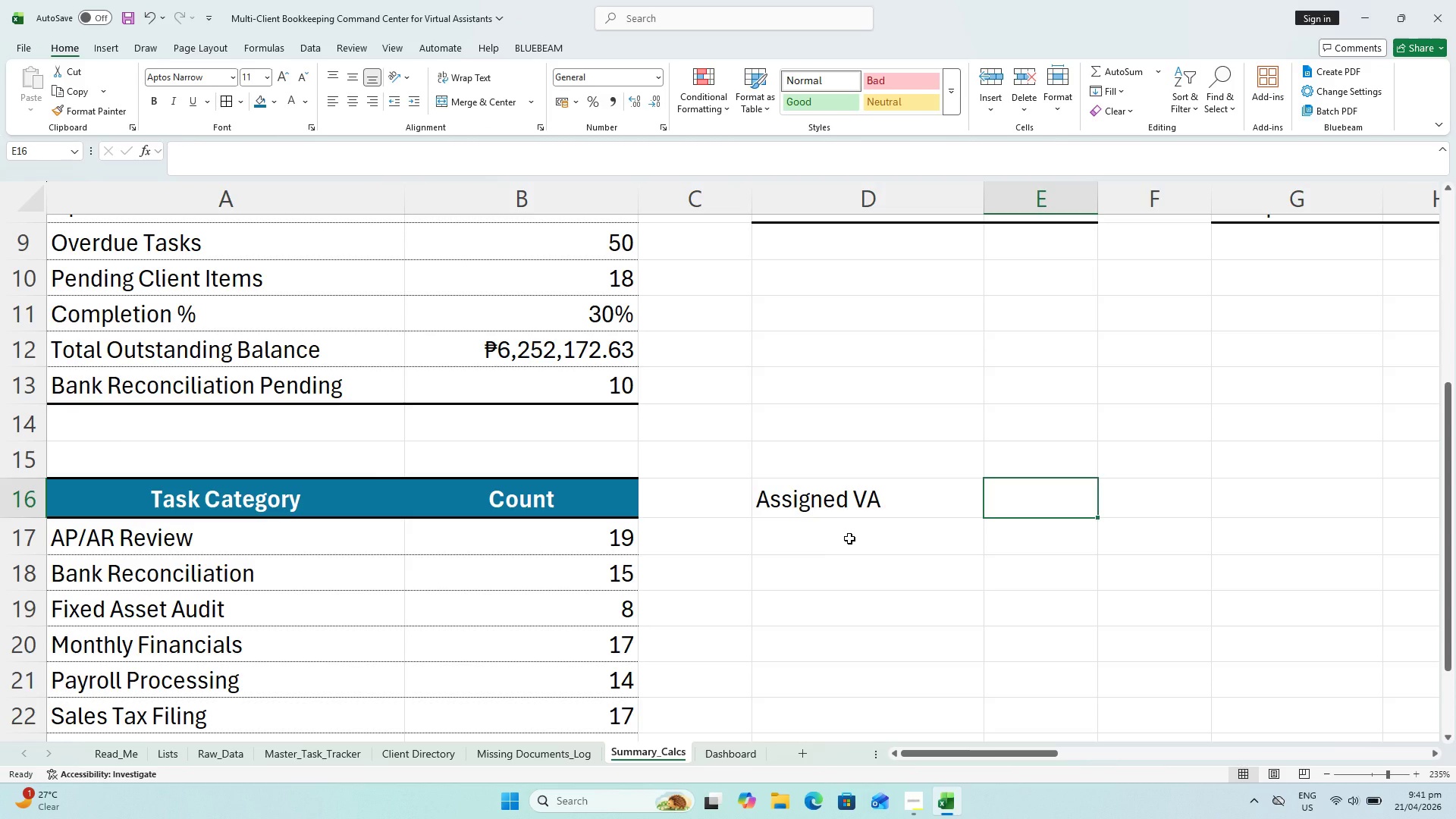 
type(Task Count)
 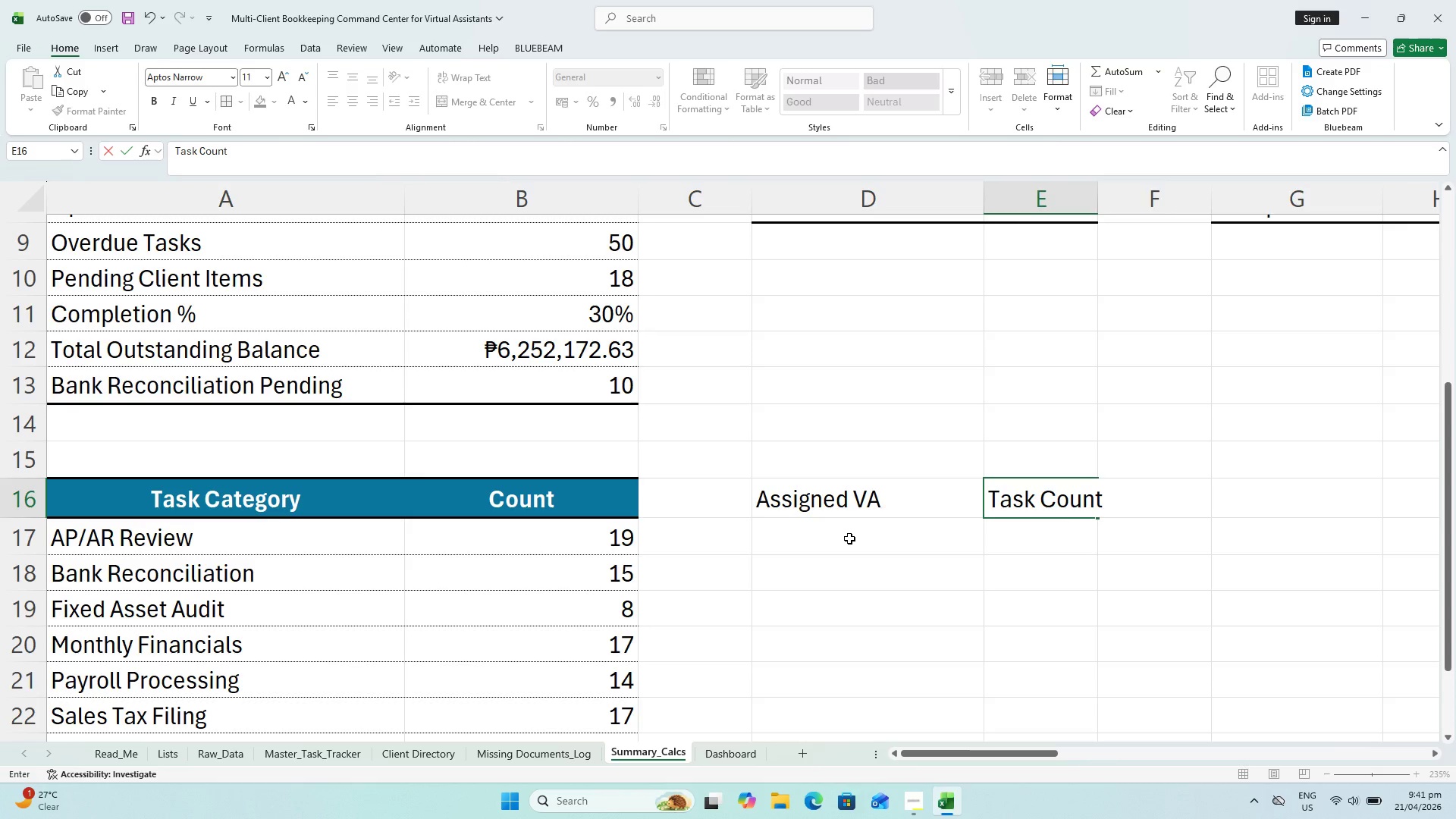 
key(Shift+ShiftRight)
 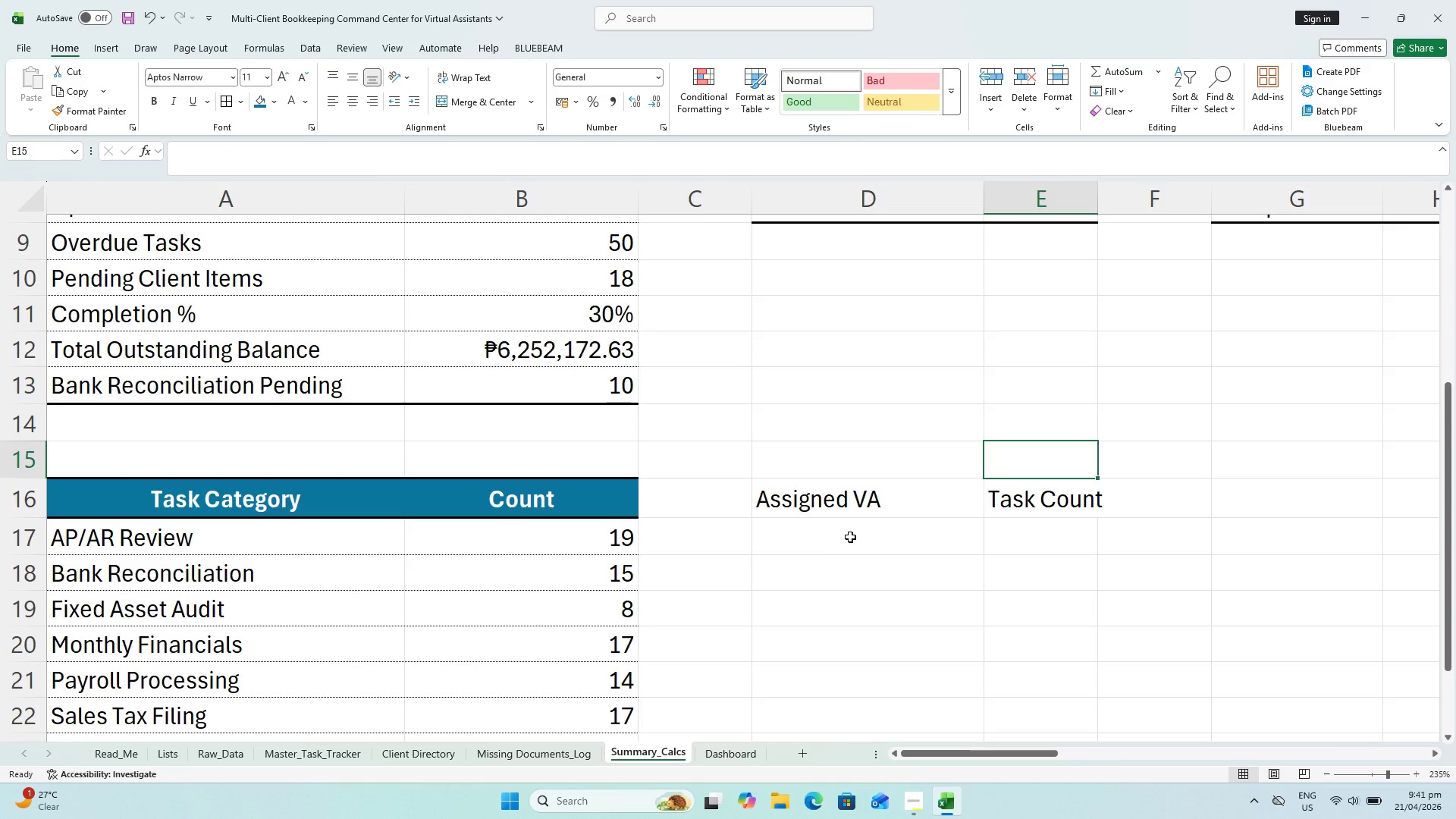 
key(Shift+Enter)
 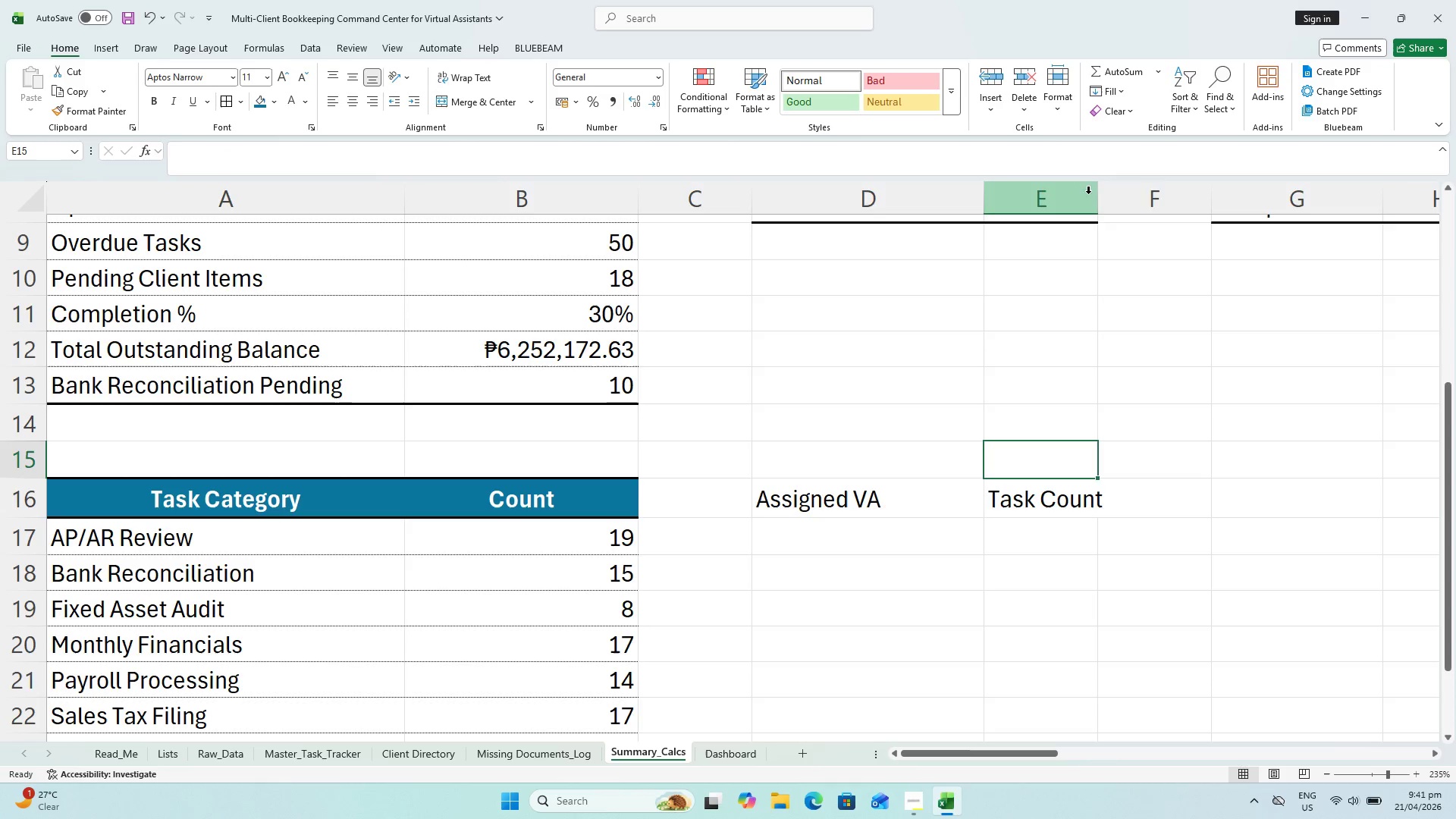 
double_click([1100, 195])
 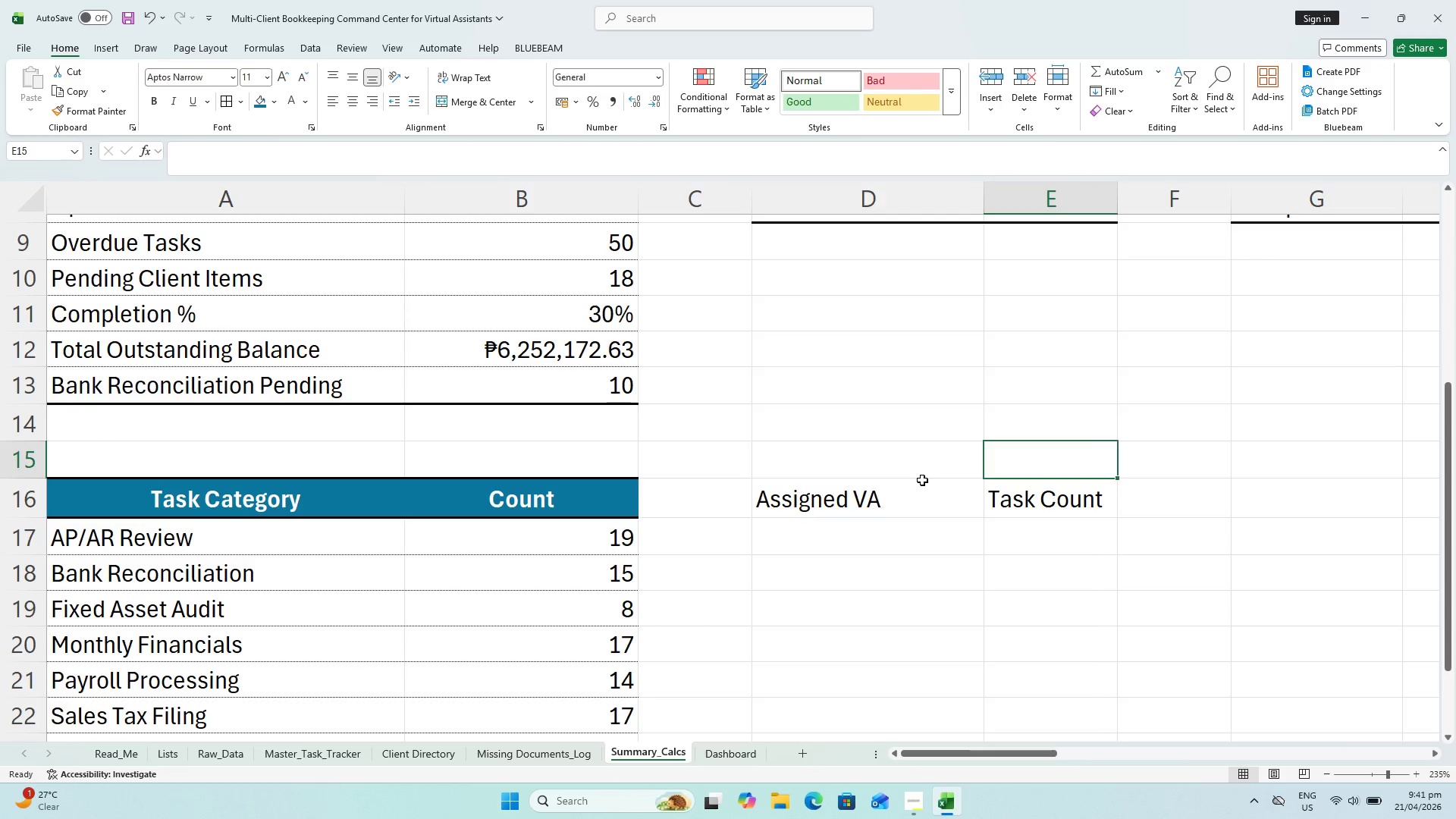 
left_click([921, 480])
 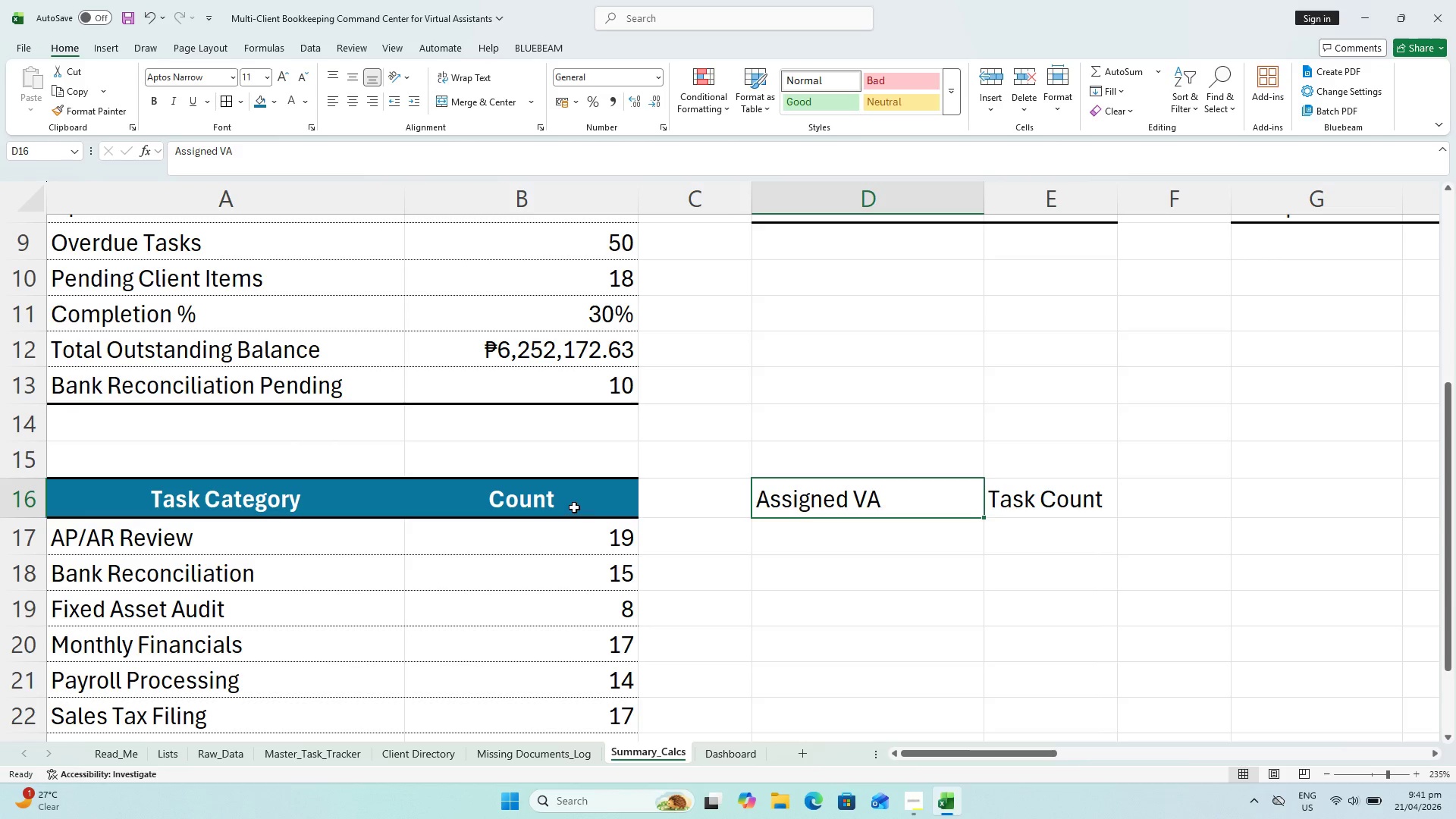 
key(Control+ControlLeft)
 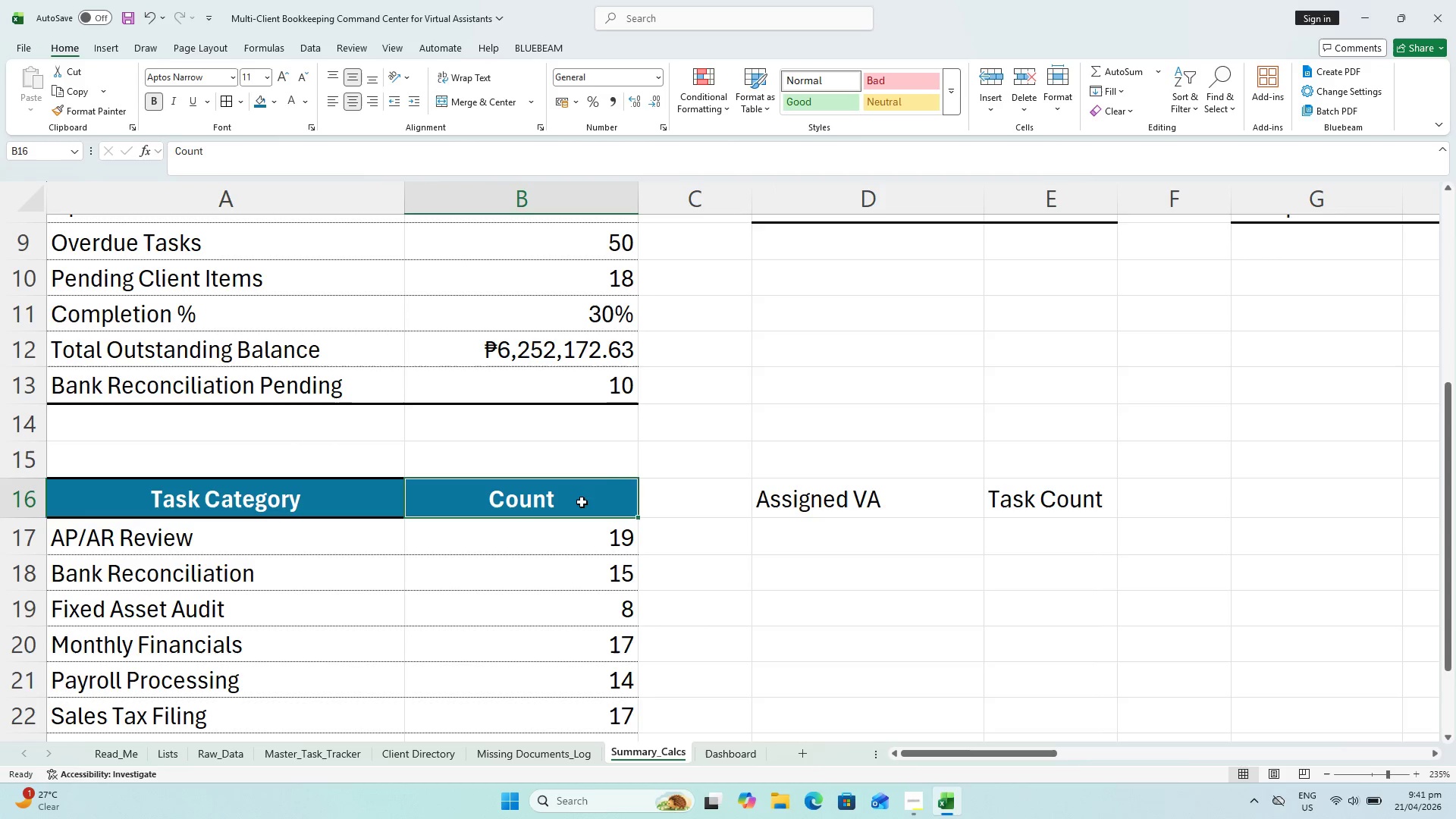 
key(Control+Shift+ShiftLeft)
 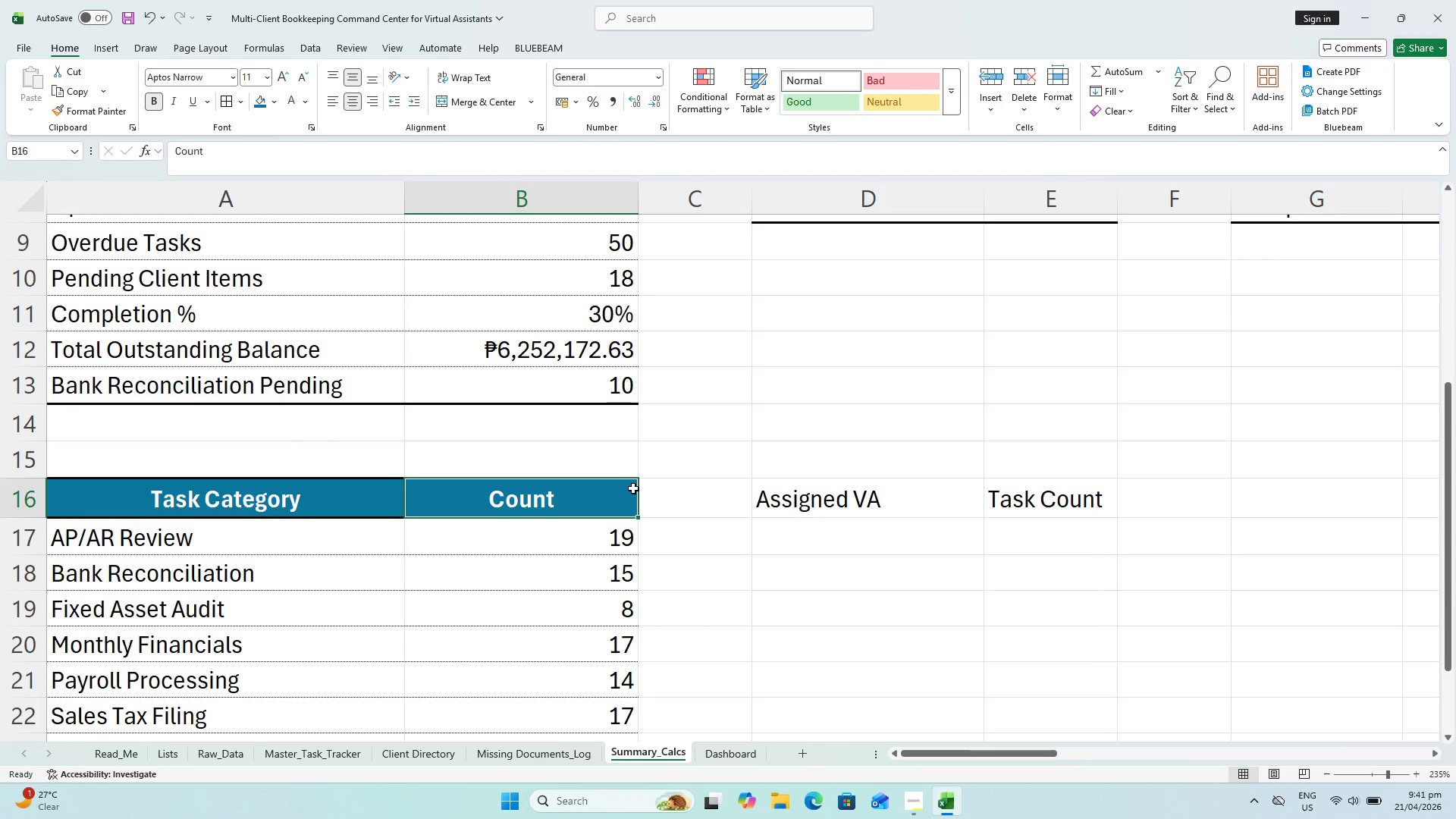 
key(Control+ControlLeft)
 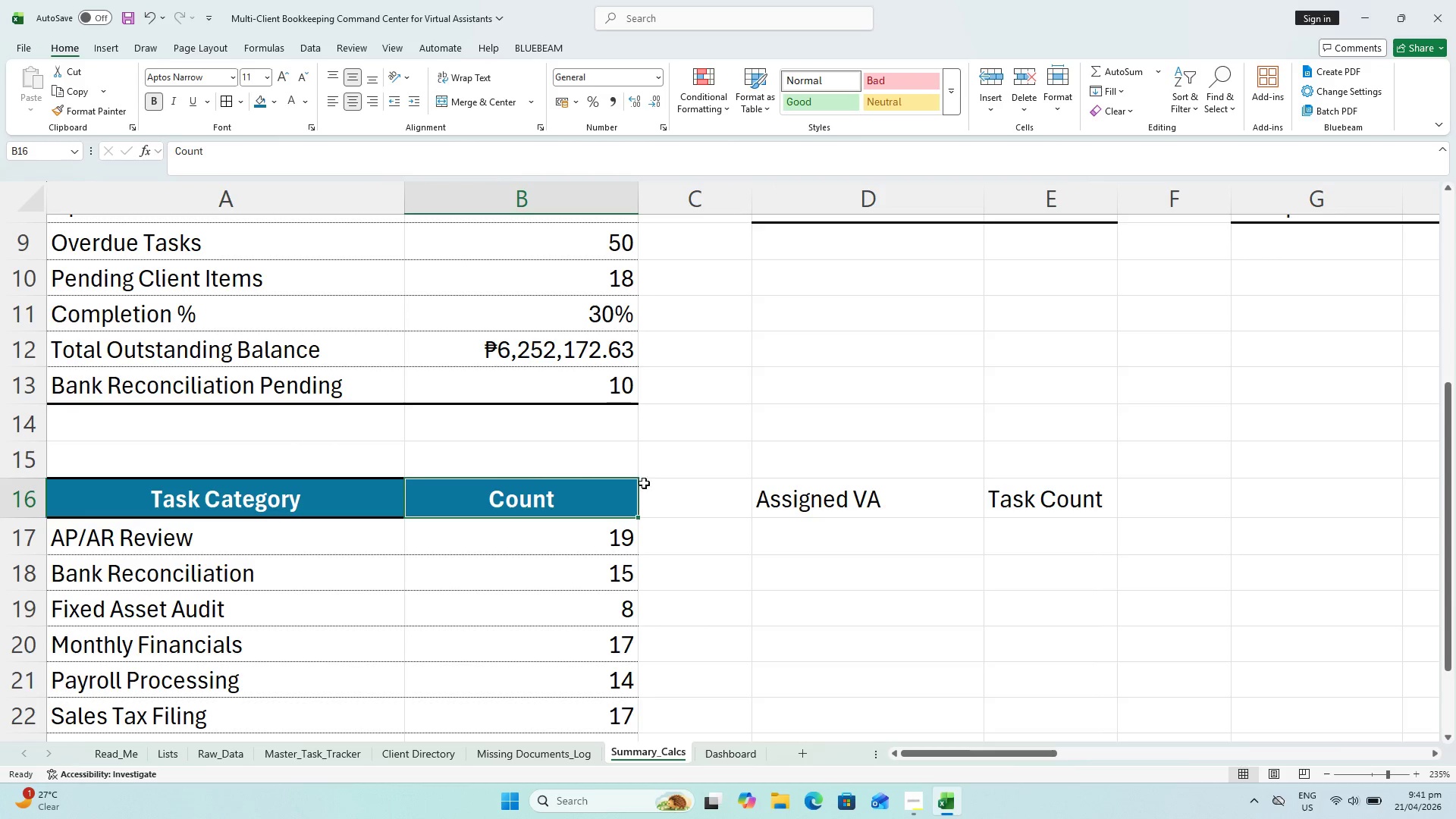 
key(Control+C)
 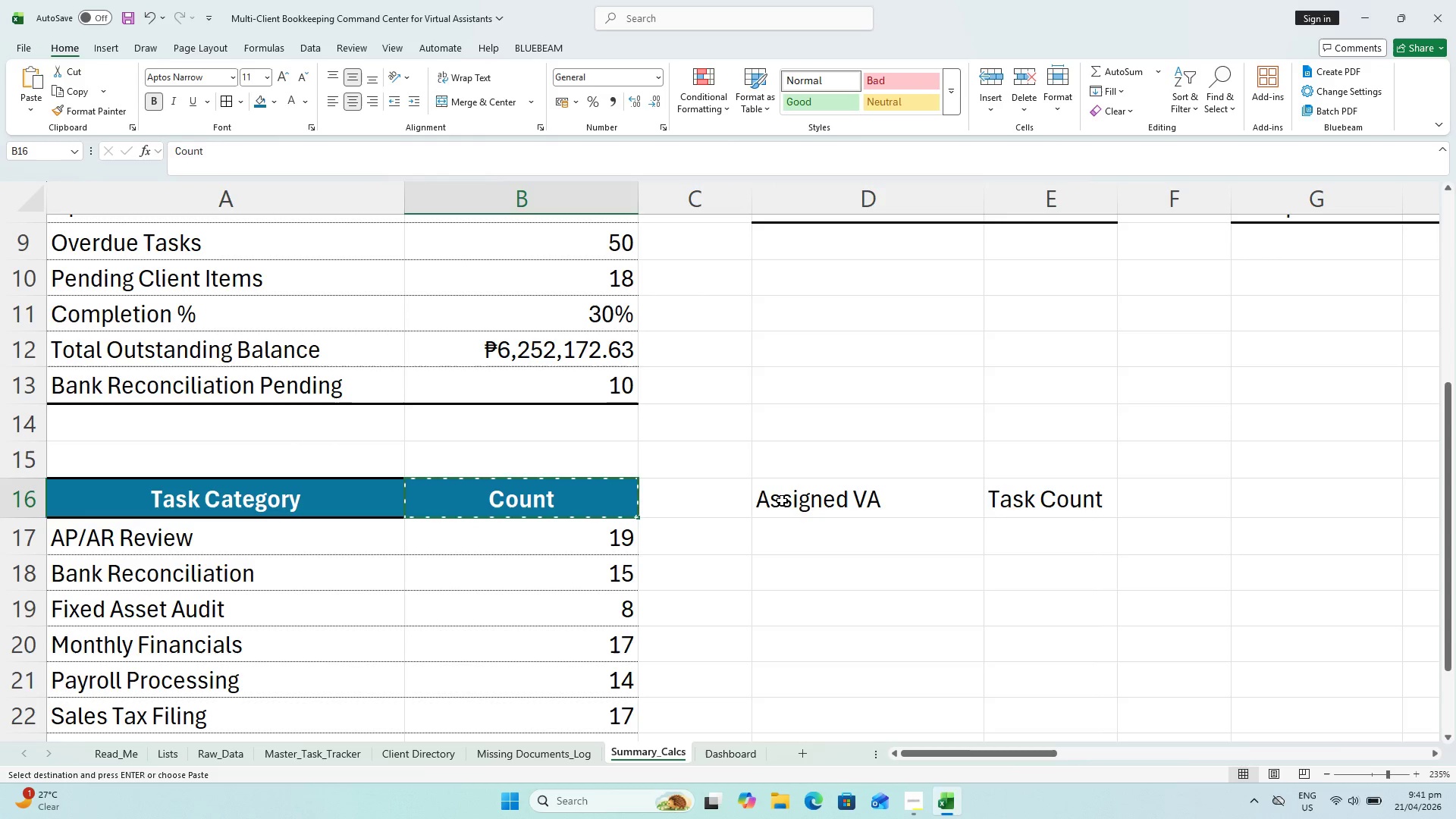 
left_click_drag(start_coordinate=[788, 495], to_coordinate=[1081, 492])
 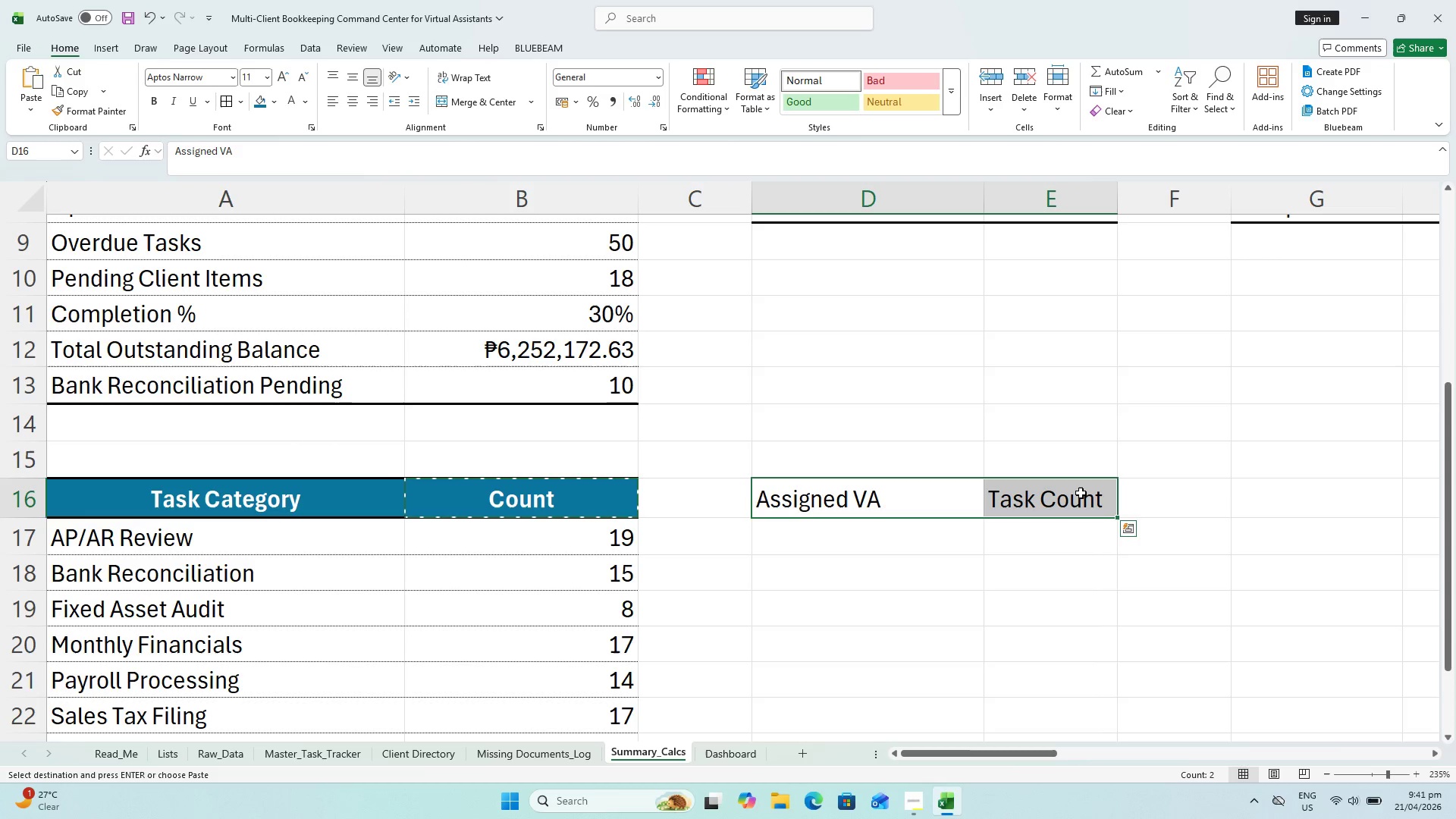 
key(Alt+Control+AltLeft)
 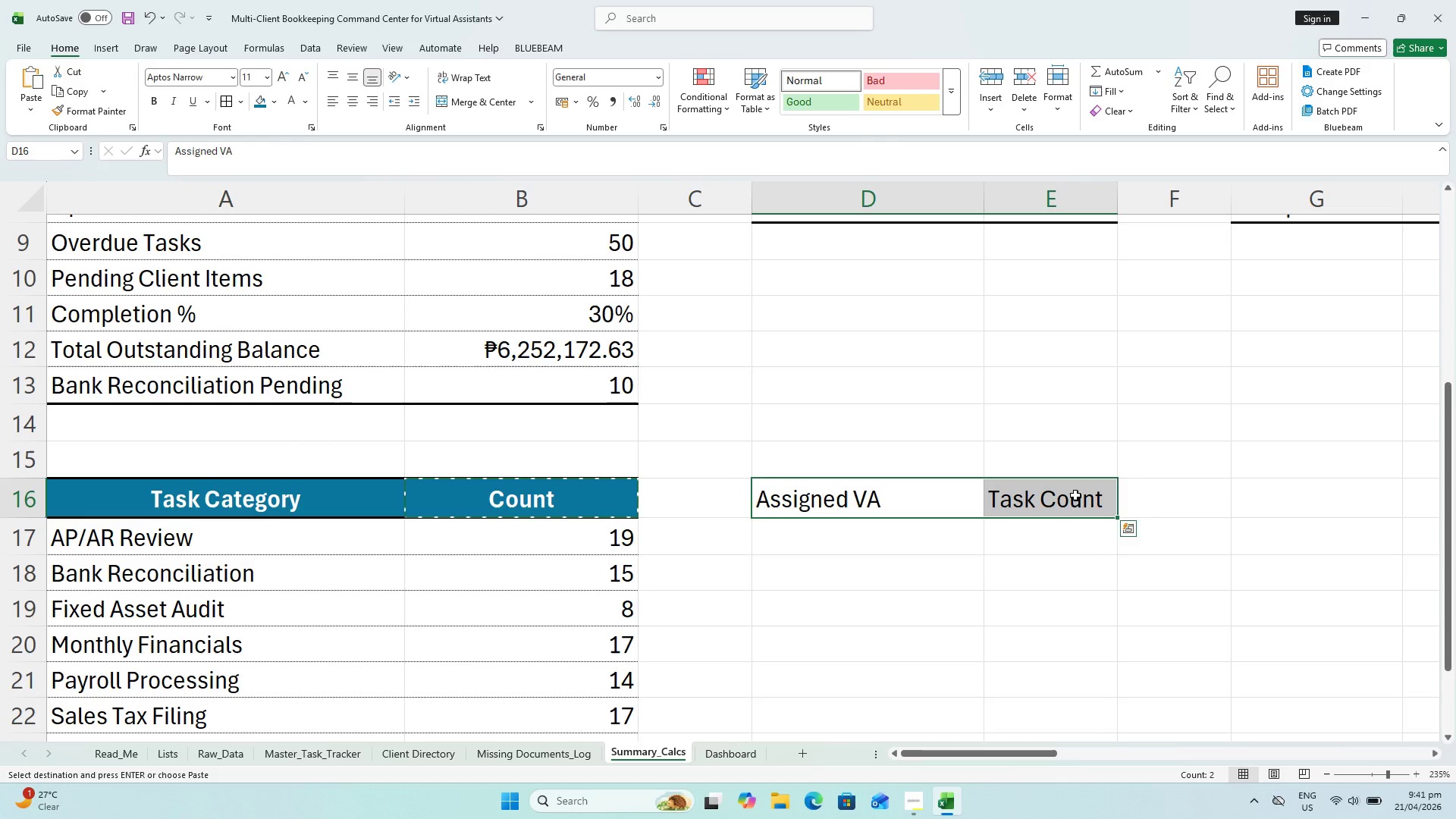 
key(Alt+Control+V)
 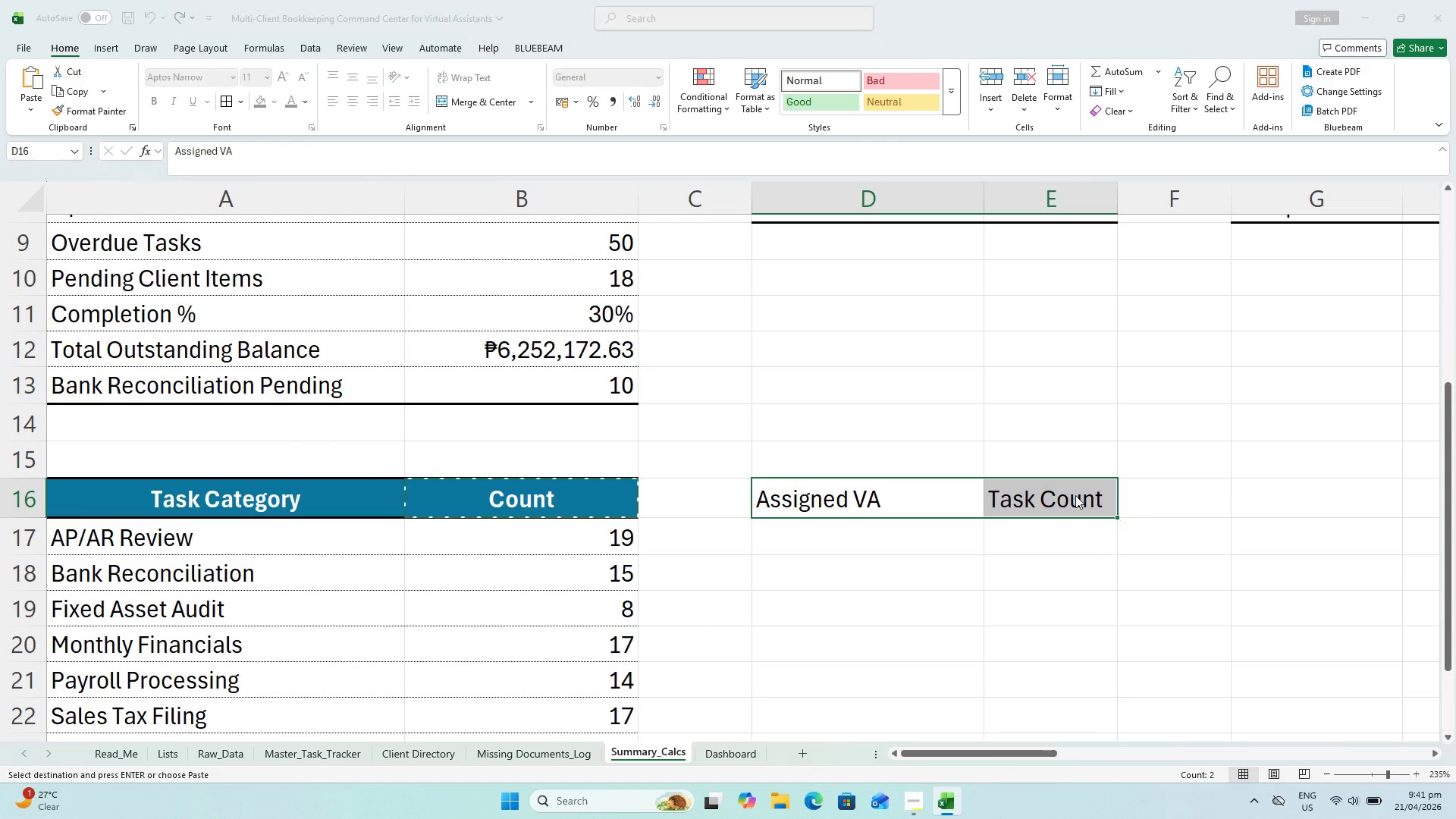 
key(V)
 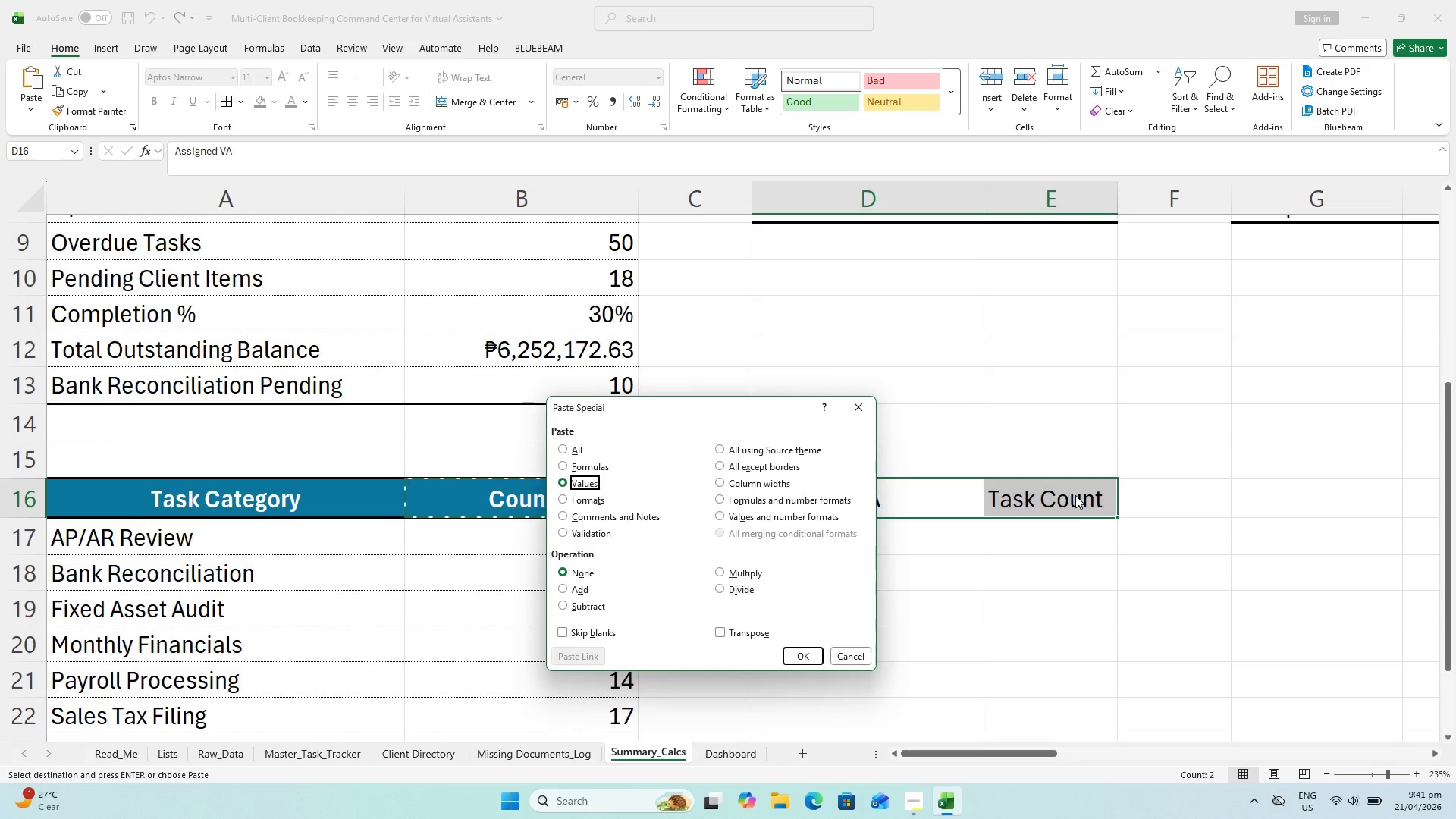 
key(ArrowDown)
 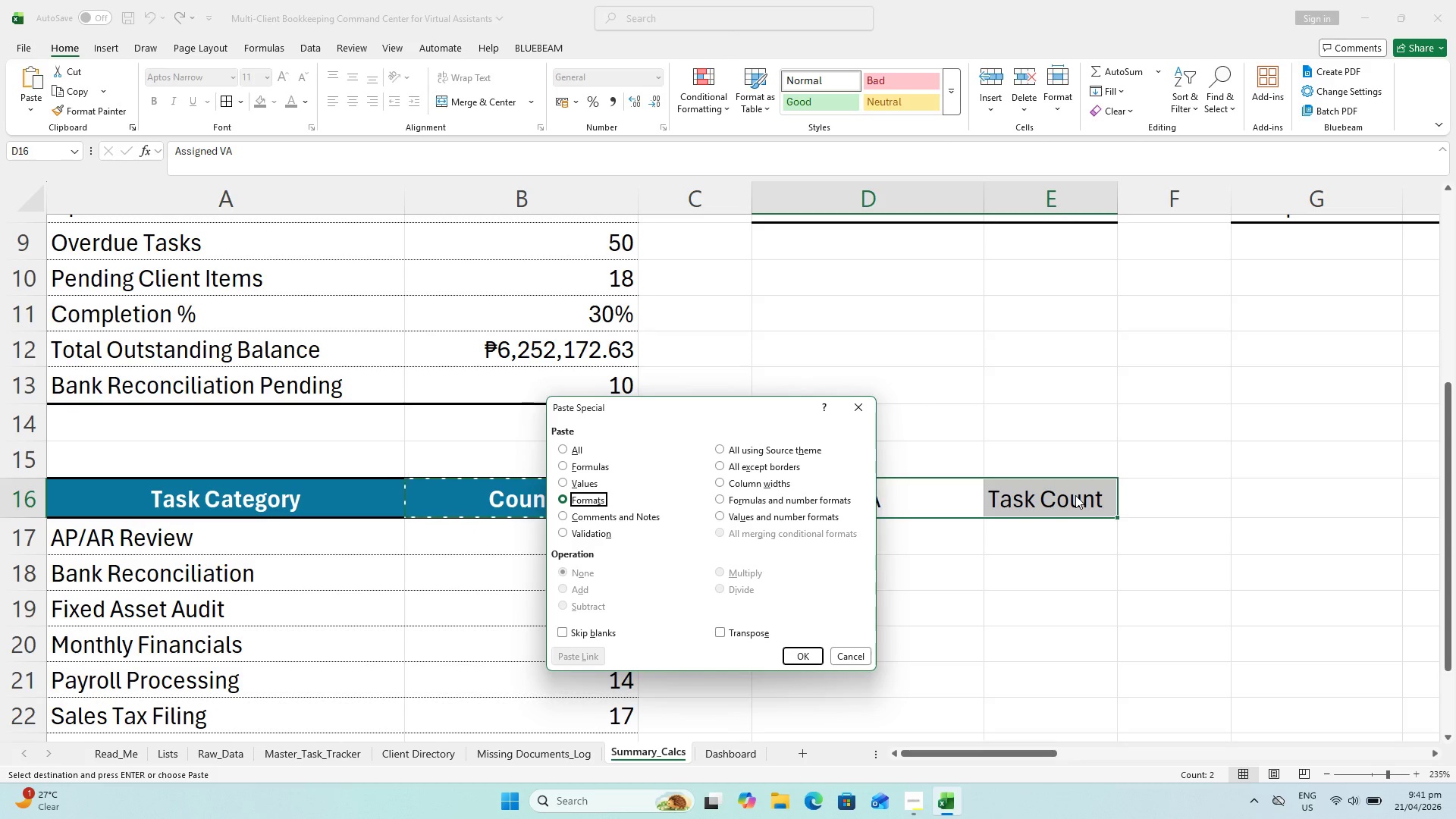 
key(Enter)
 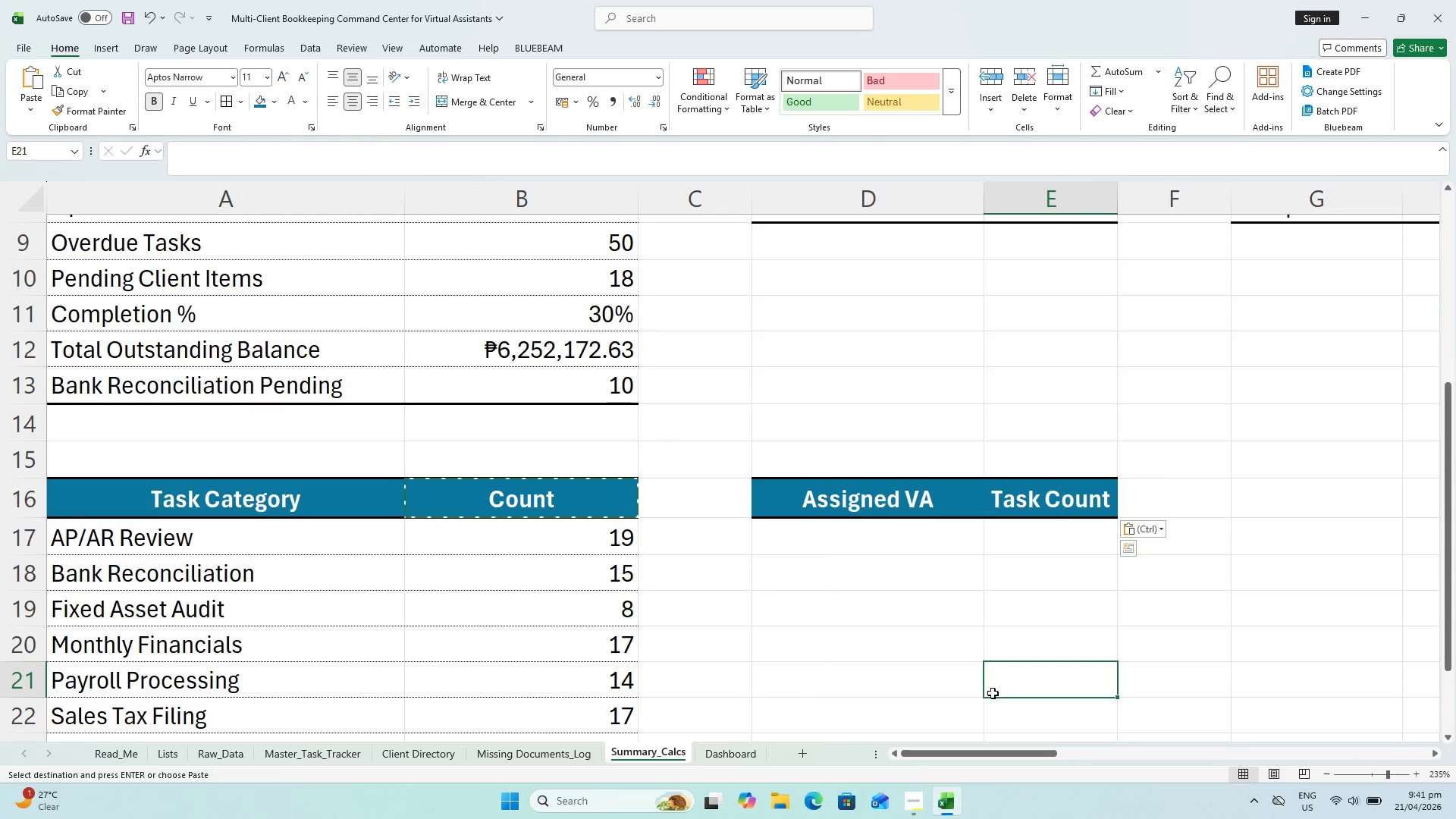 
key(Control+S)
 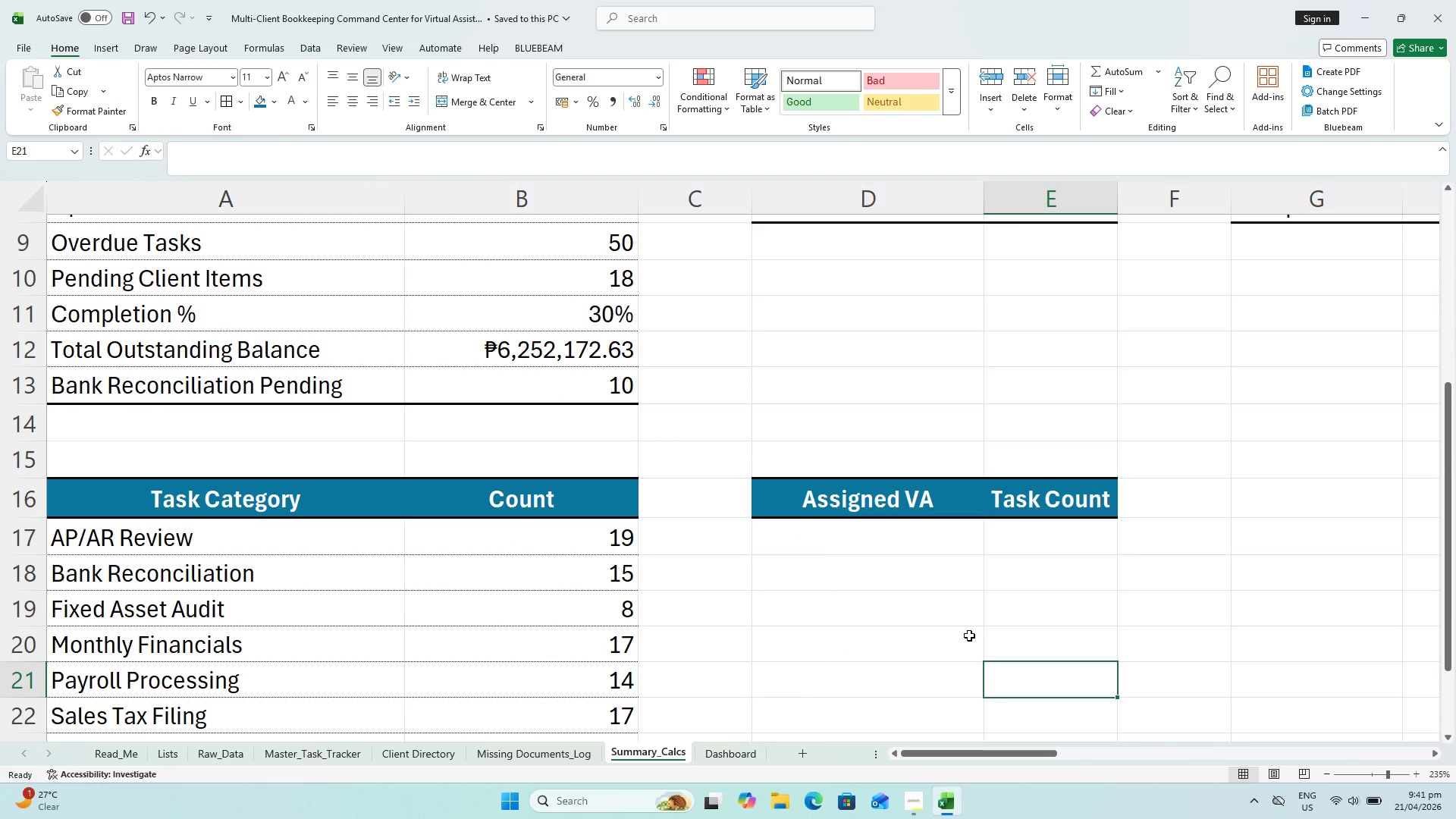 
key(Control+S)
 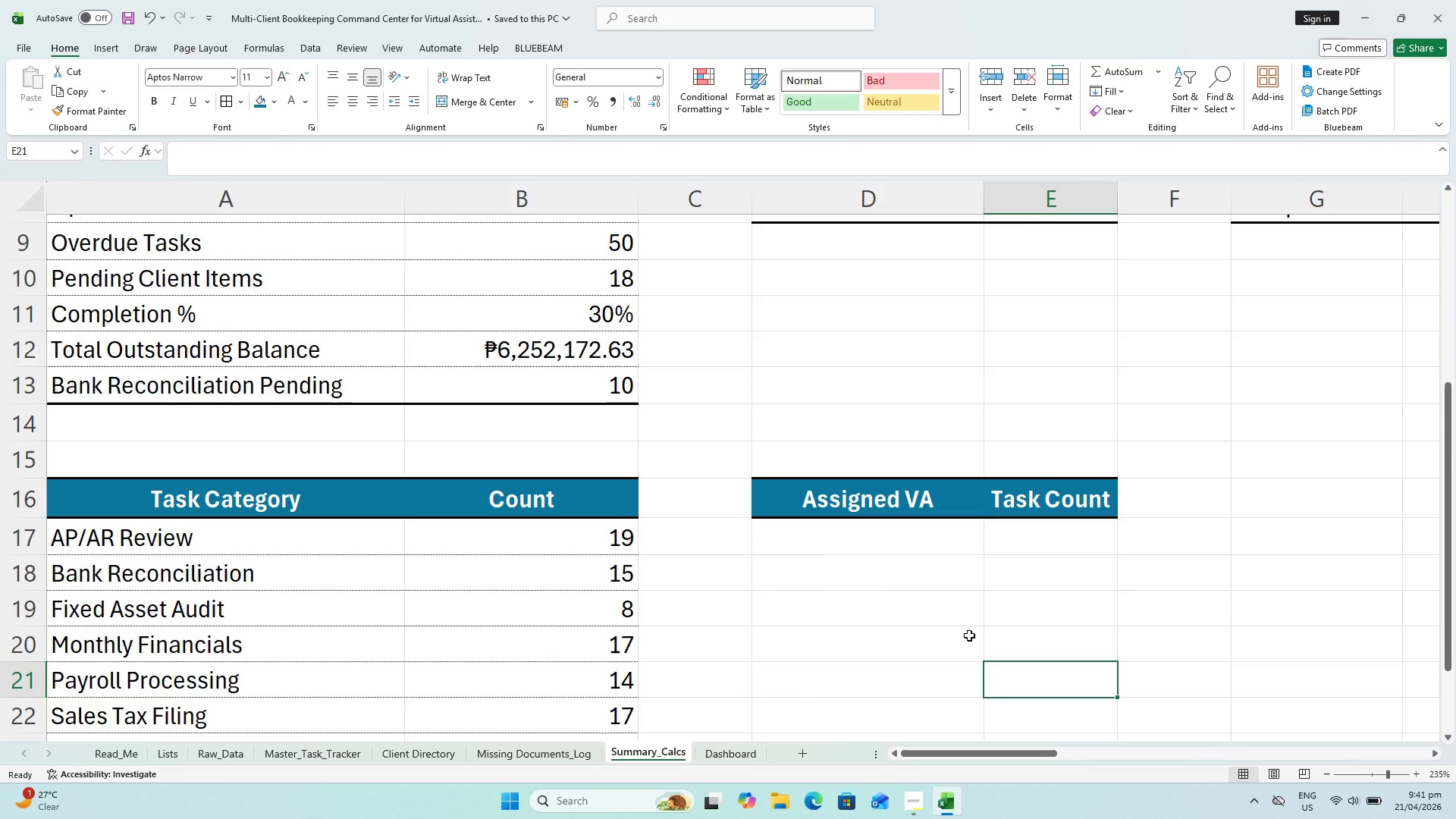 
scroll: coordinate [898, 639], scroll_direction: down, amount: 1.0
 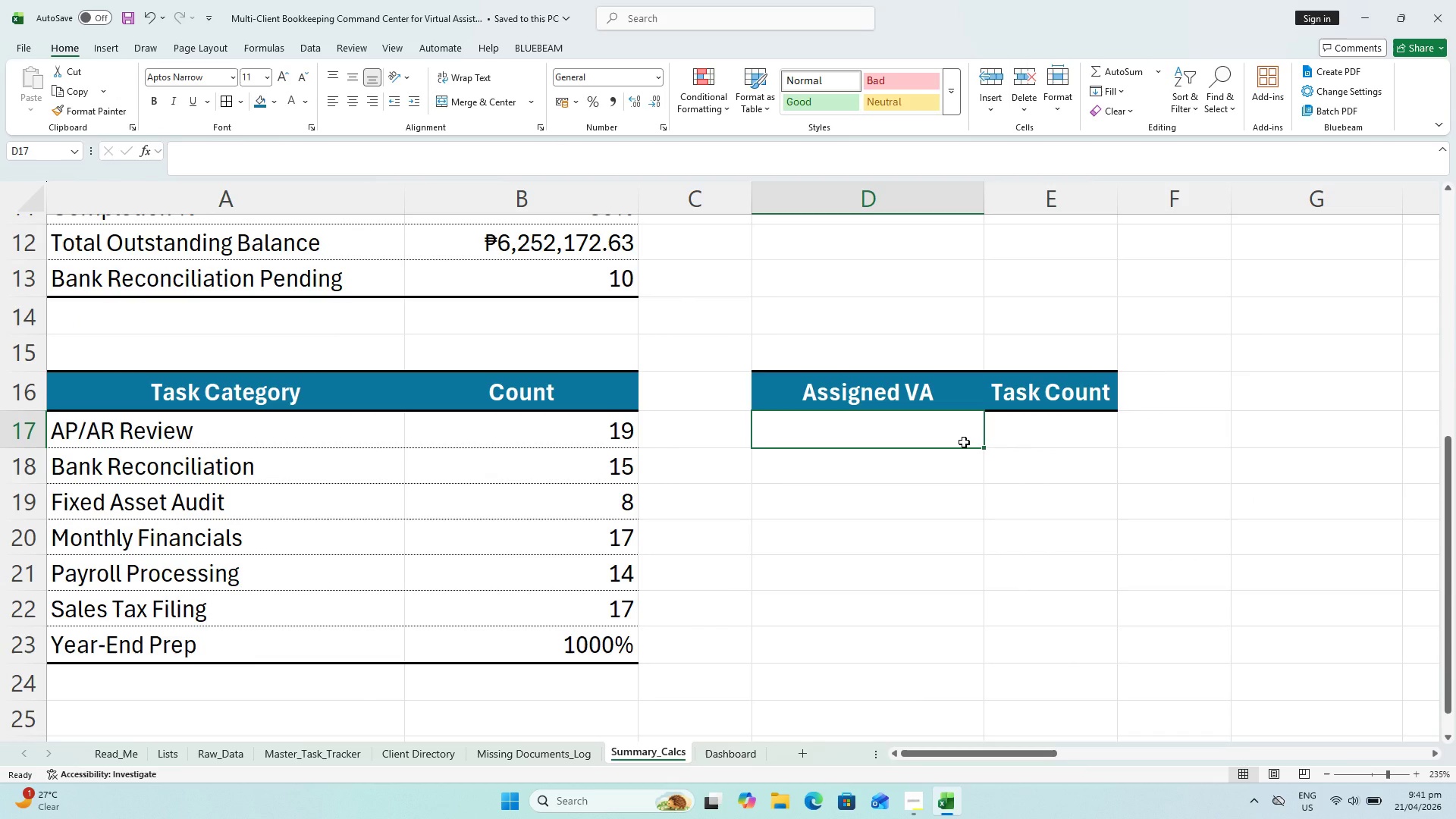 
type(=SP)
key(Backspace)
type(OU)
key(Backspace)
type(RT(UNIQUE()
 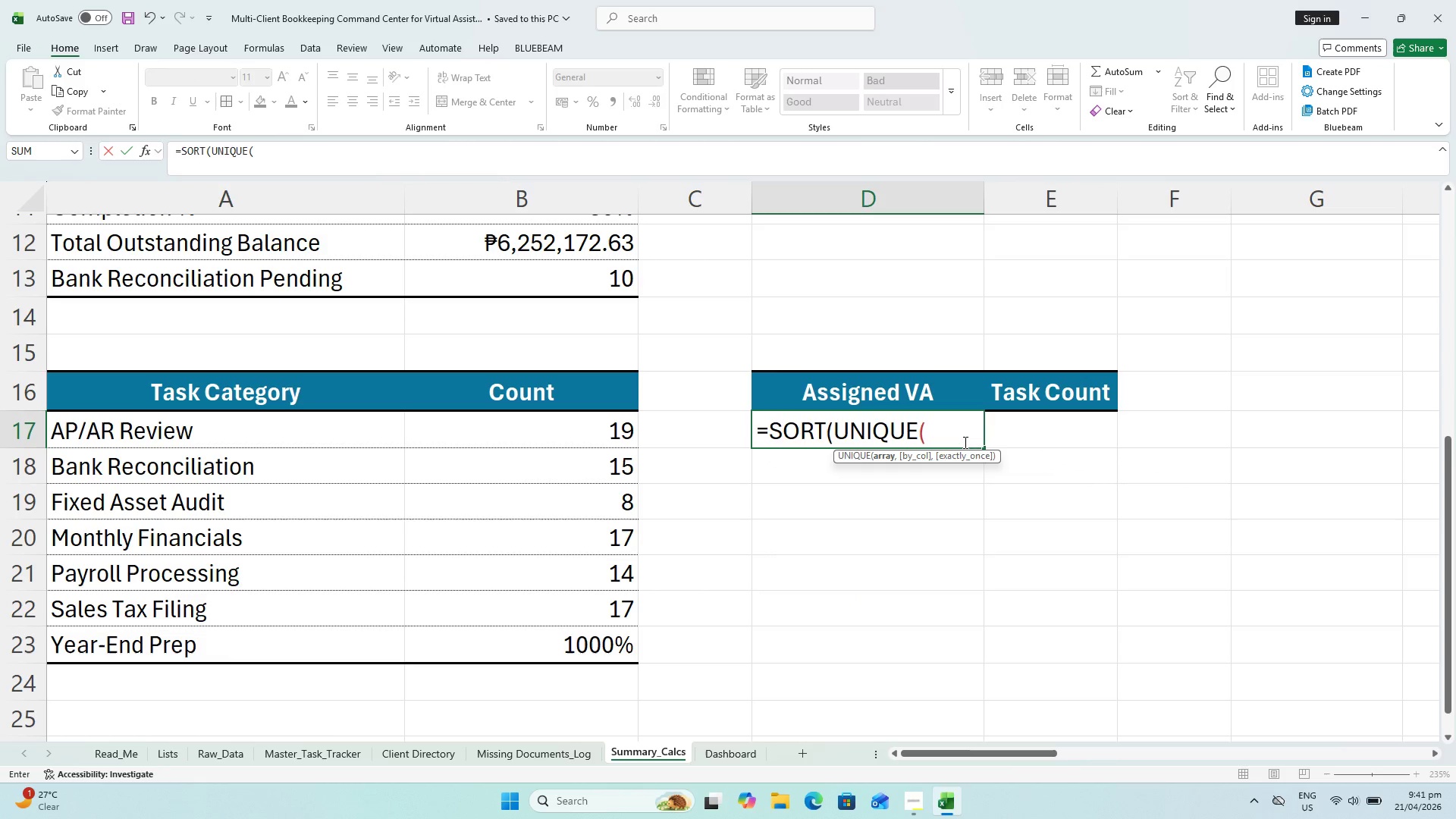 
left_click([319, 757])
 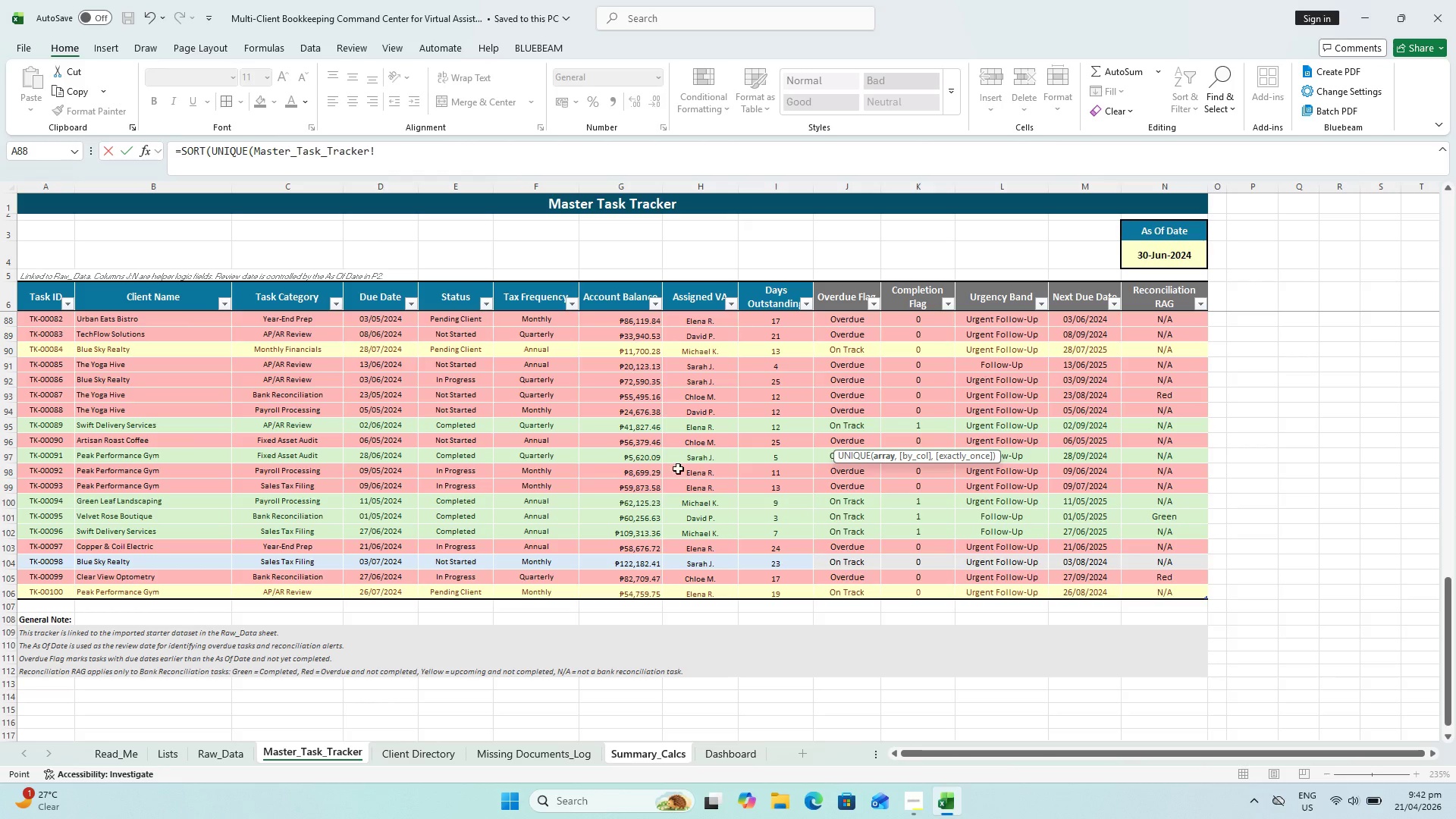 
left_click([700, 592])
 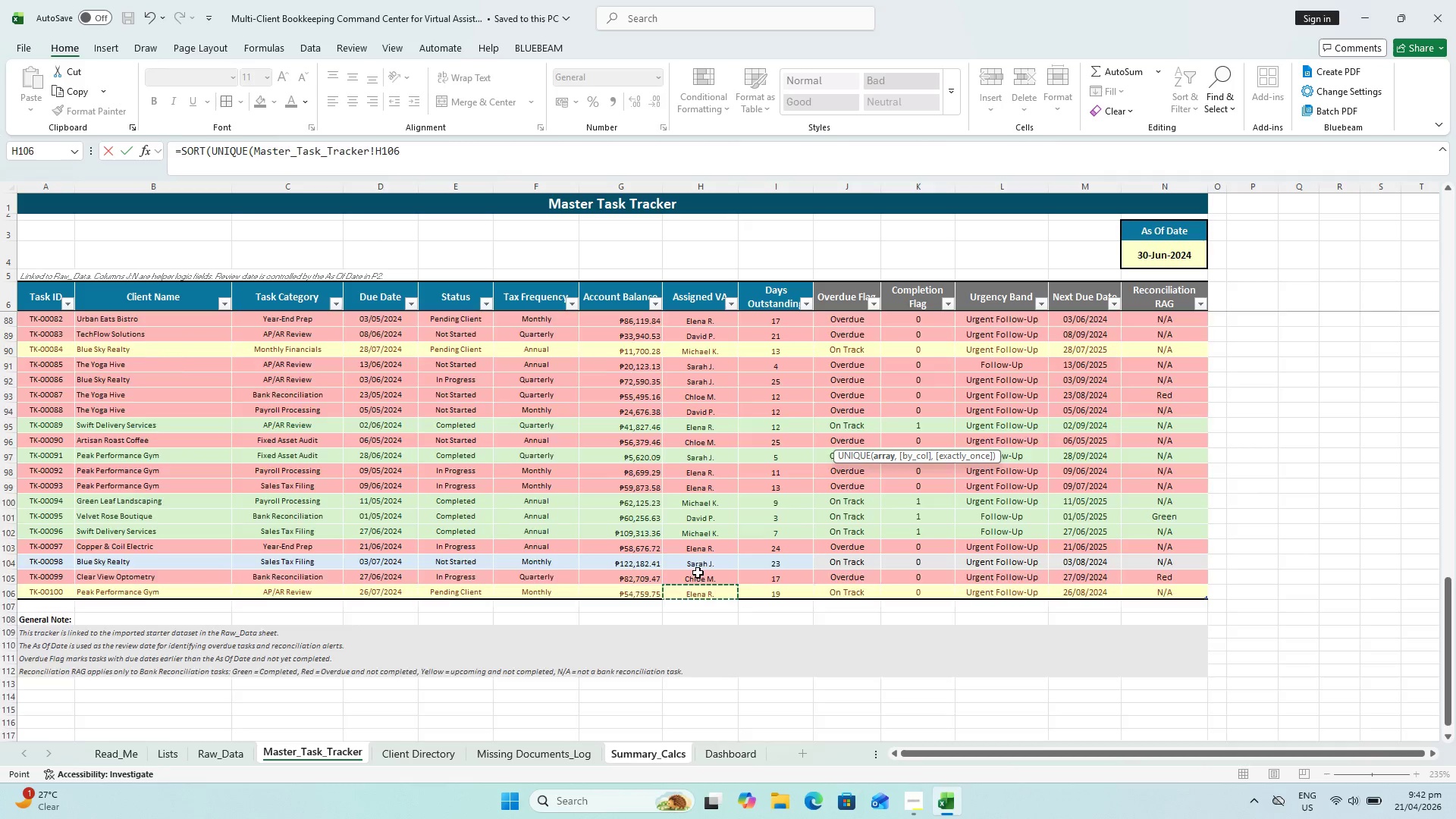 
hold_key(key=ShiftLeft, duration=1.09)
 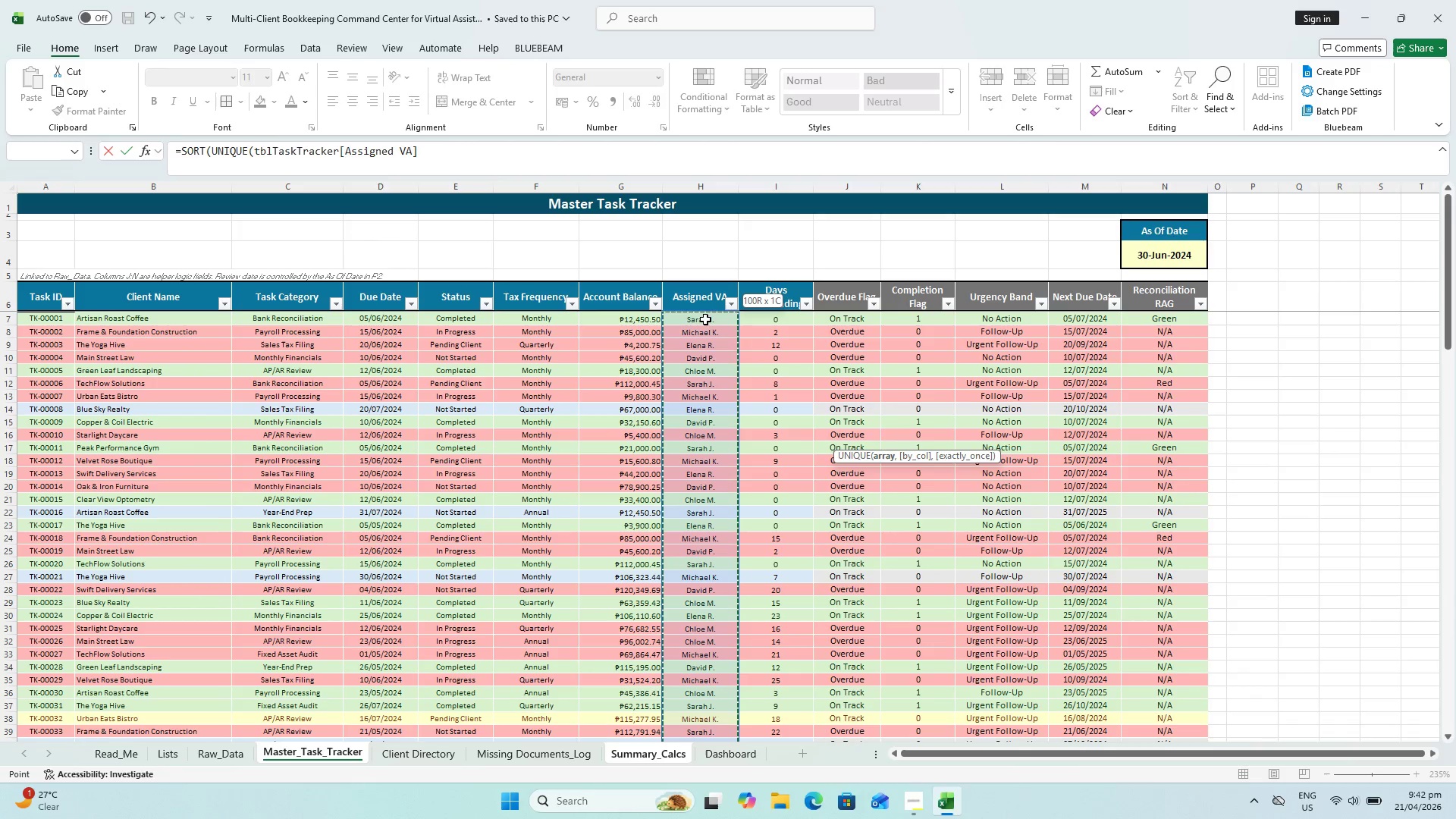 
scroll: coordinate [715, 532], scroll_direction: up, amount: 37.0
 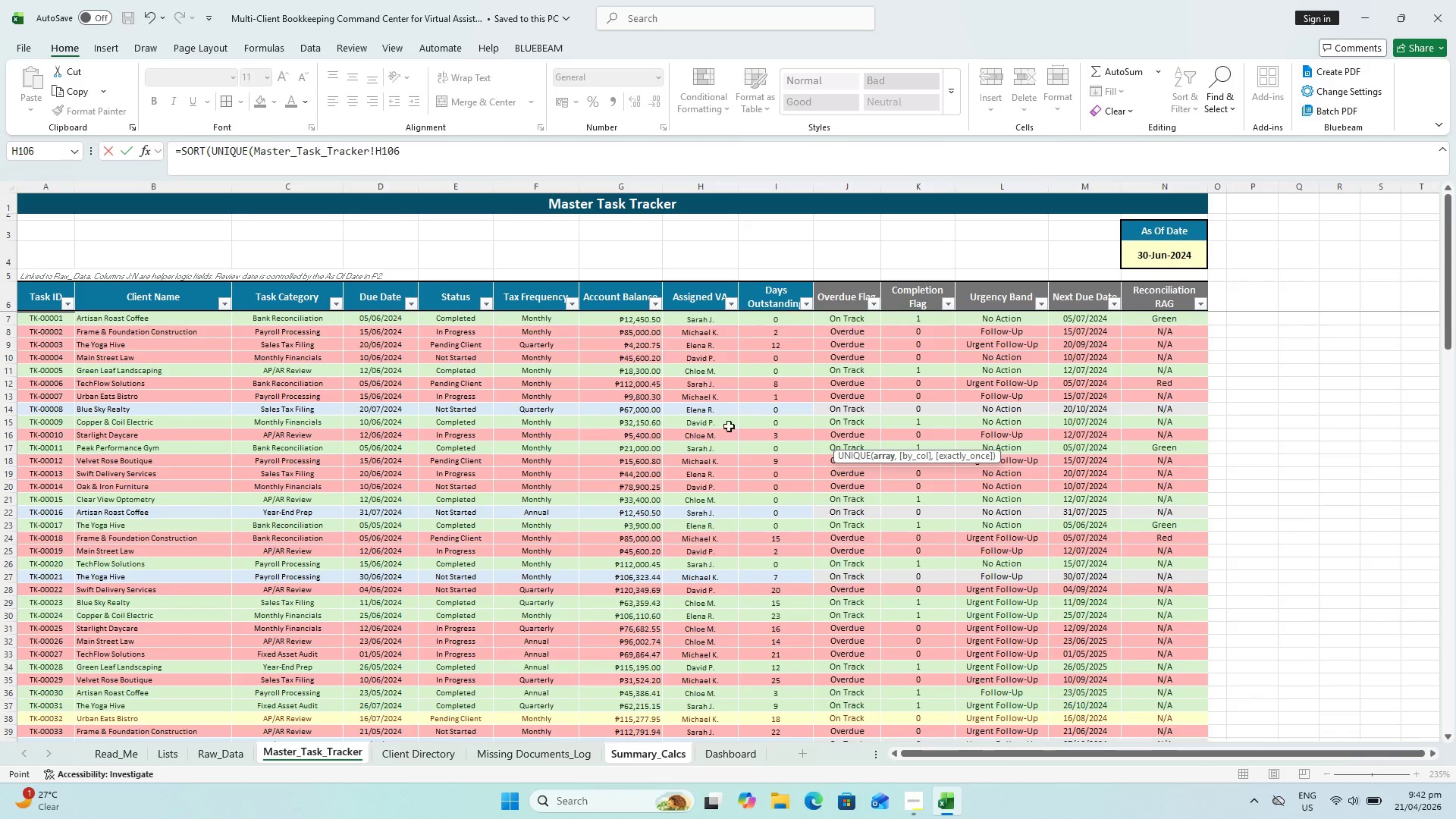 
left_click([705, 319])
 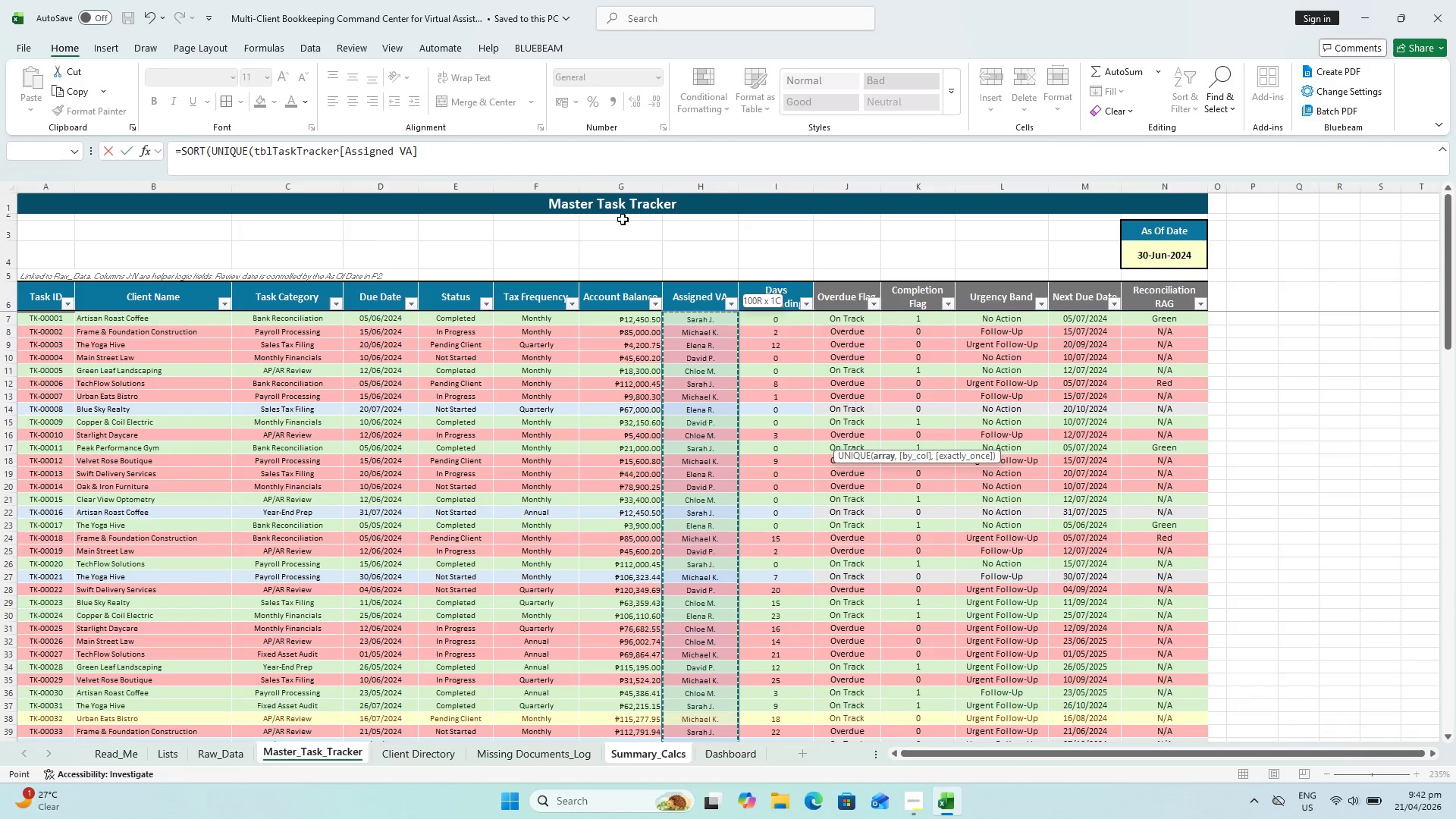 
left_click([557, 159])
 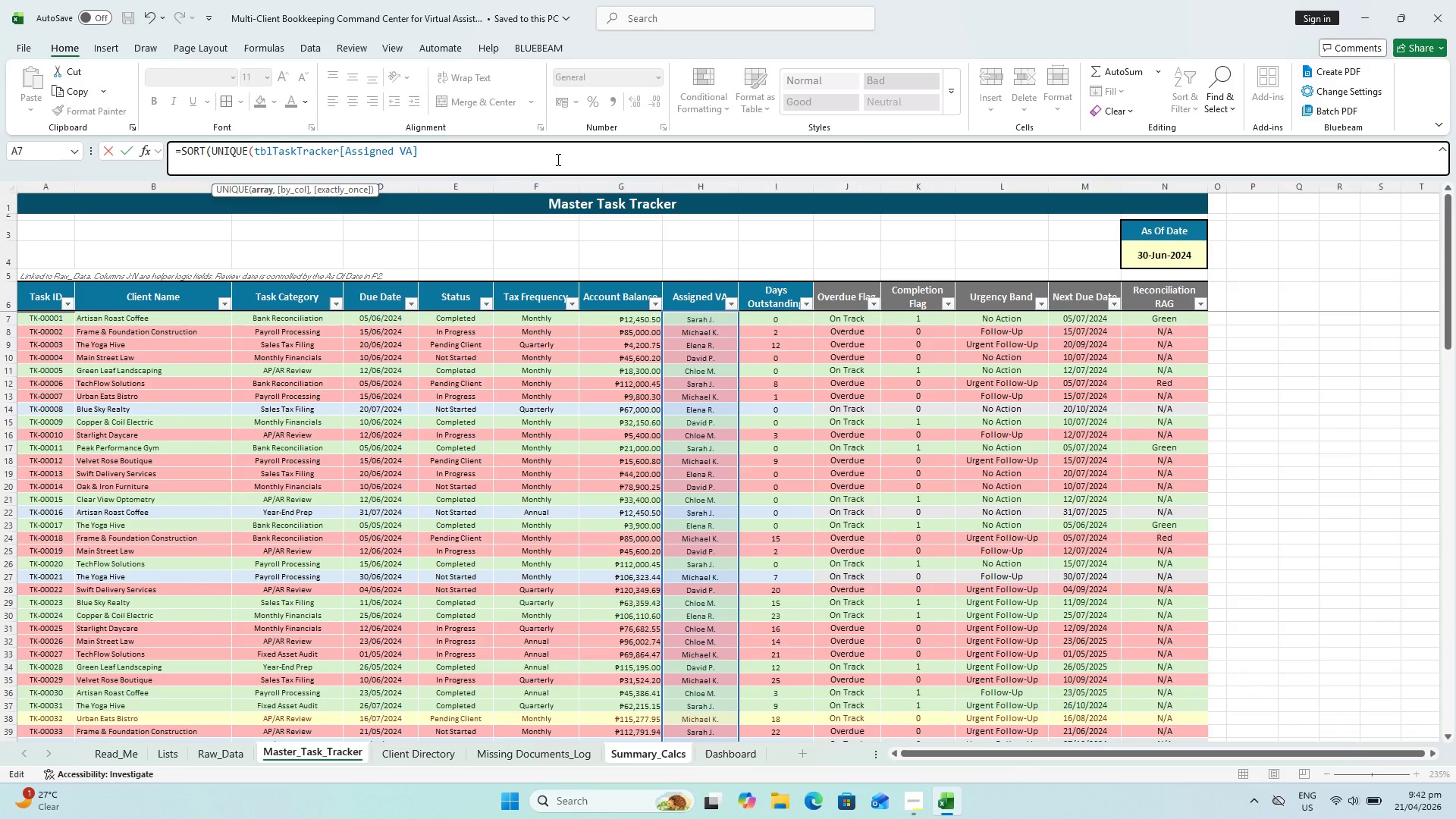 
type()))
 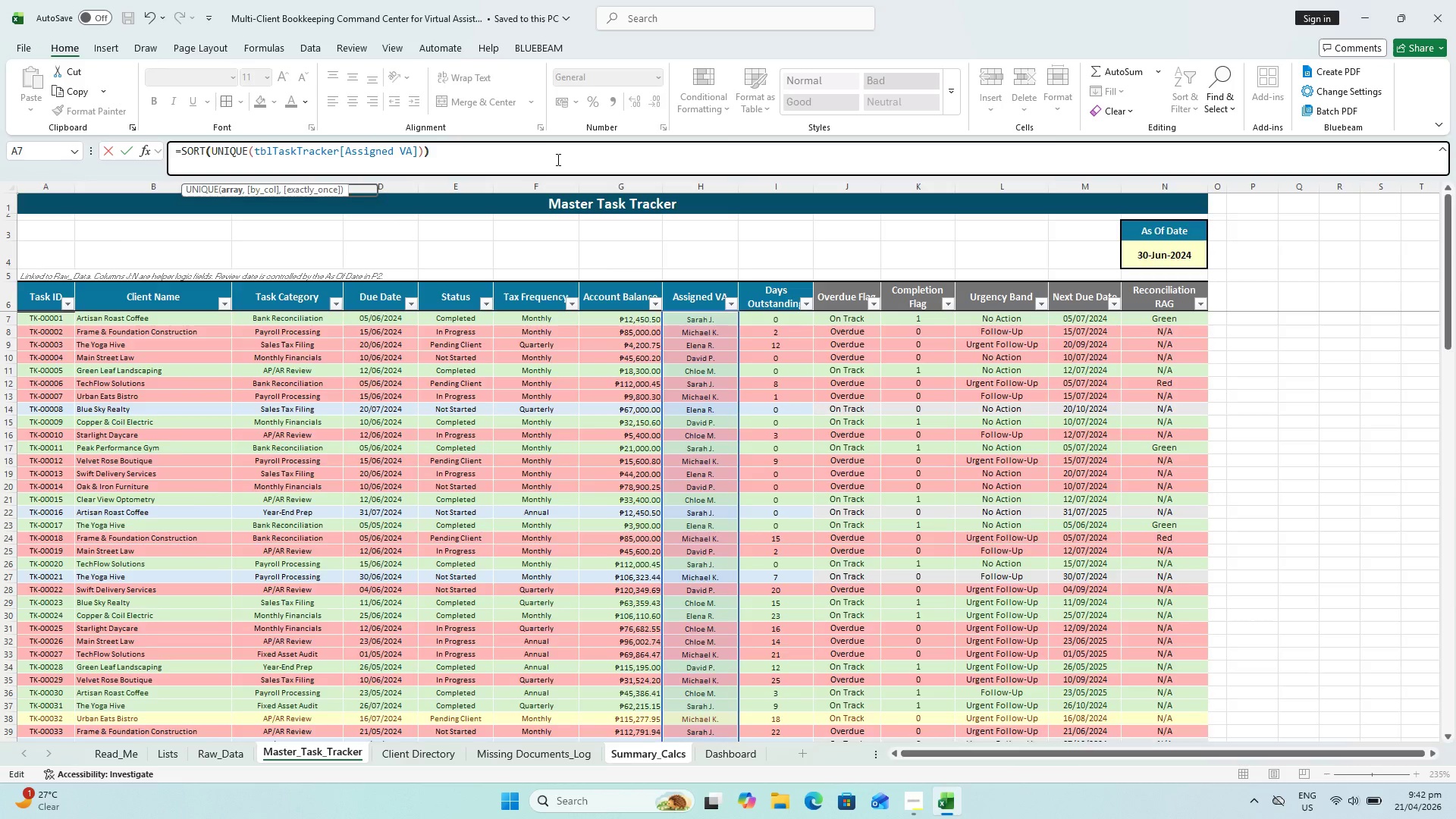 
key(Enter)
 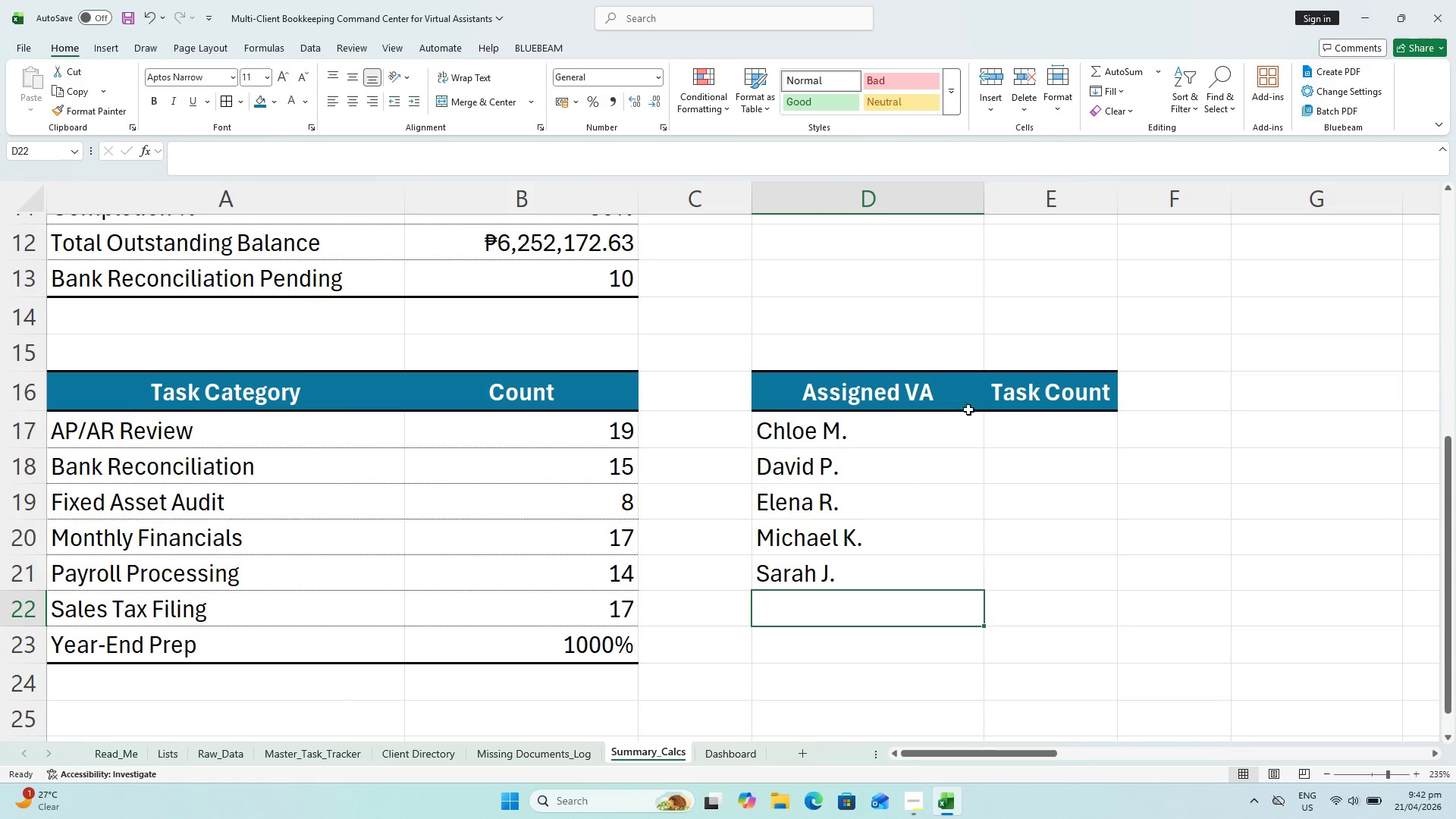 
scroll: coordinate [905, 565], scroll_direction: up, amount: 1.0
 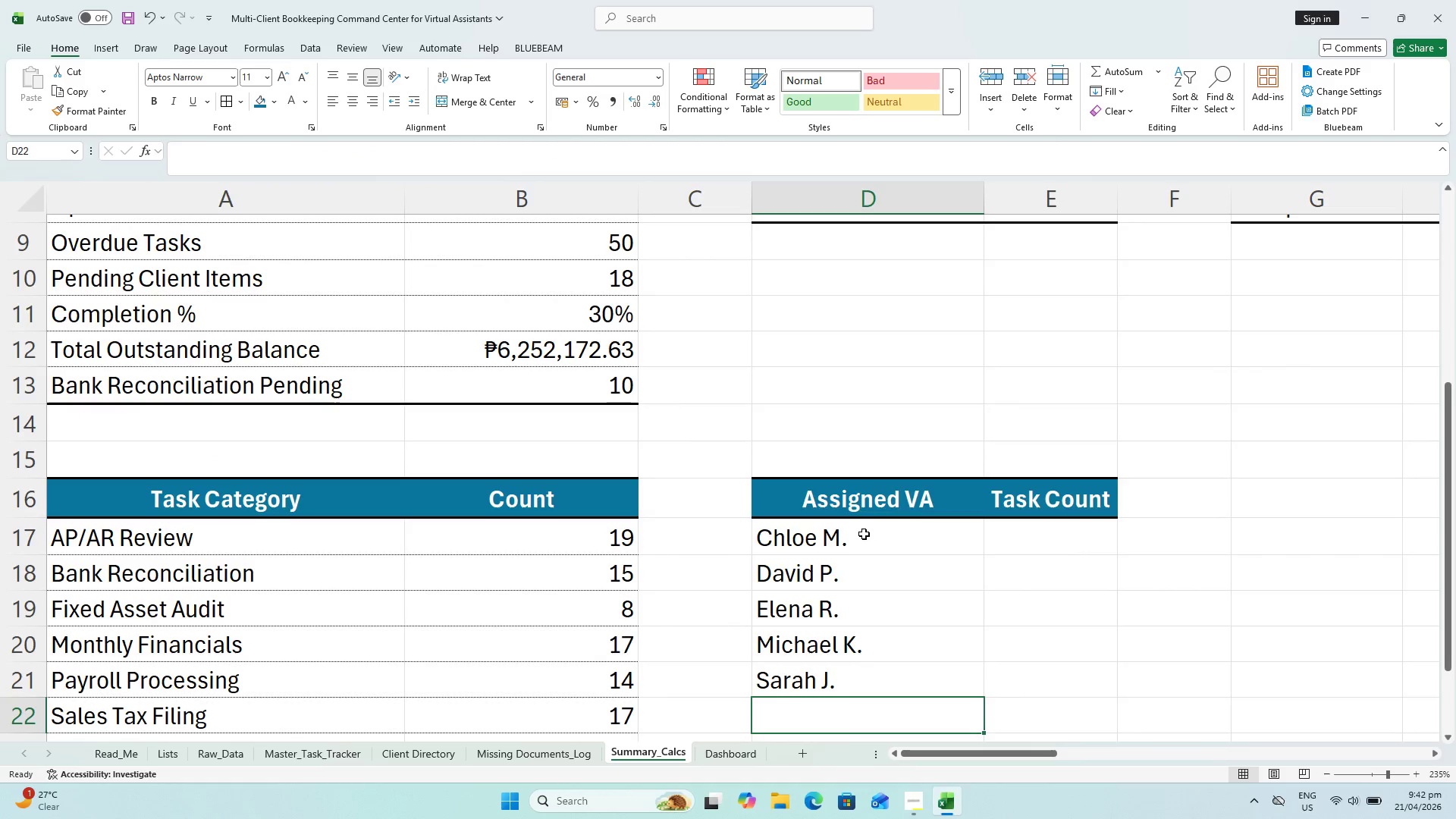 
left_click_drag(start_coordinate=[864, 533], to_coordinate=[844, 675])
 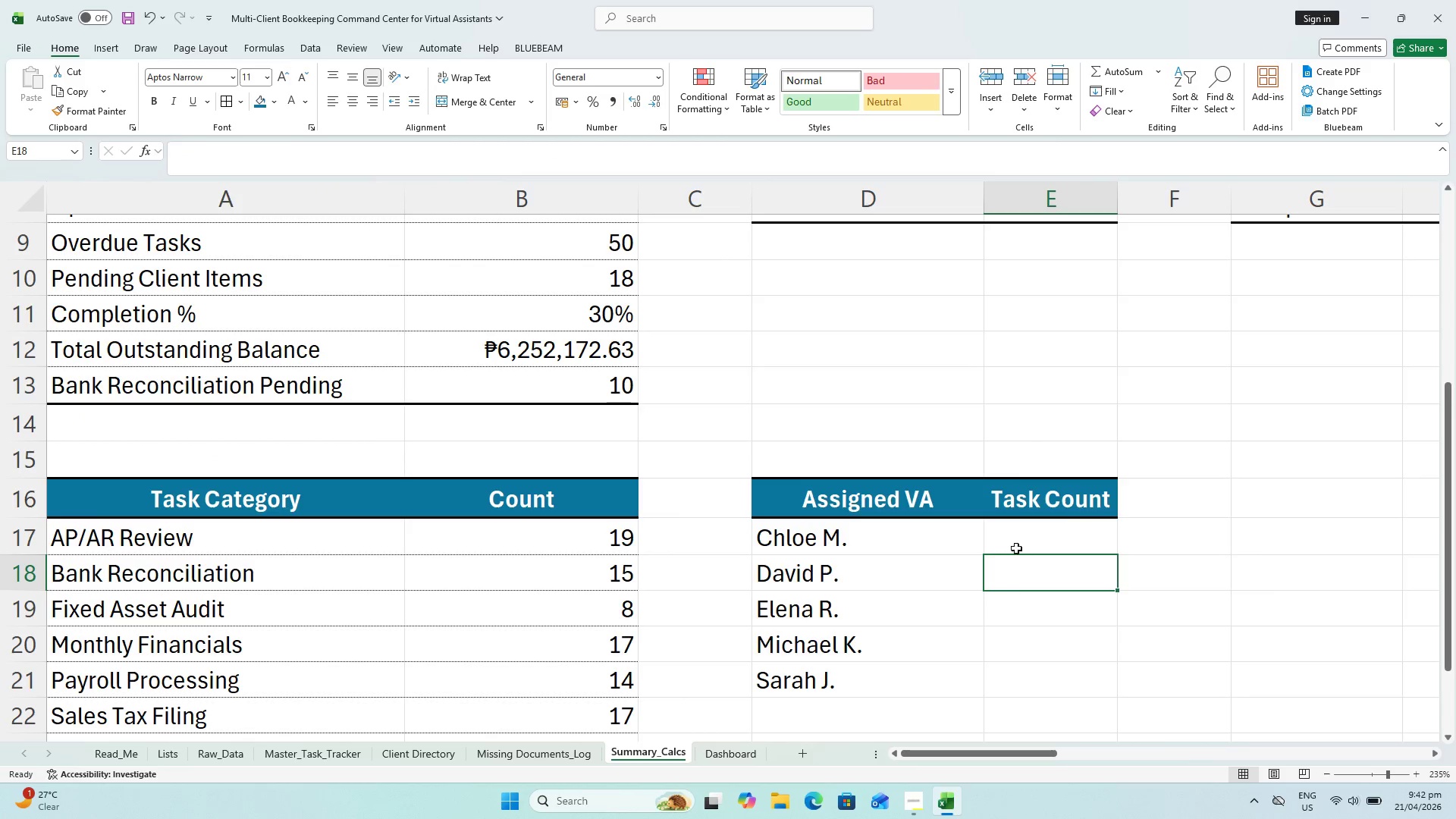 
left_click([1015, 529])
 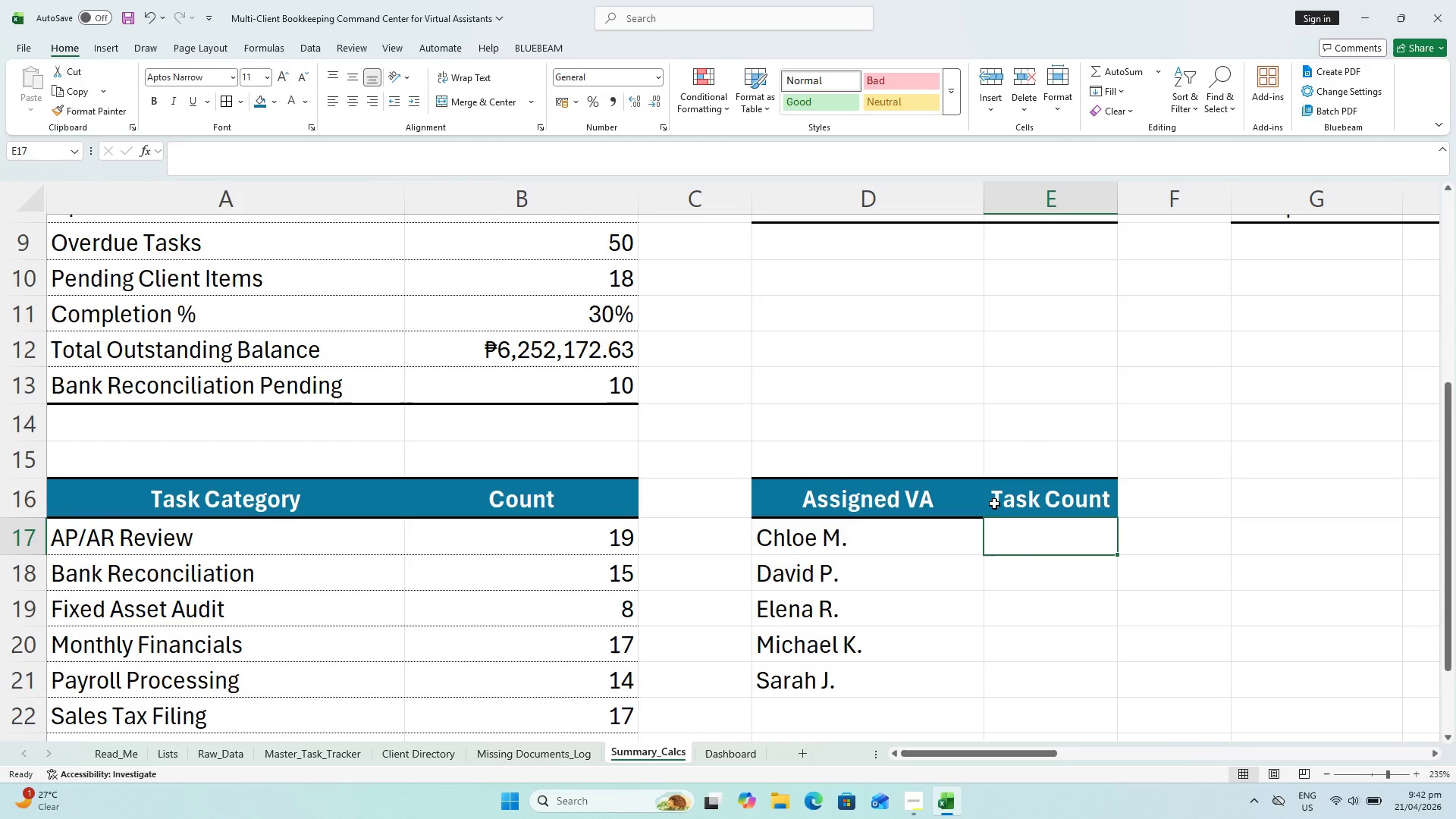 
type(=COUNTIF()
 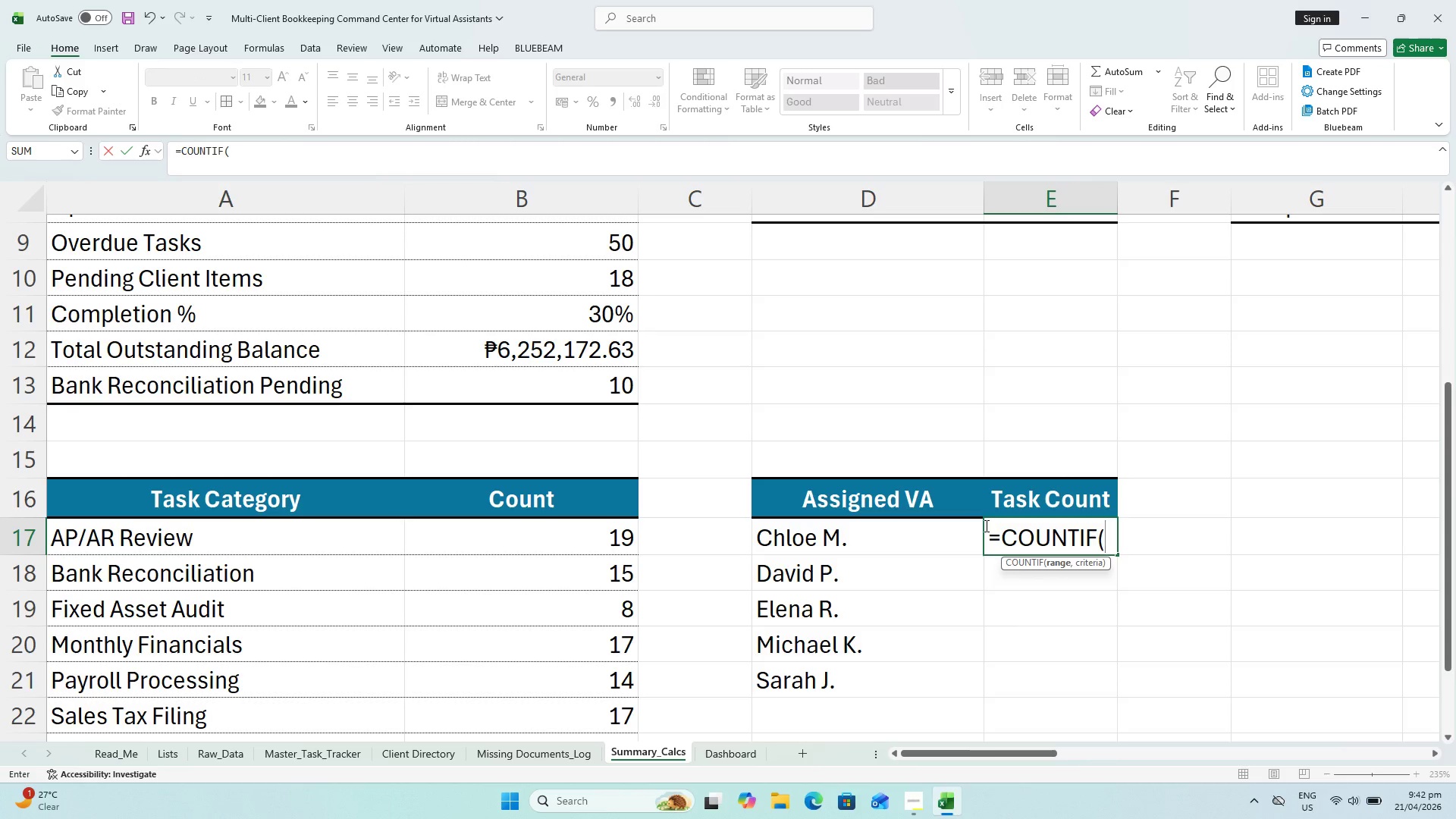 
left_click([325, 754])
 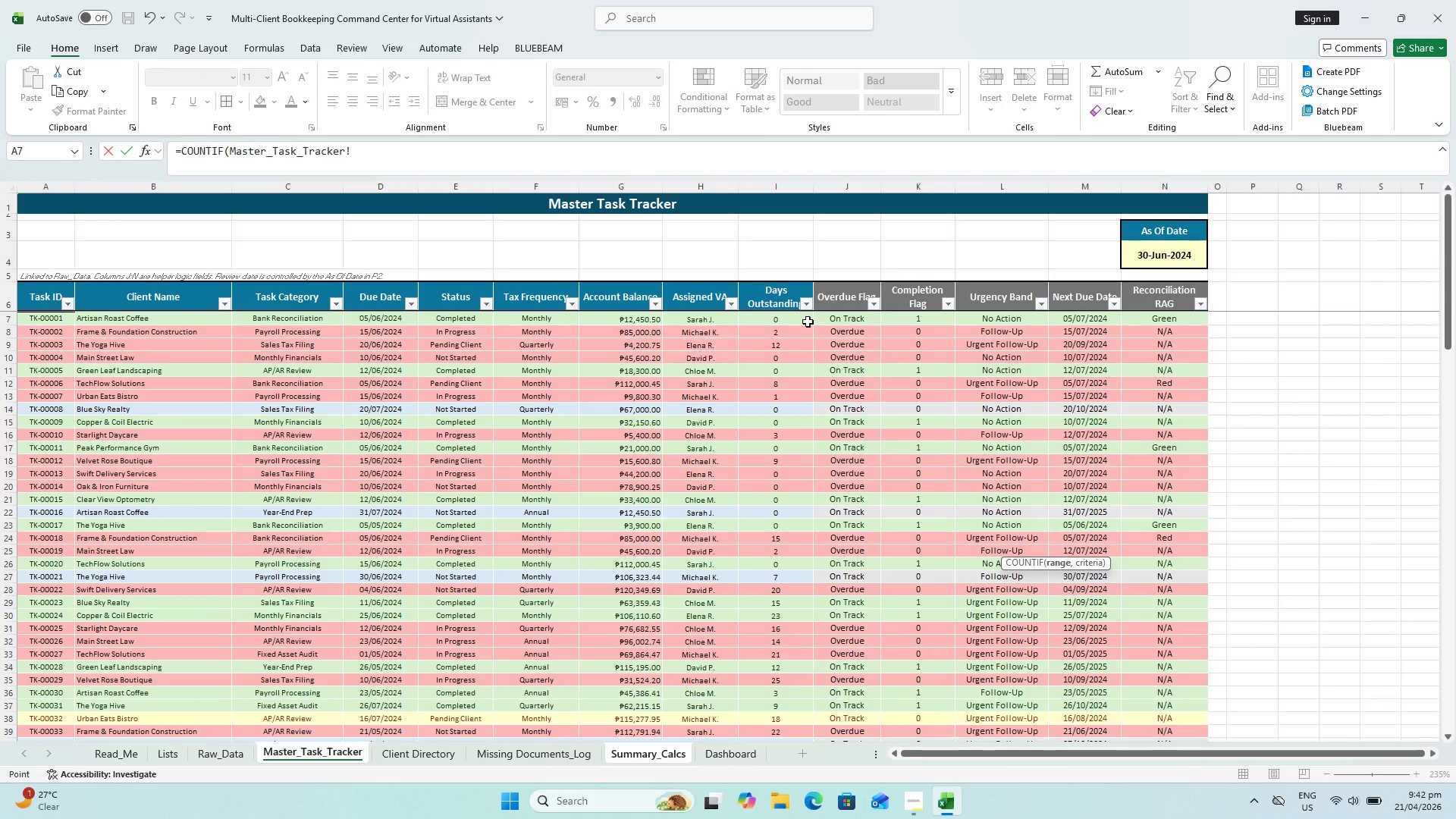 
scroll: coordinate [808, 322], scroll_direction: up, amount: 3.0
 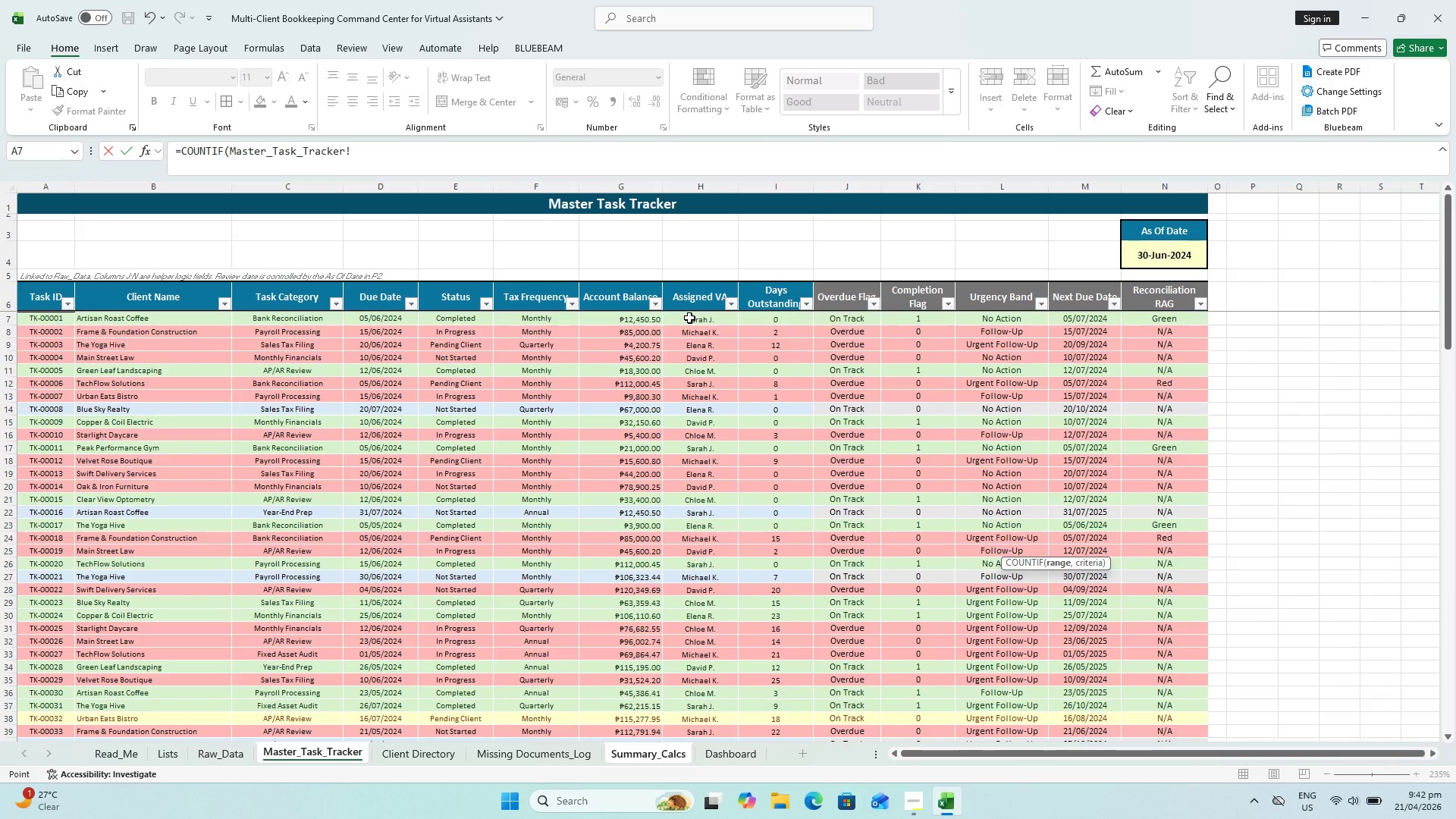 
left_click([689, 318])
 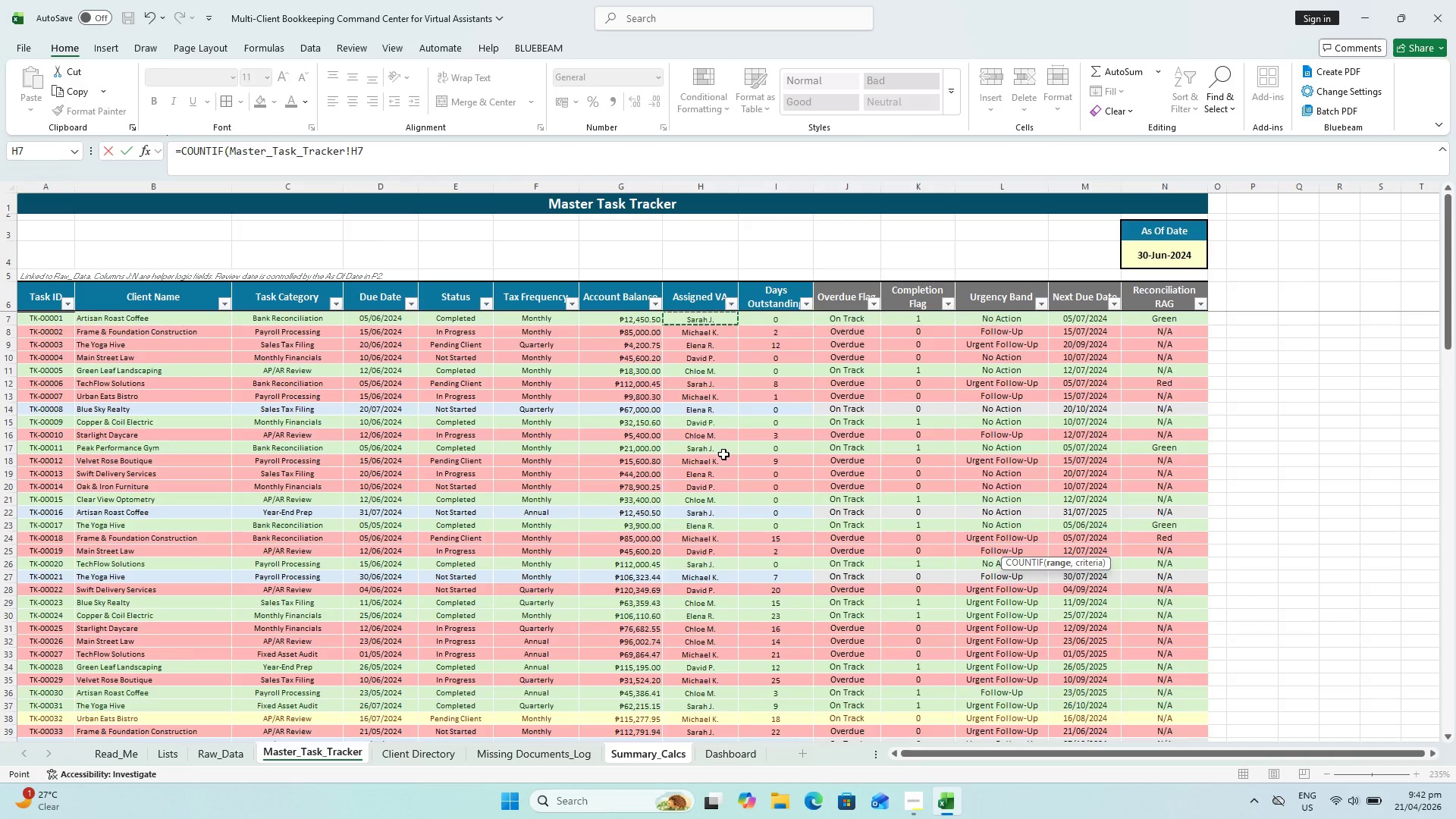 
hold_key(key=ShiftLeft, duration=0.47)
 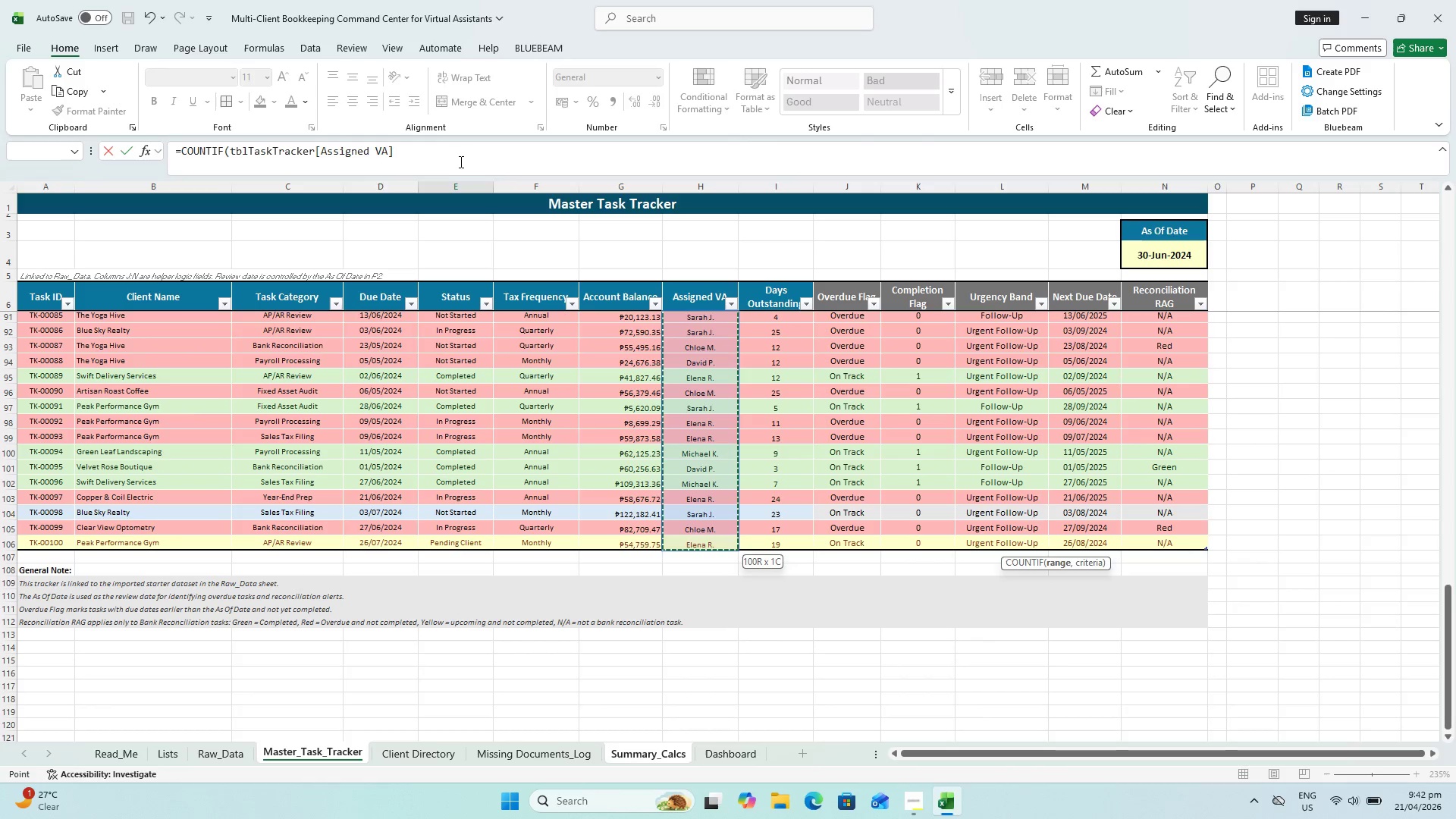 
scroll: coordinate [698, 541], scroll_direction: down, amount: 29.0
 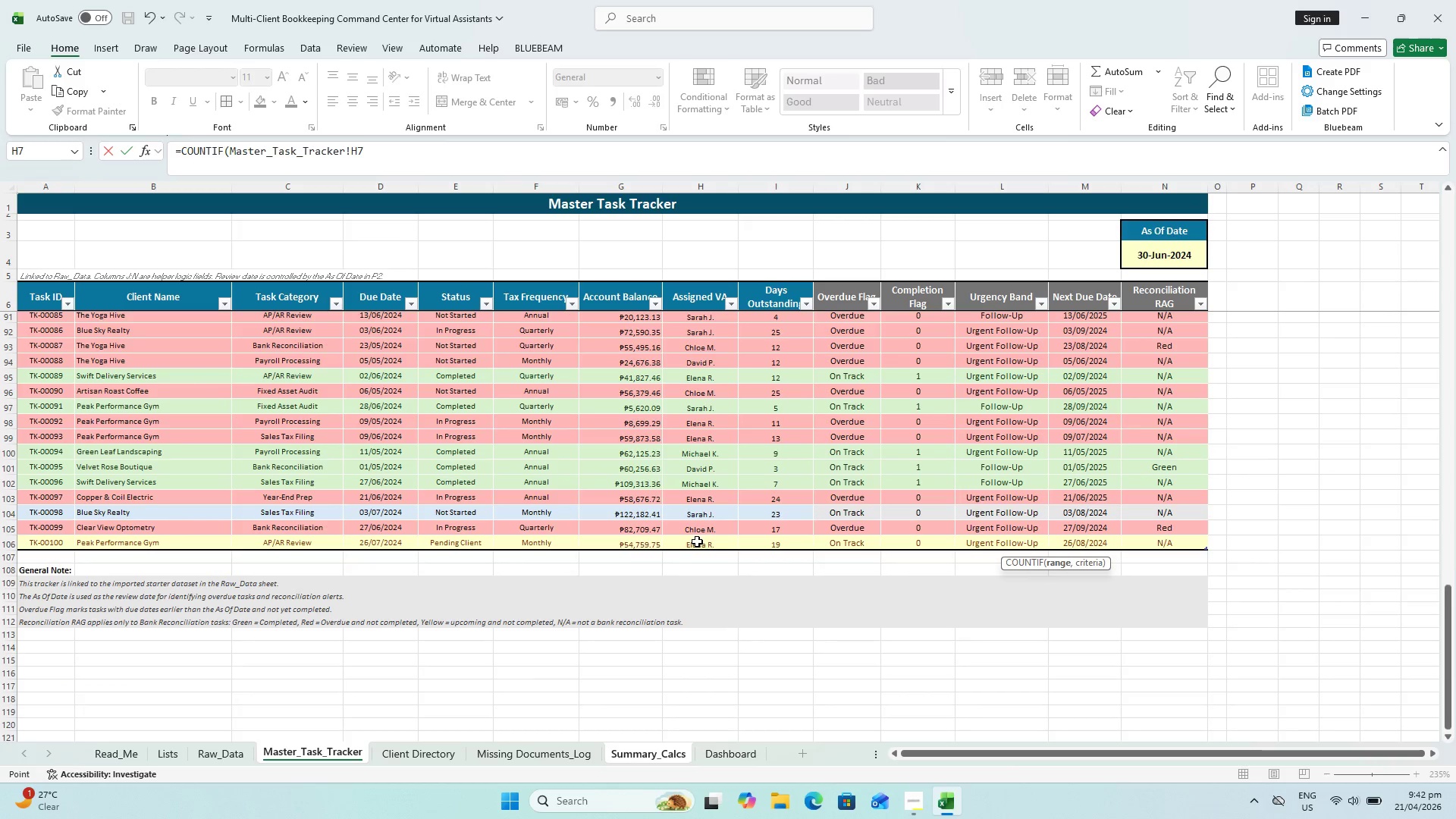 
left_click([697, 539])
 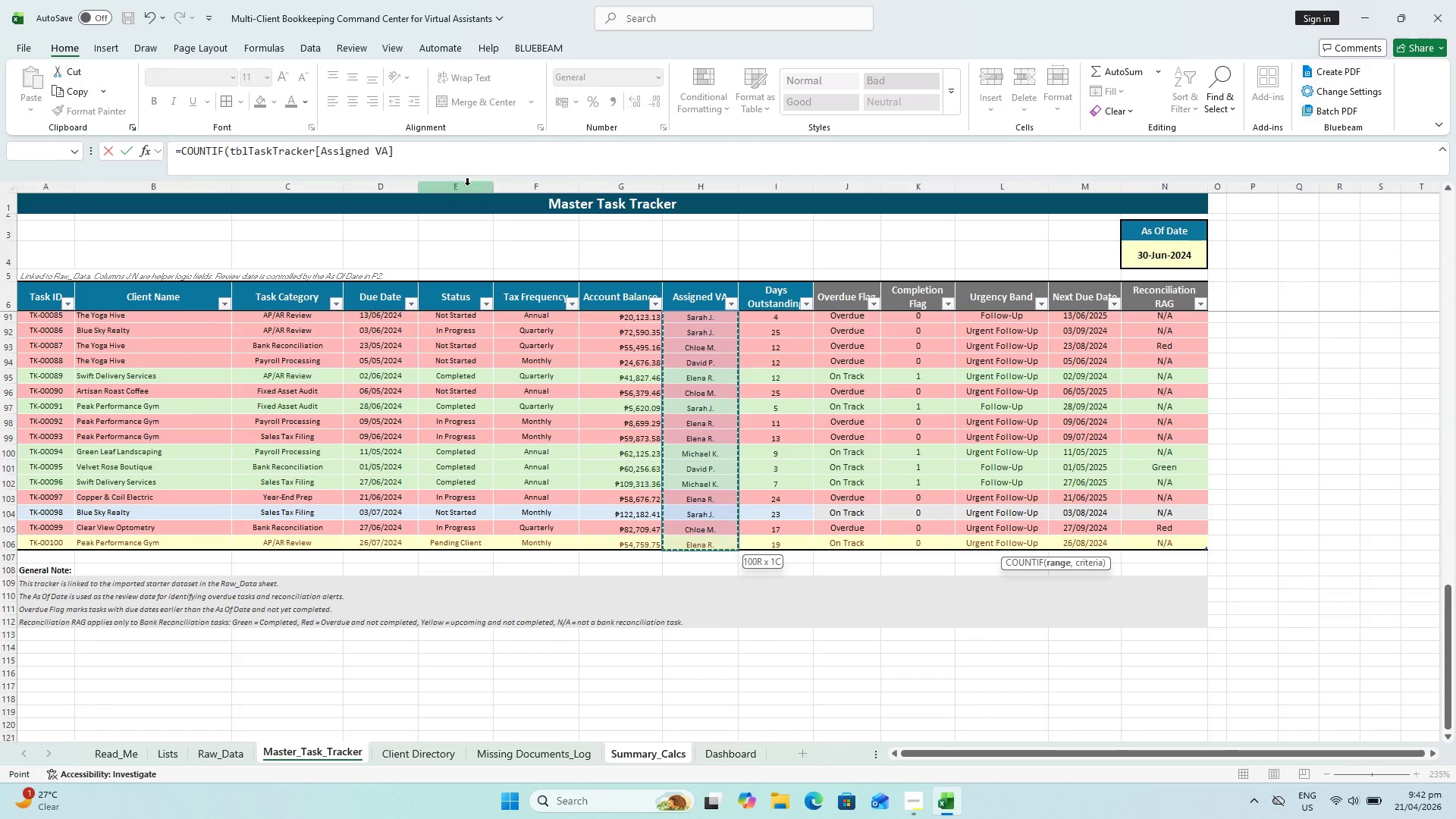 
left_click([458, 155])
 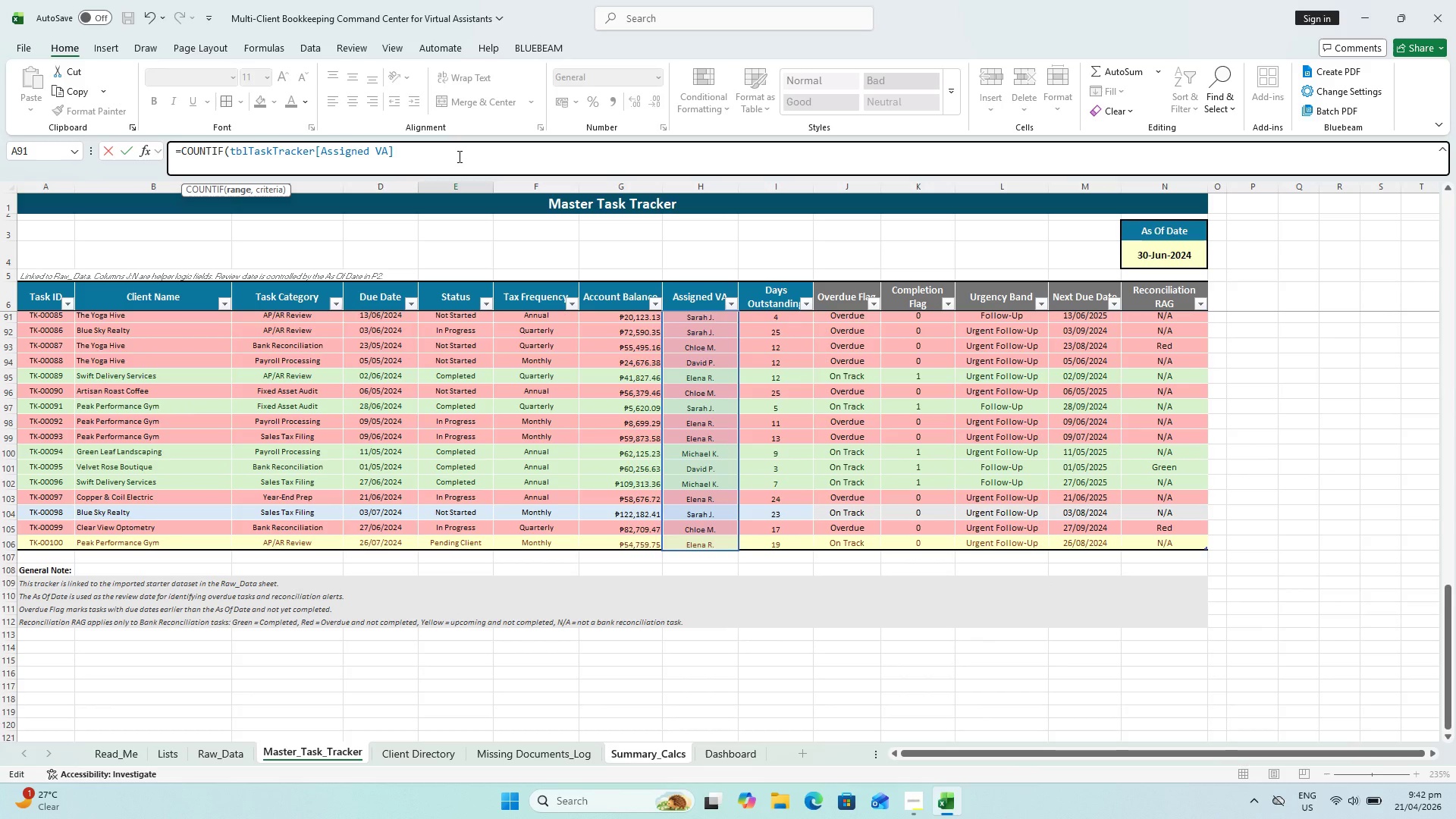 
type(,D17))
 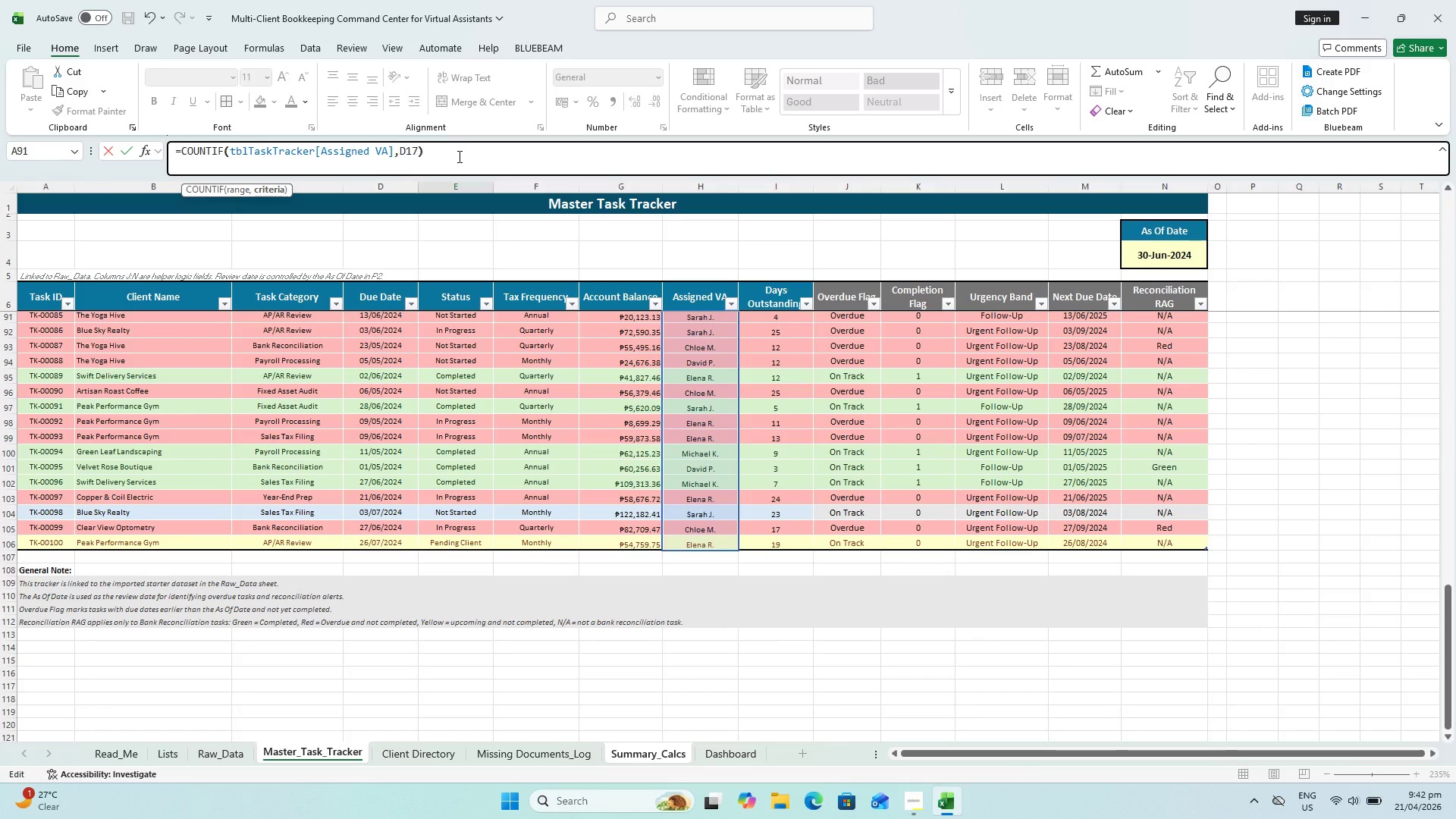 
key(Enter)
 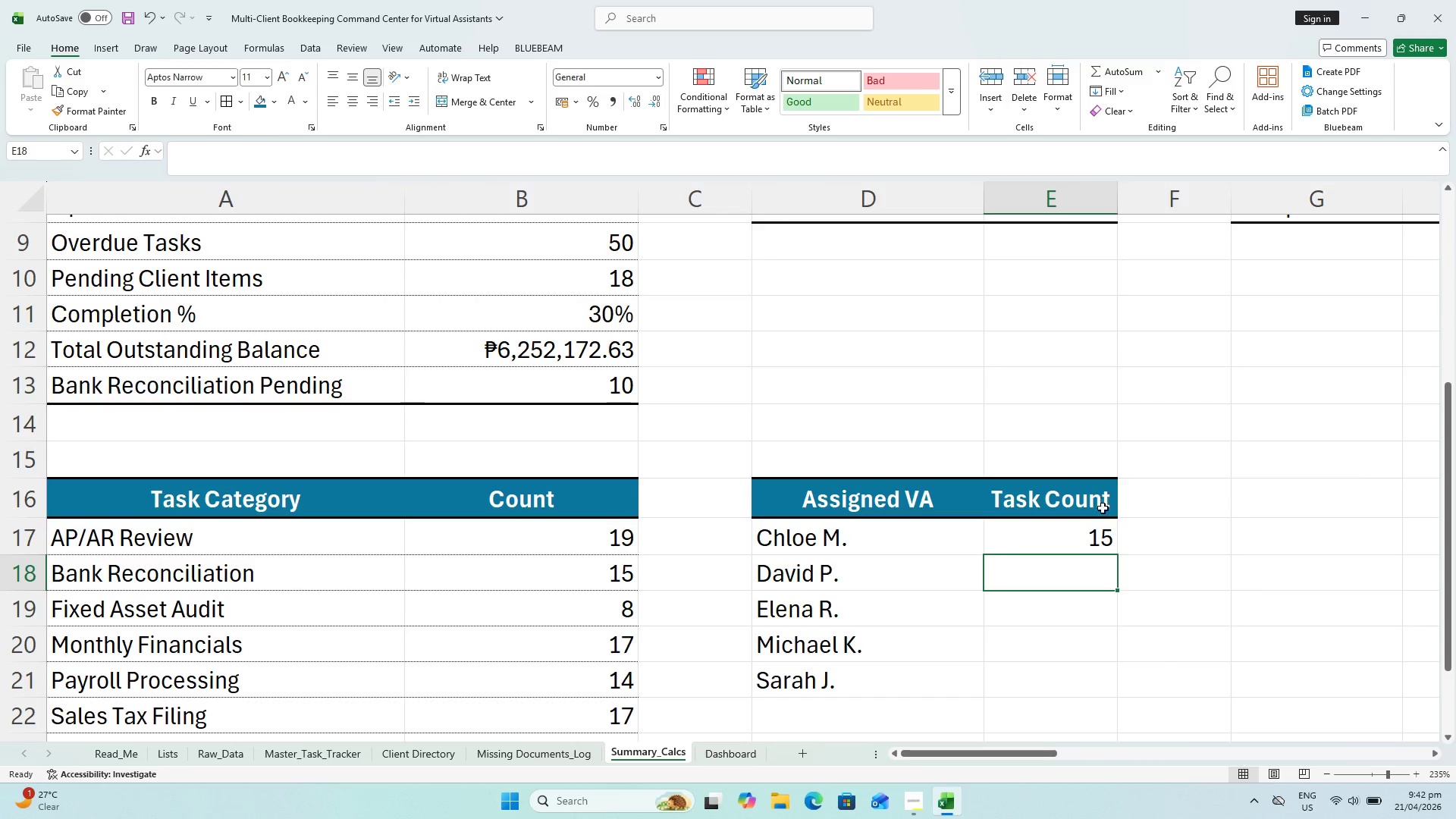 
double_click([1091, 541])
 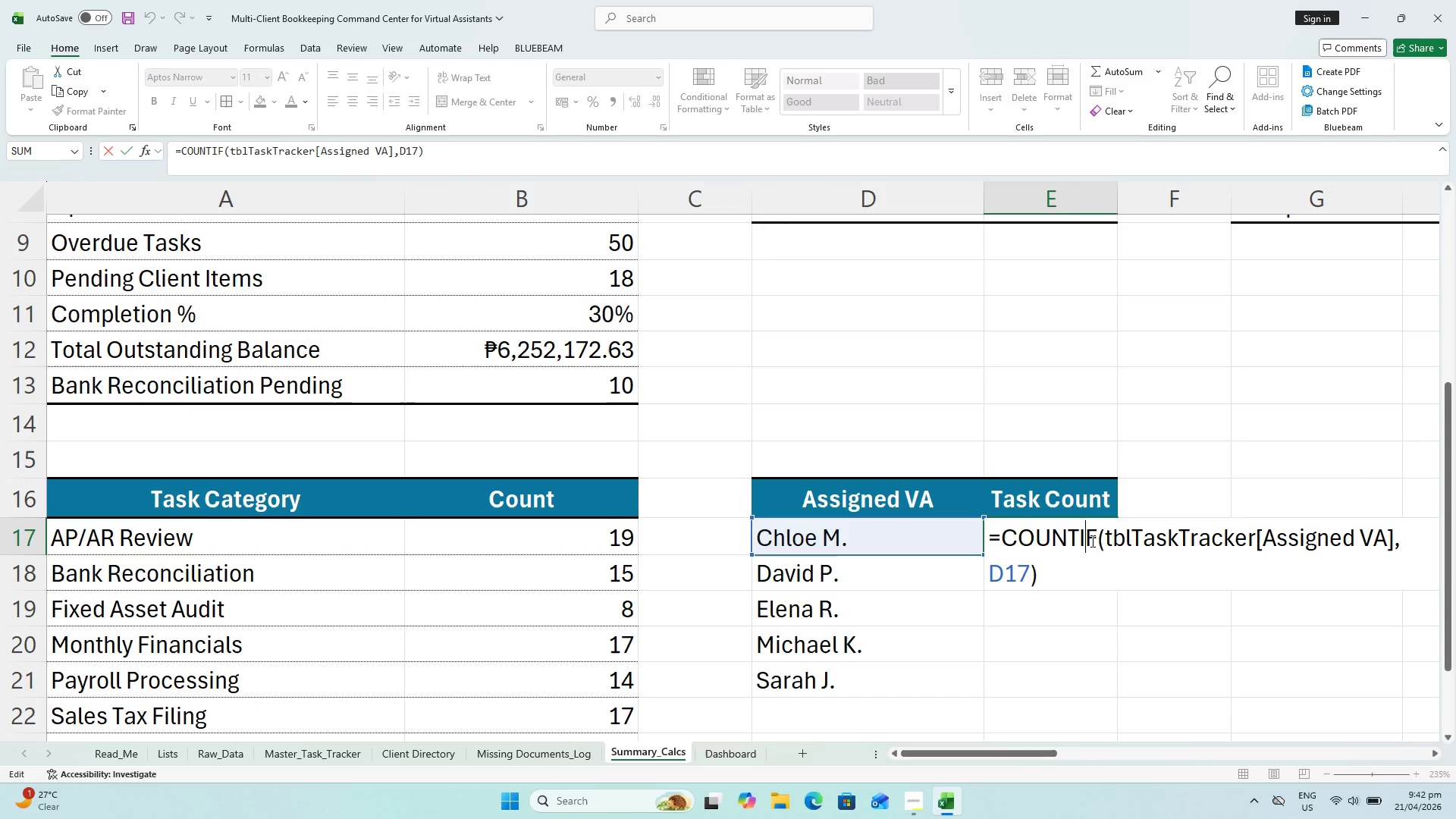 
key(Escape)
 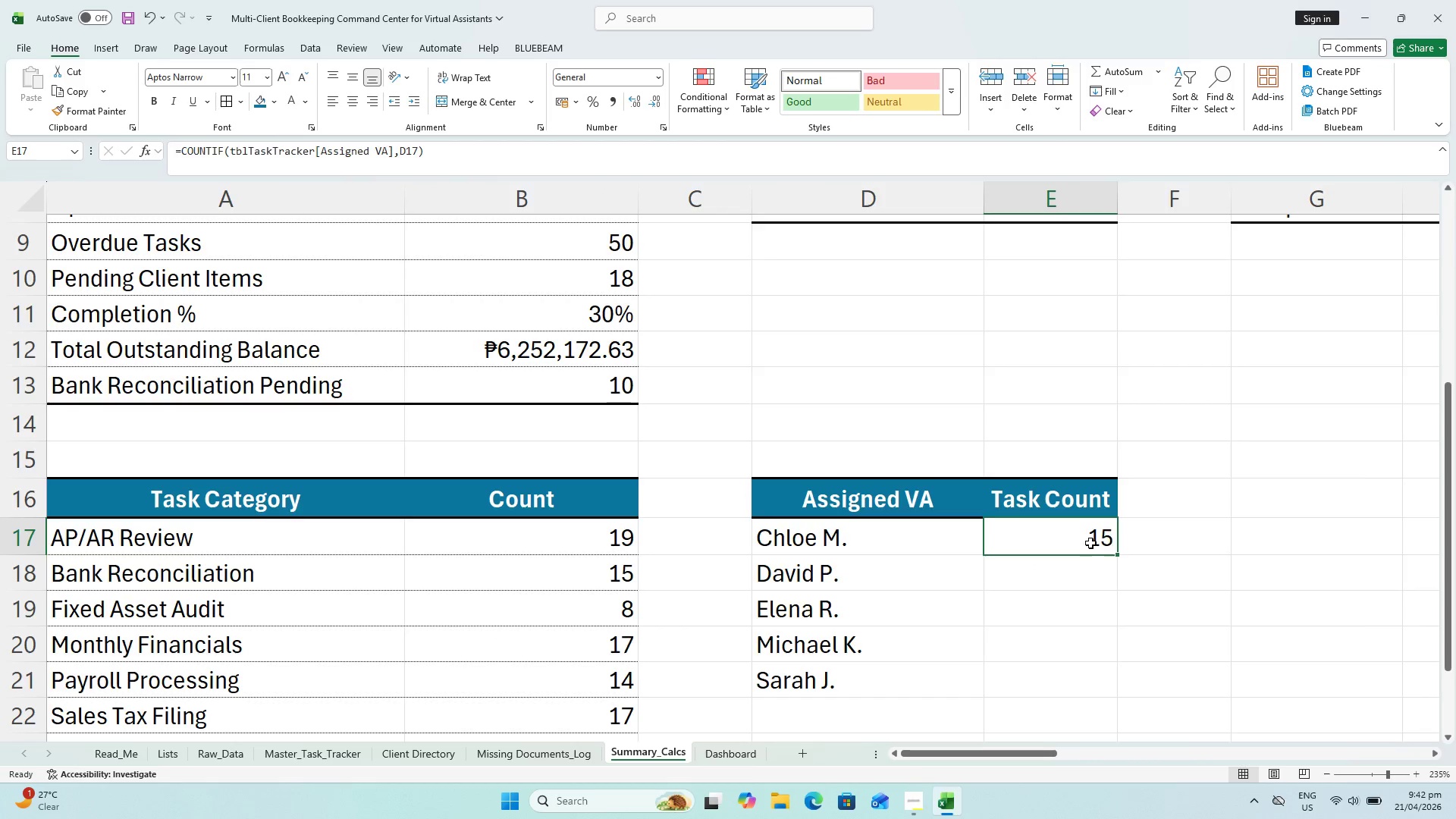 
scroll: coordinate [997, 533], scroll_direction: down, amount: 1.0
 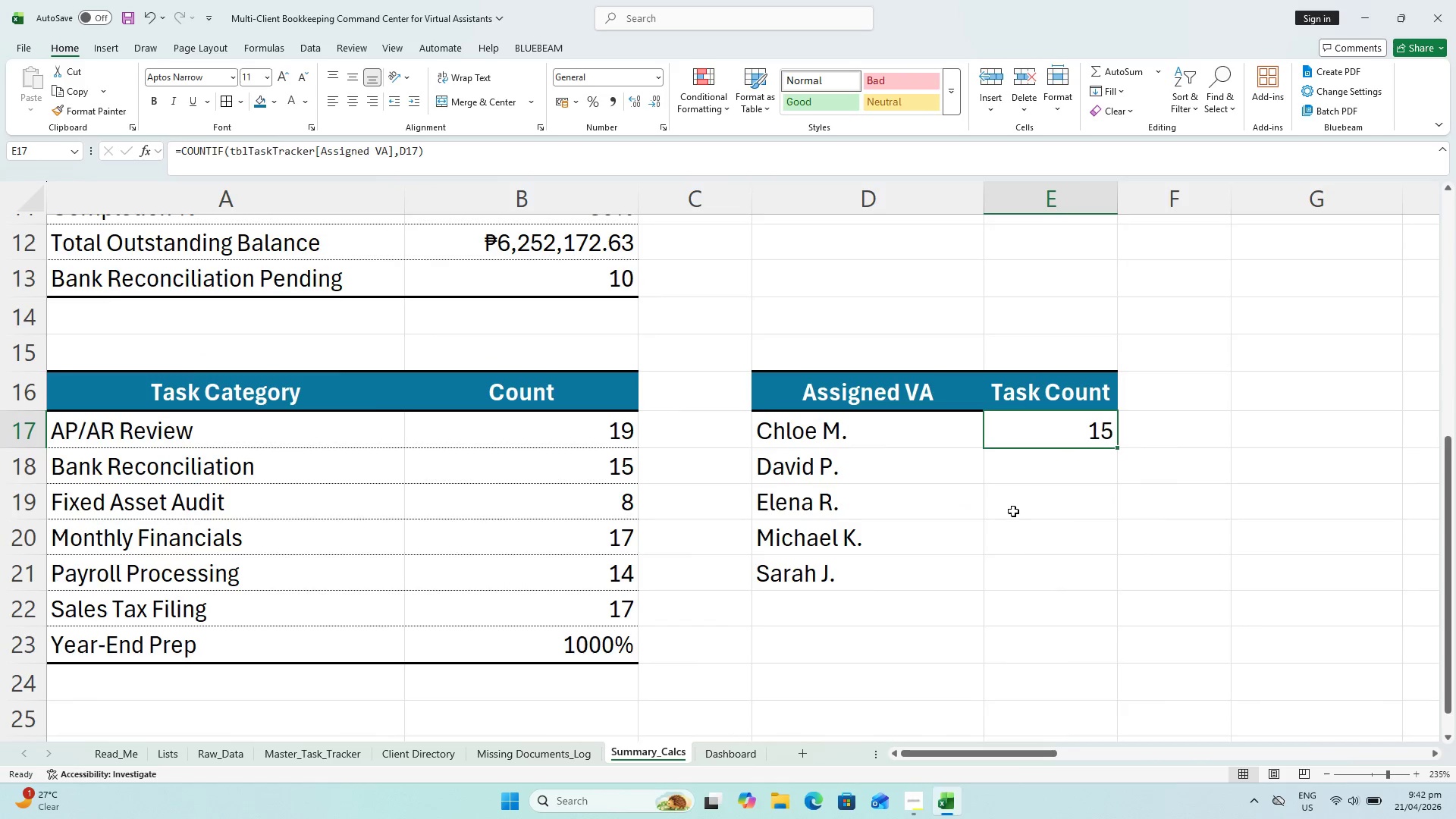 
key(Control+C)
 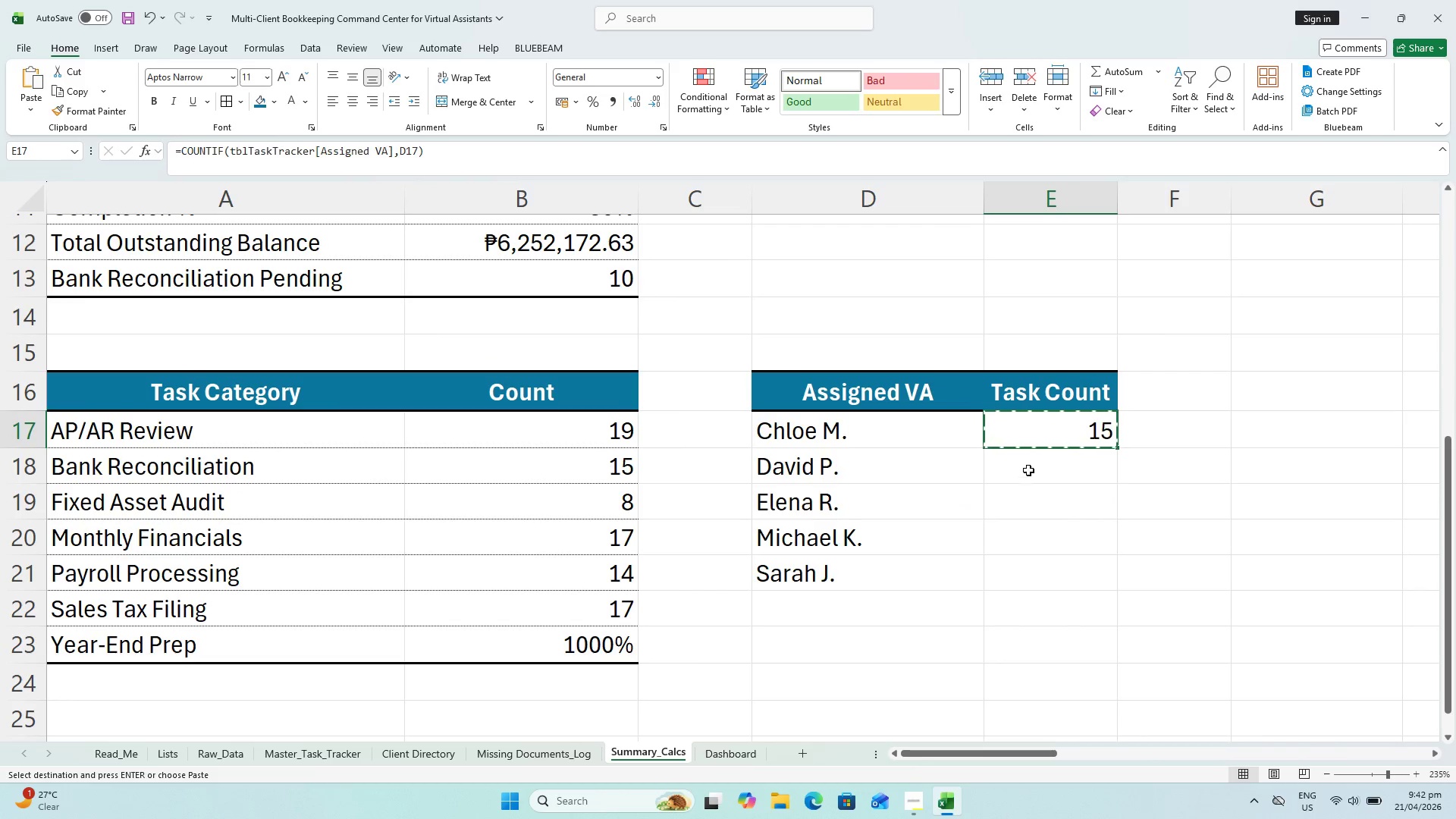 
left_click_drag(start_coordinate=[1028, 470], to_coordinate=[1021, 577])
 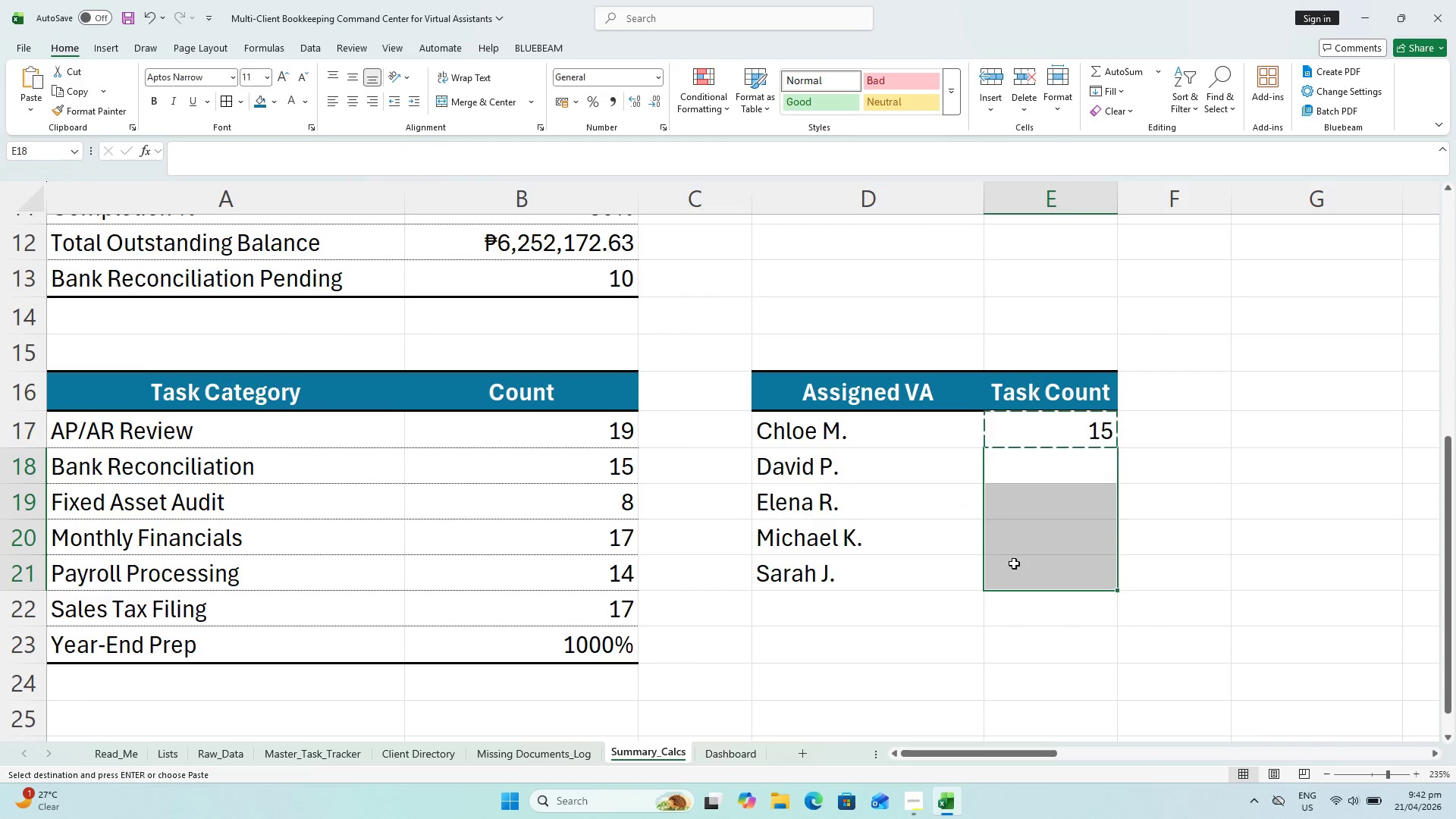 
key(Control+ControlLeft)
 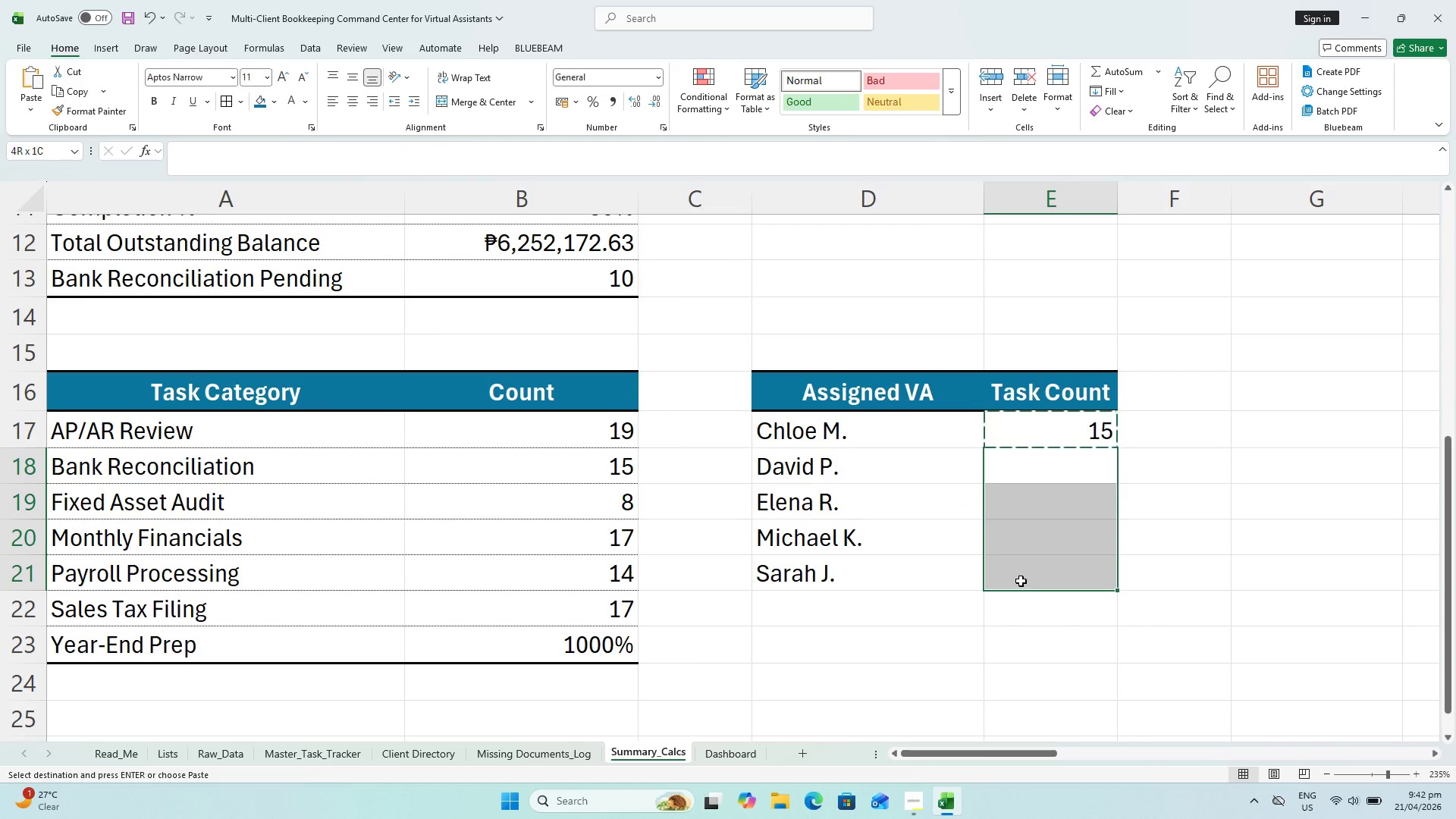 
key(Alt+Control+V)
 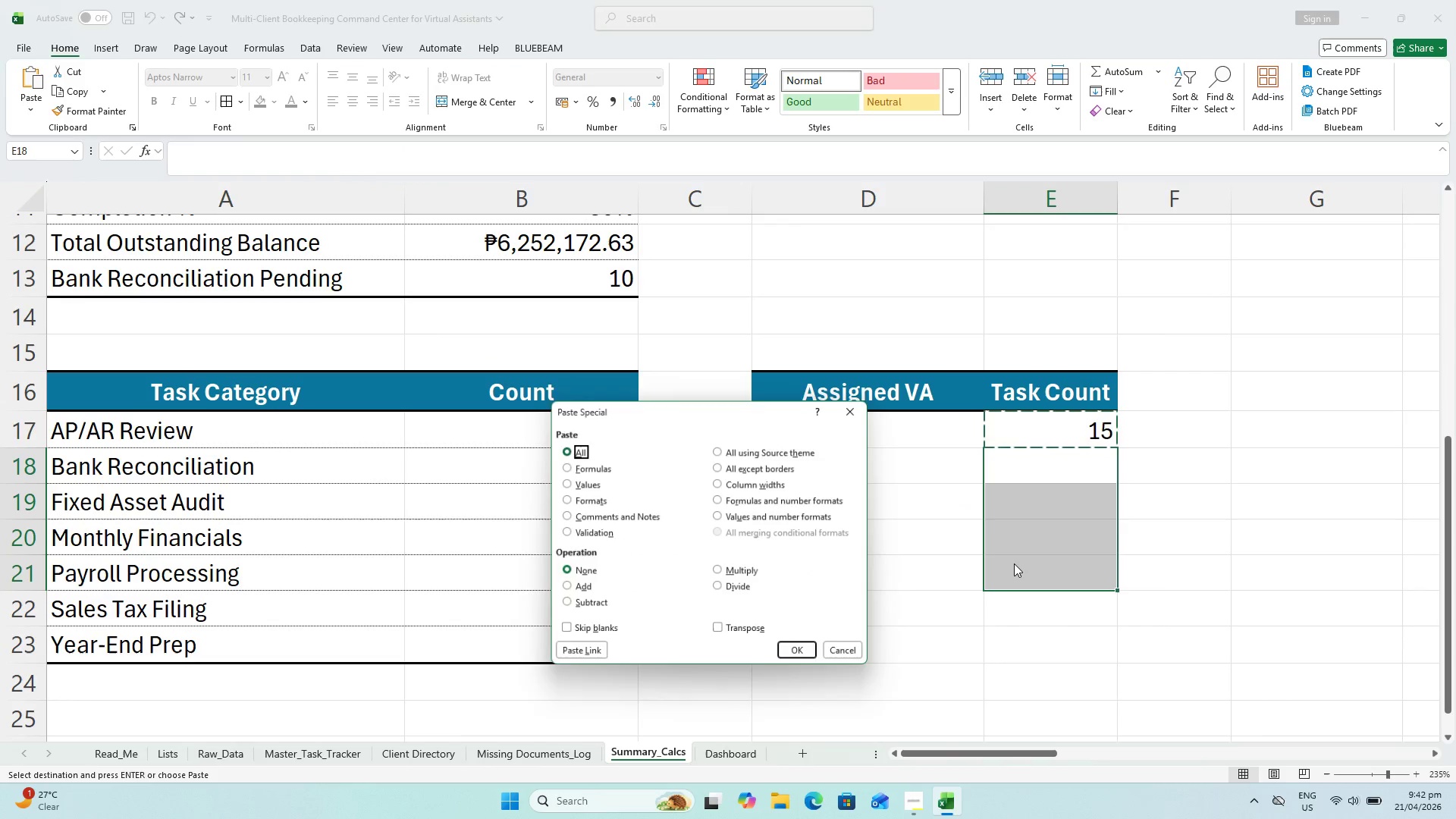 
key(Enter)
 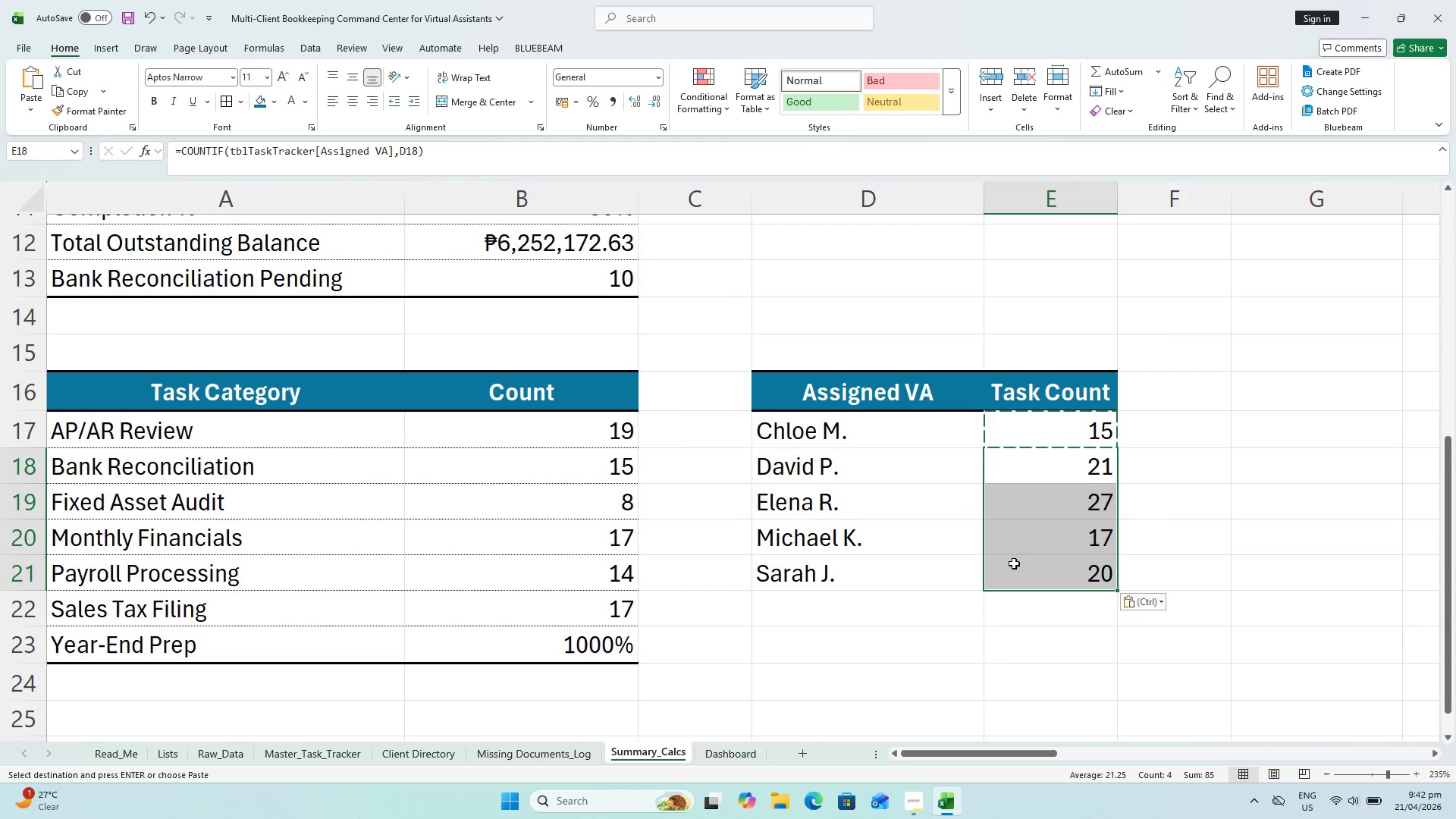 
left_click([1240, 648])
 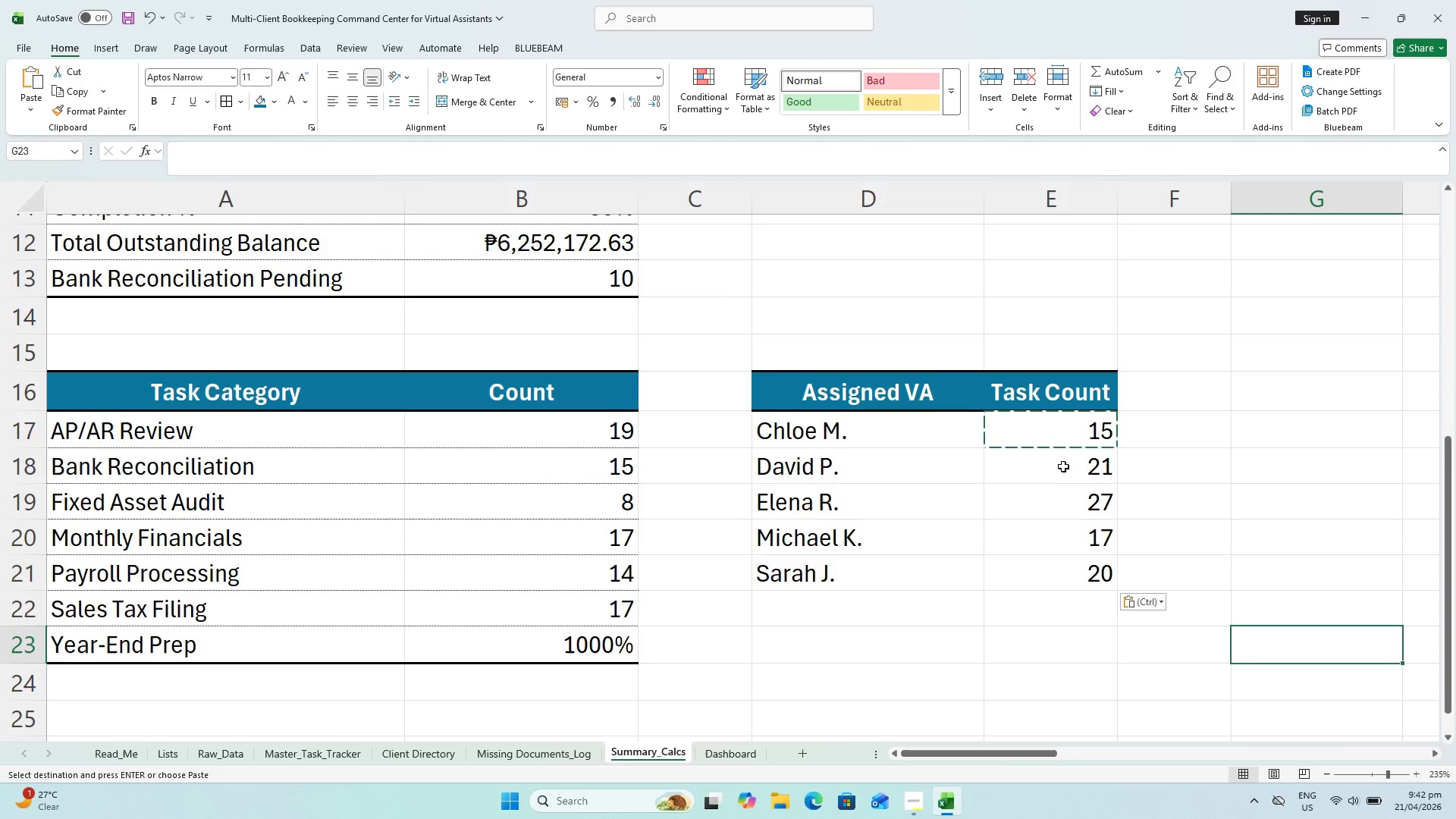 
double_click([1063, 466])
 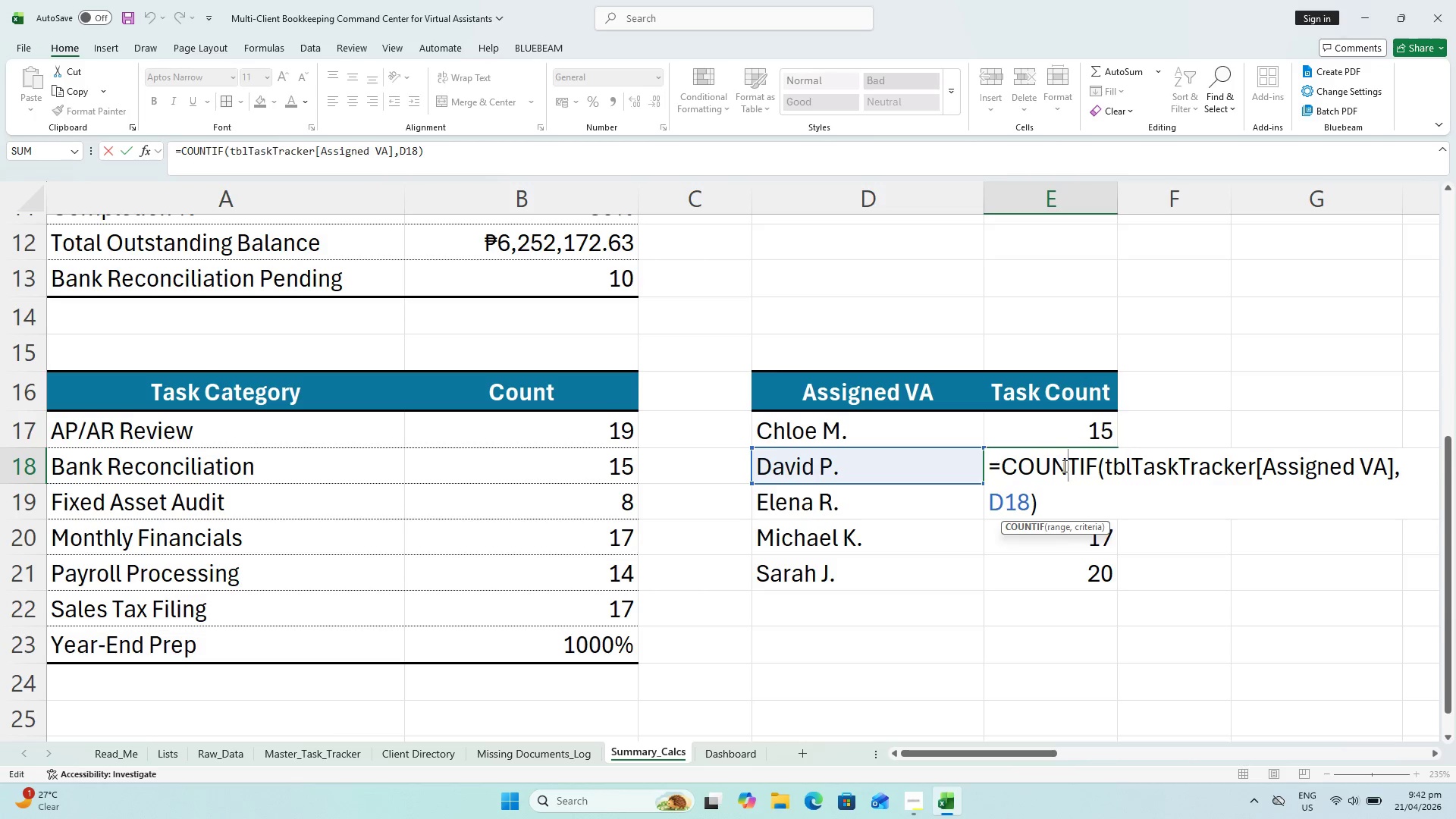 
key(Escape)
 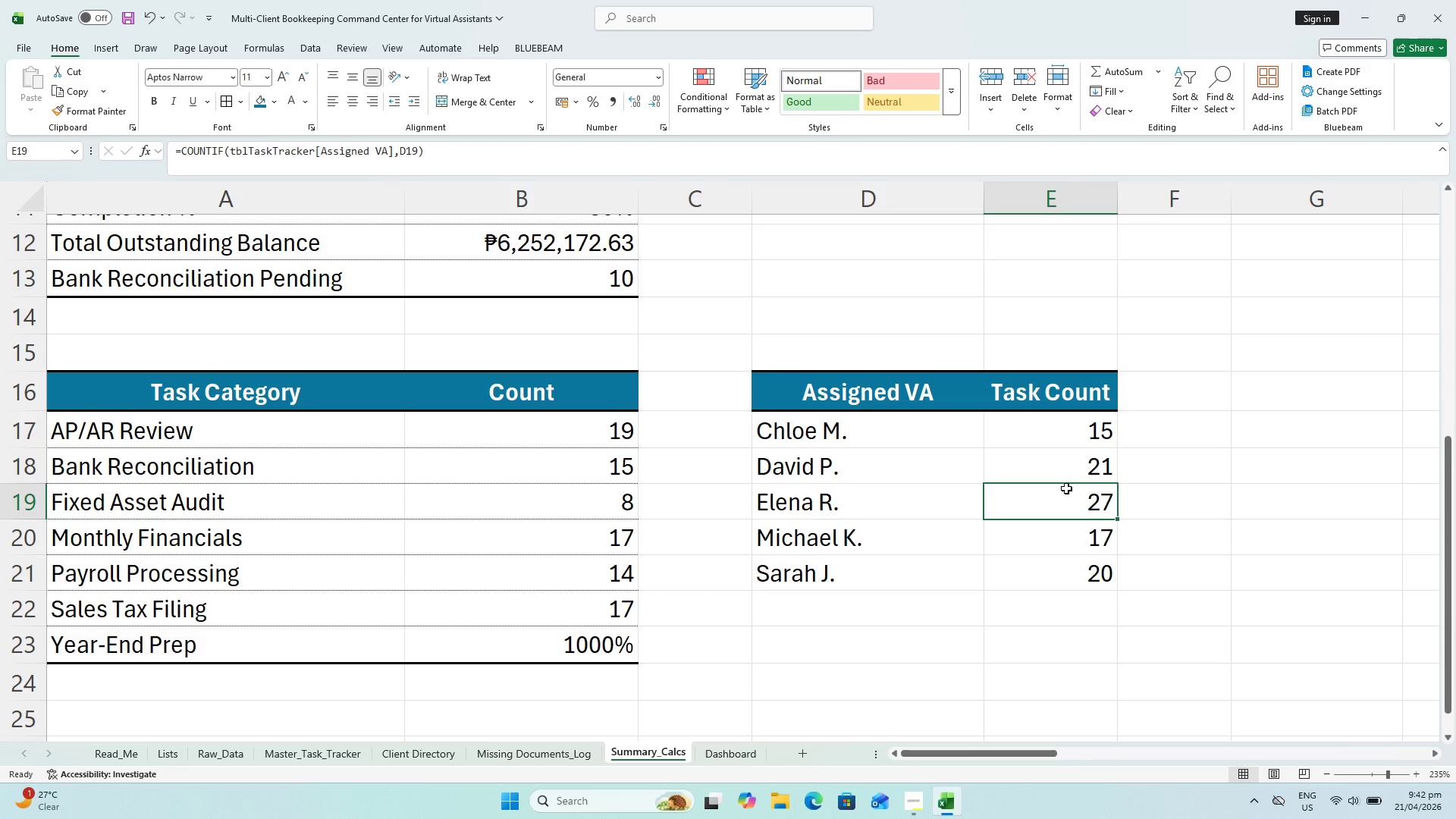 
double_click([1065, 496])
 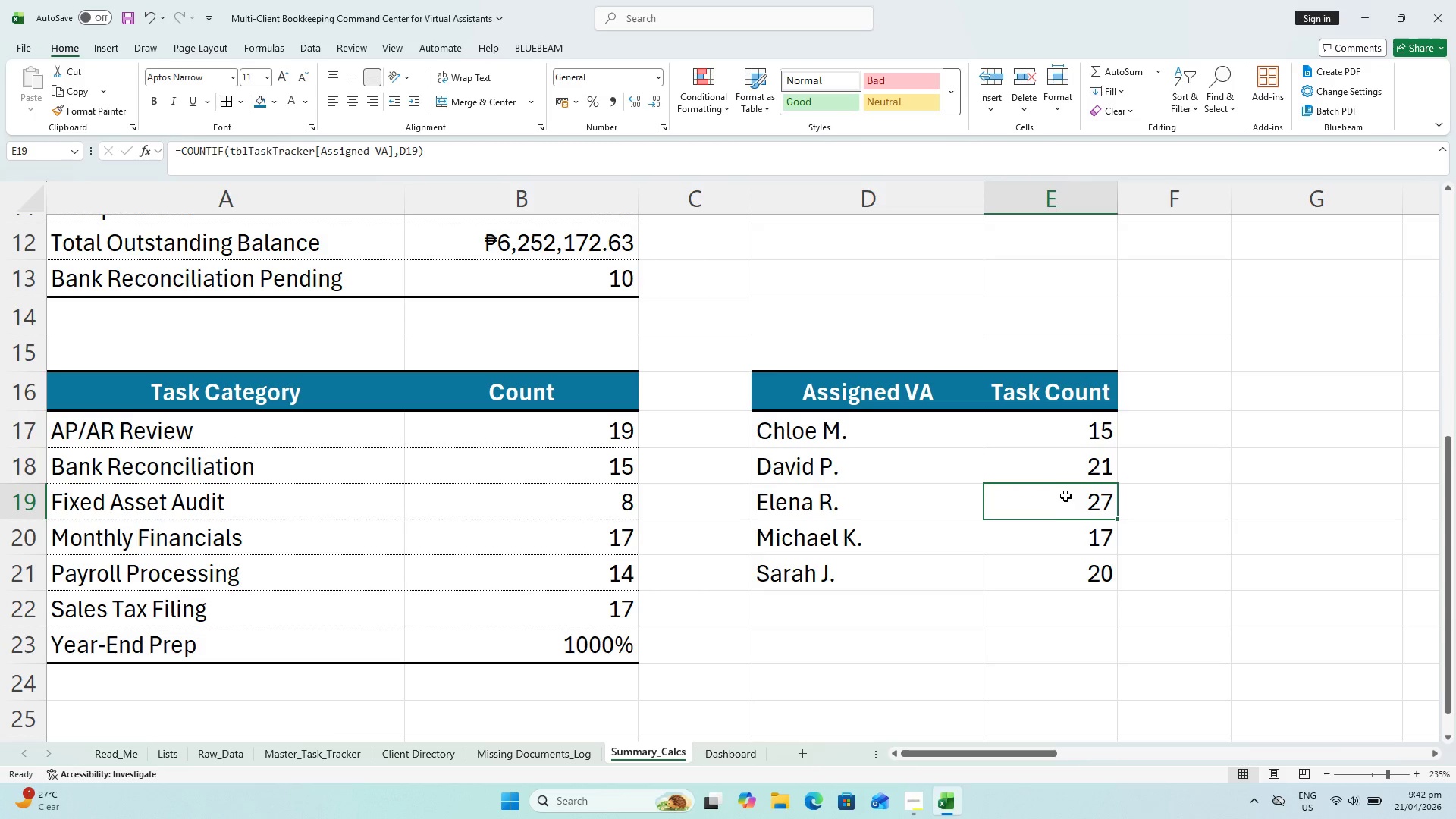 
triple_click([1065, 496])
 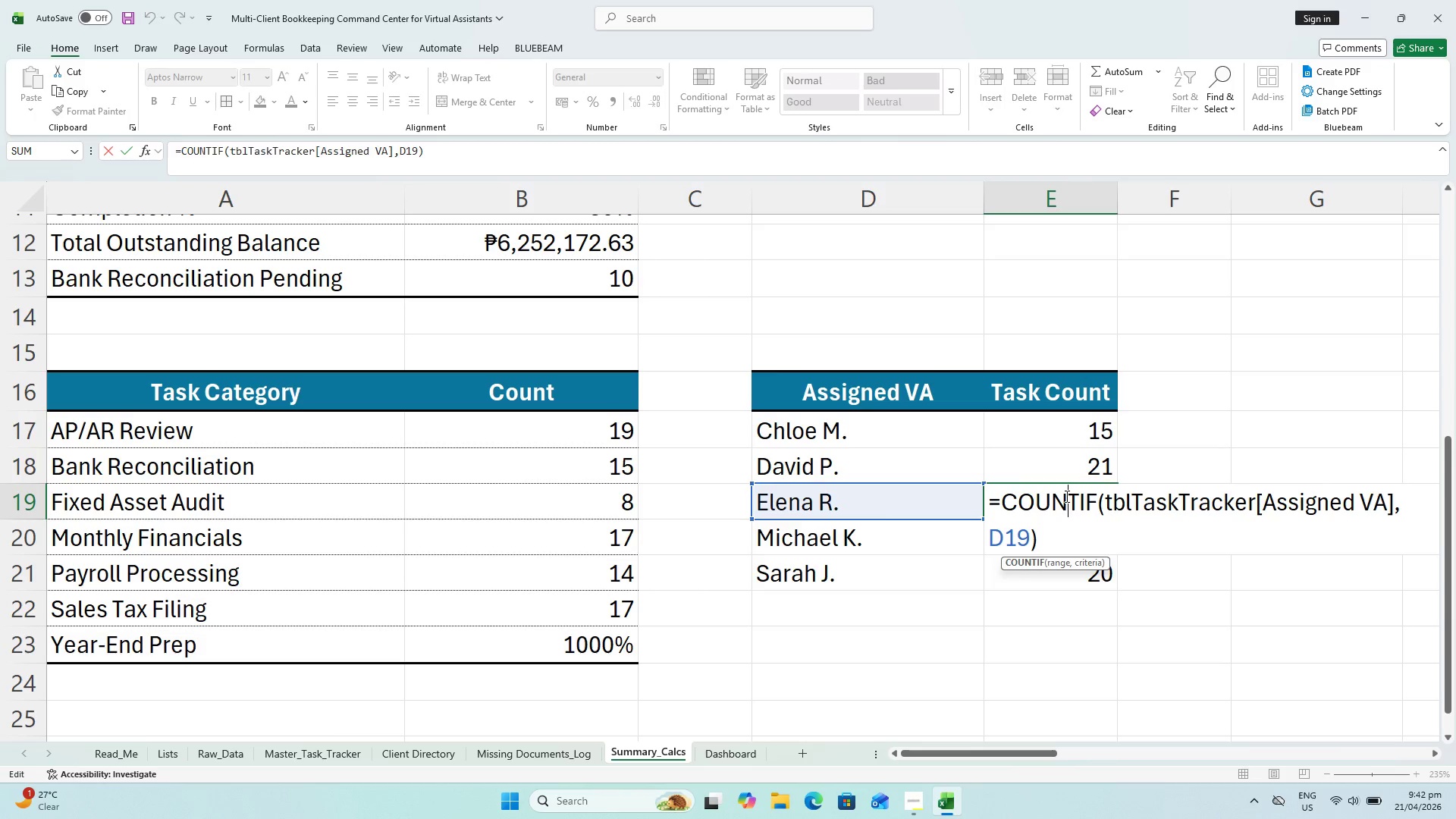 
key(Escape)
 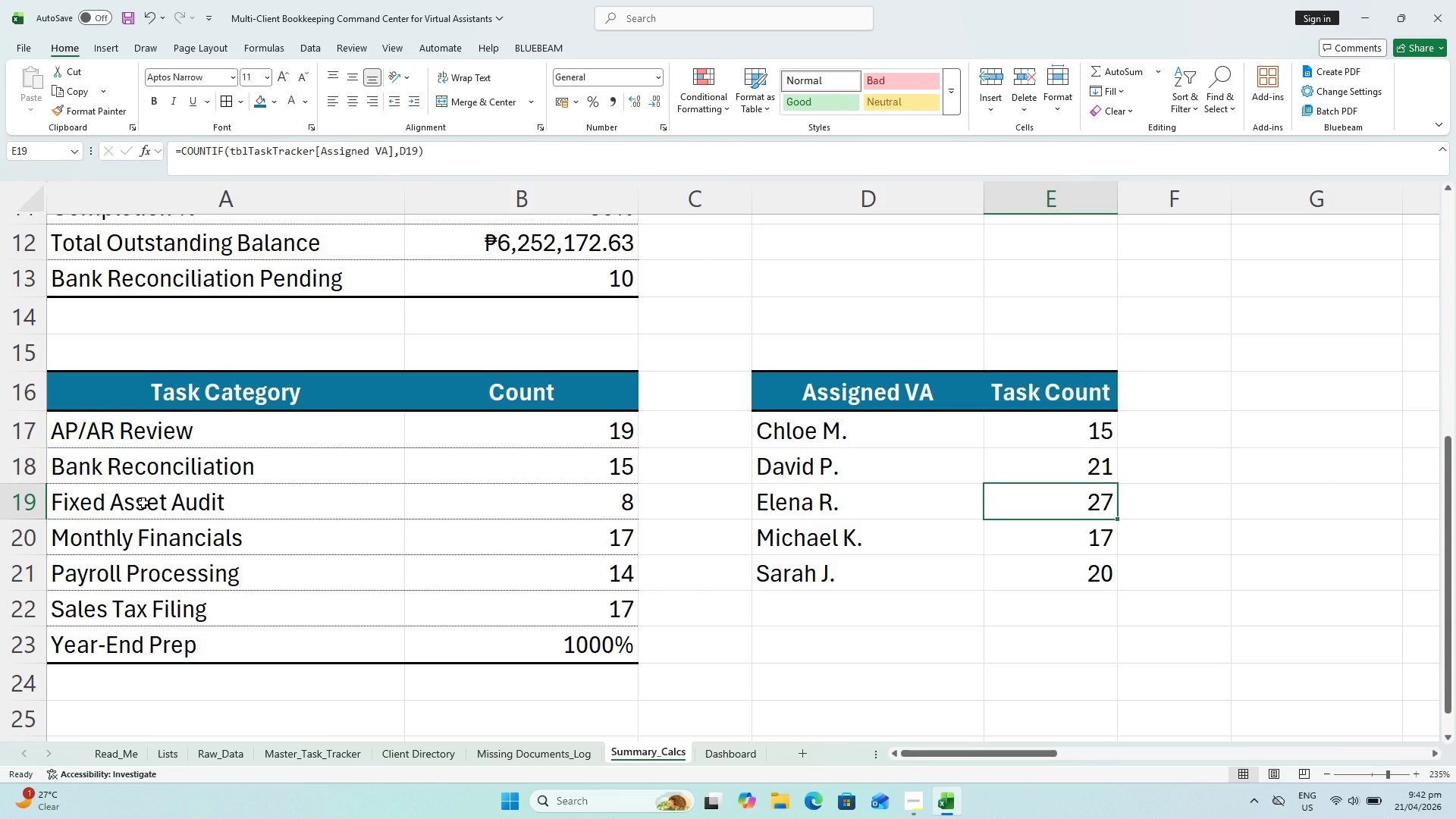 
left_click_drag(start_coordinate=[143, 503], to_coordinate=[557, 640])
 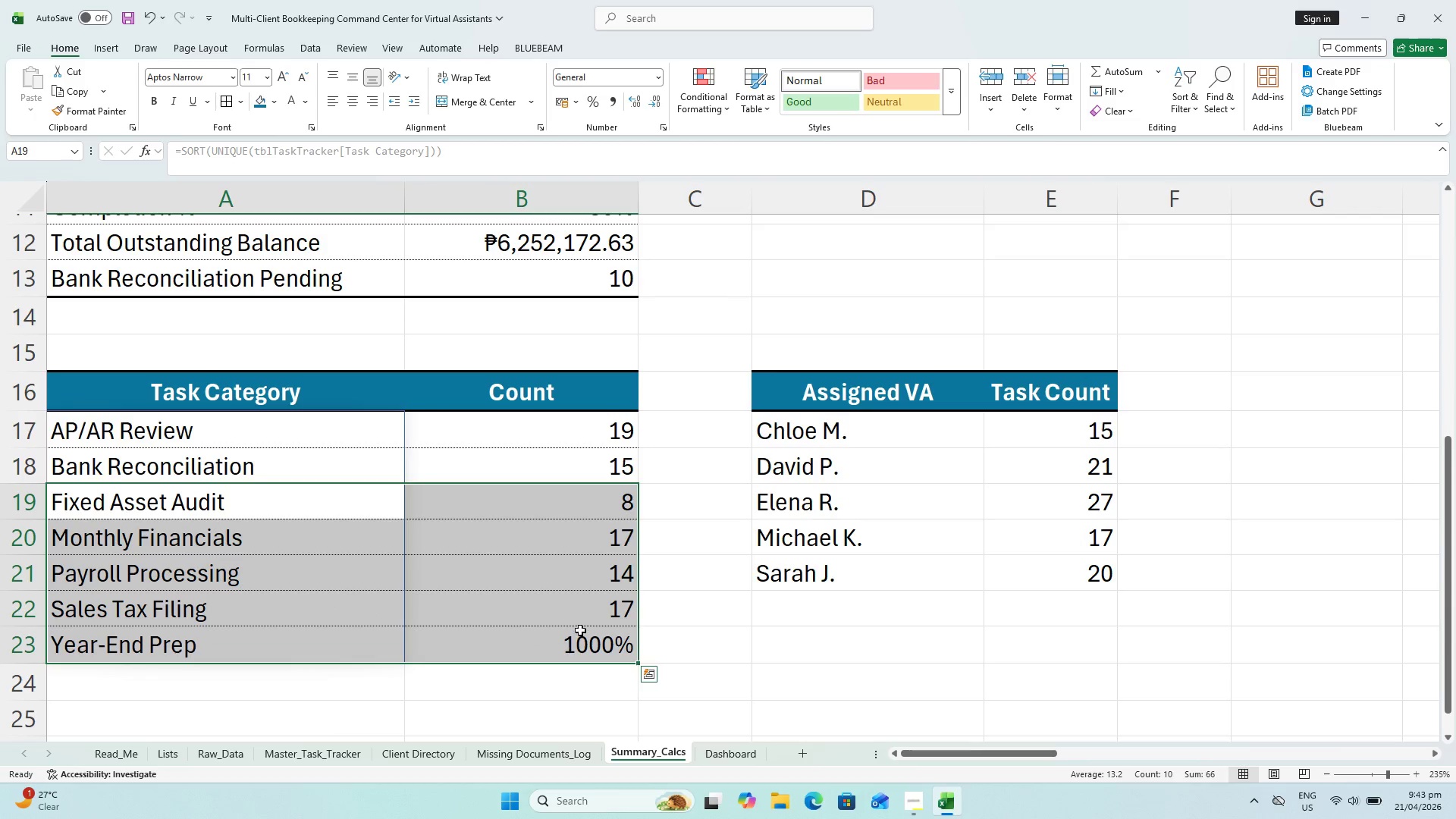 
key(Control+C)
 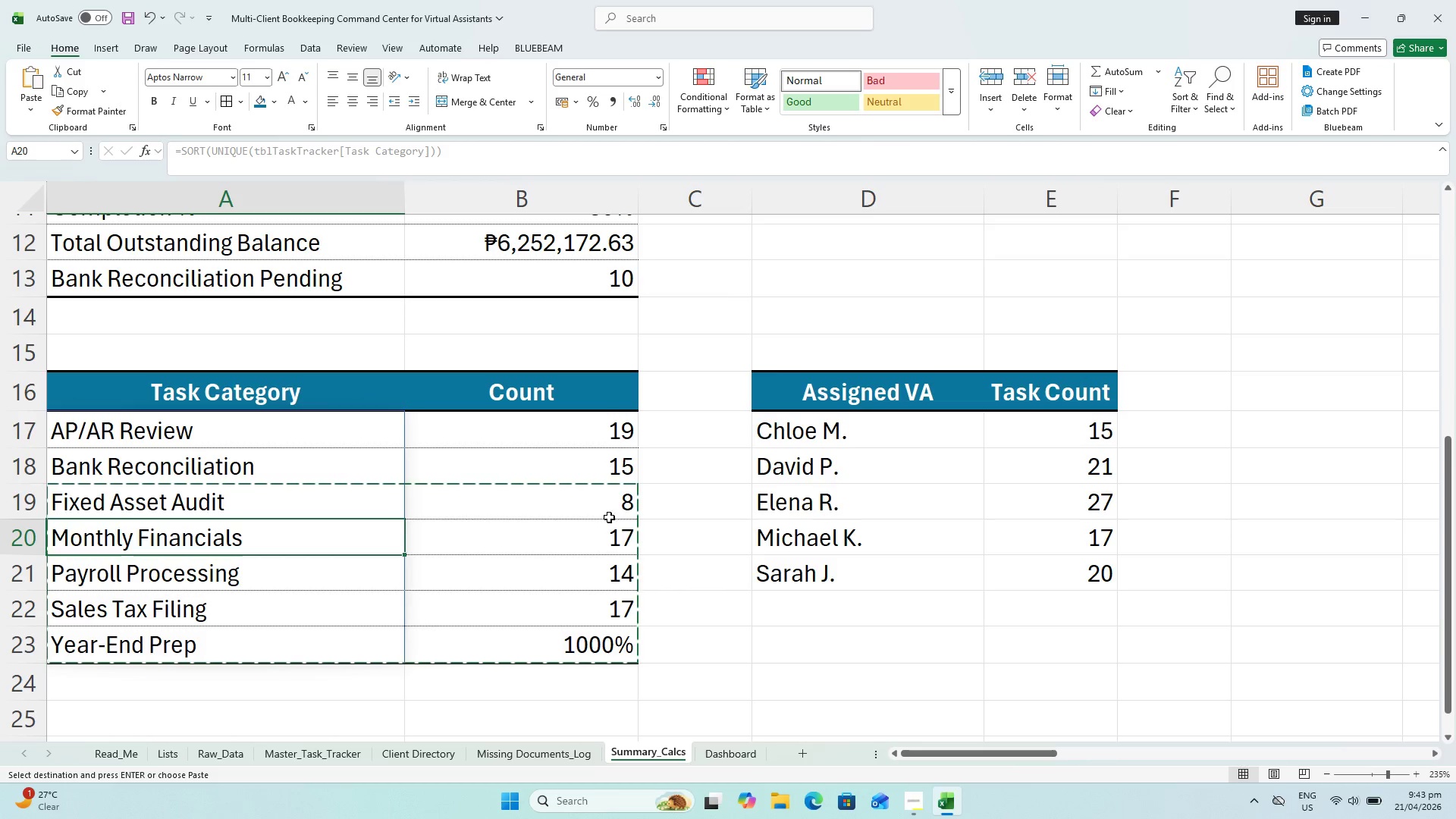 
wait(5.28)
 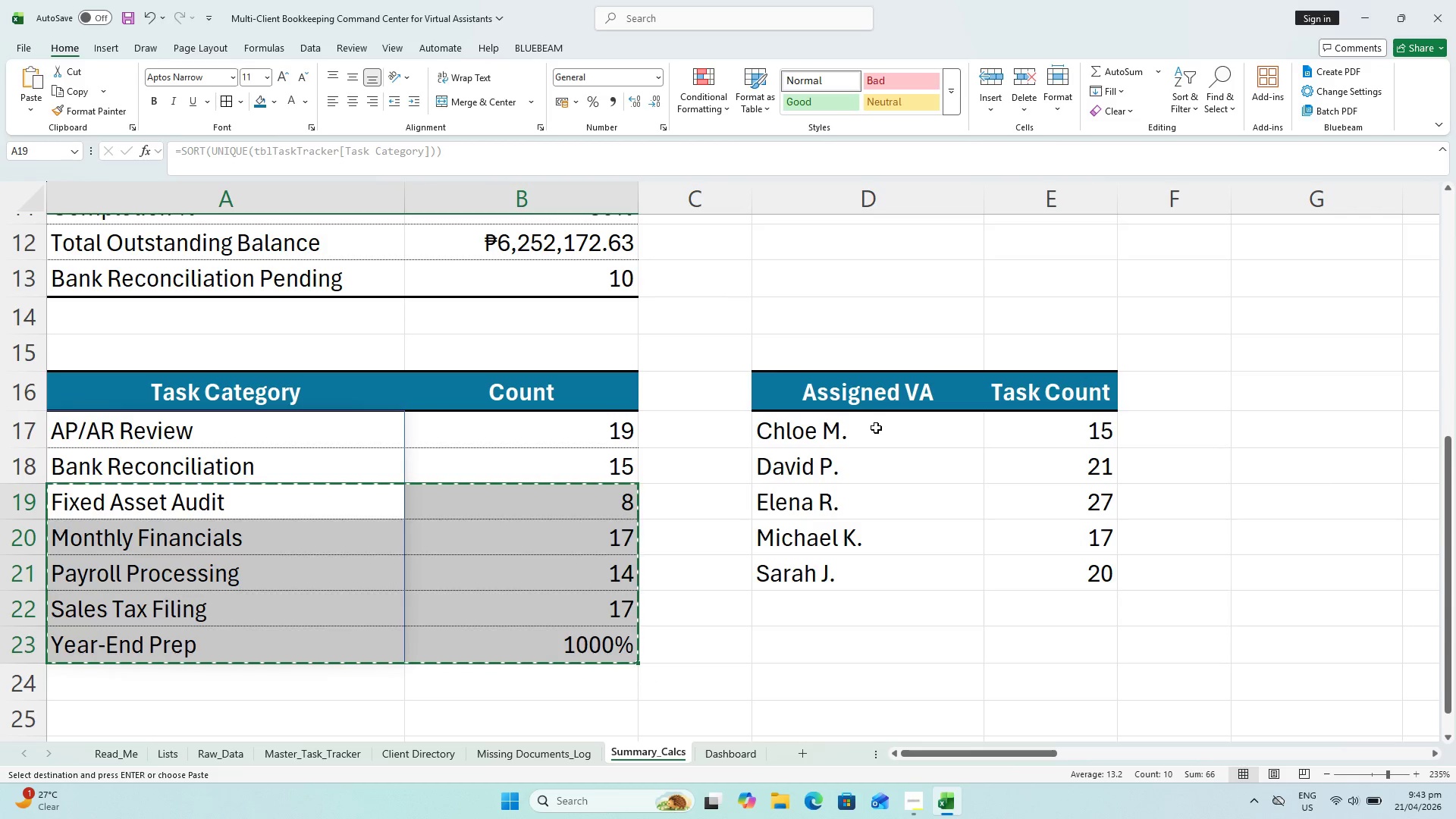 
left_click([168, 566])
 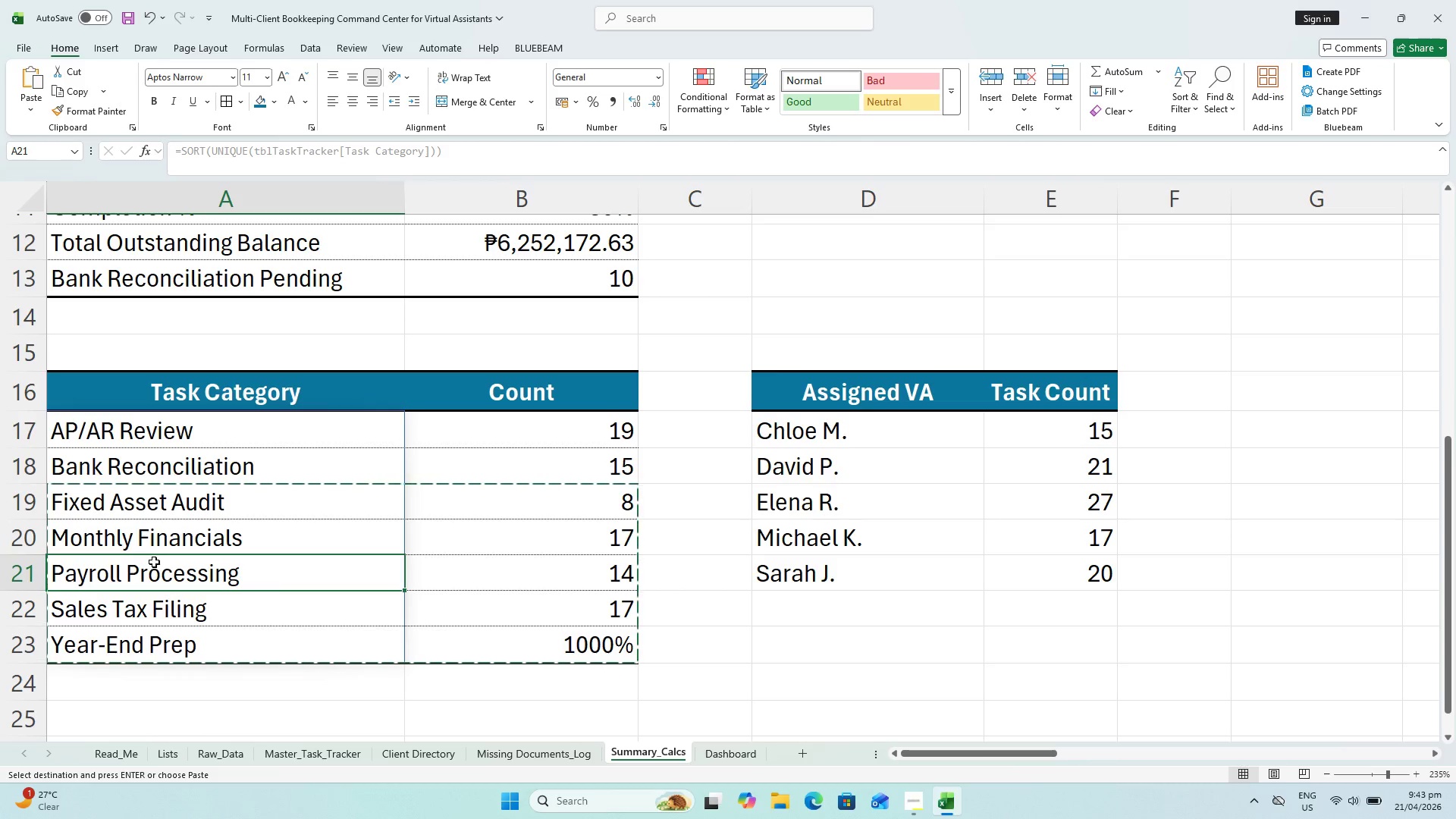 
left_click_drag(start_coordinate=[161, 532], to_coordinate=[571, 642])
 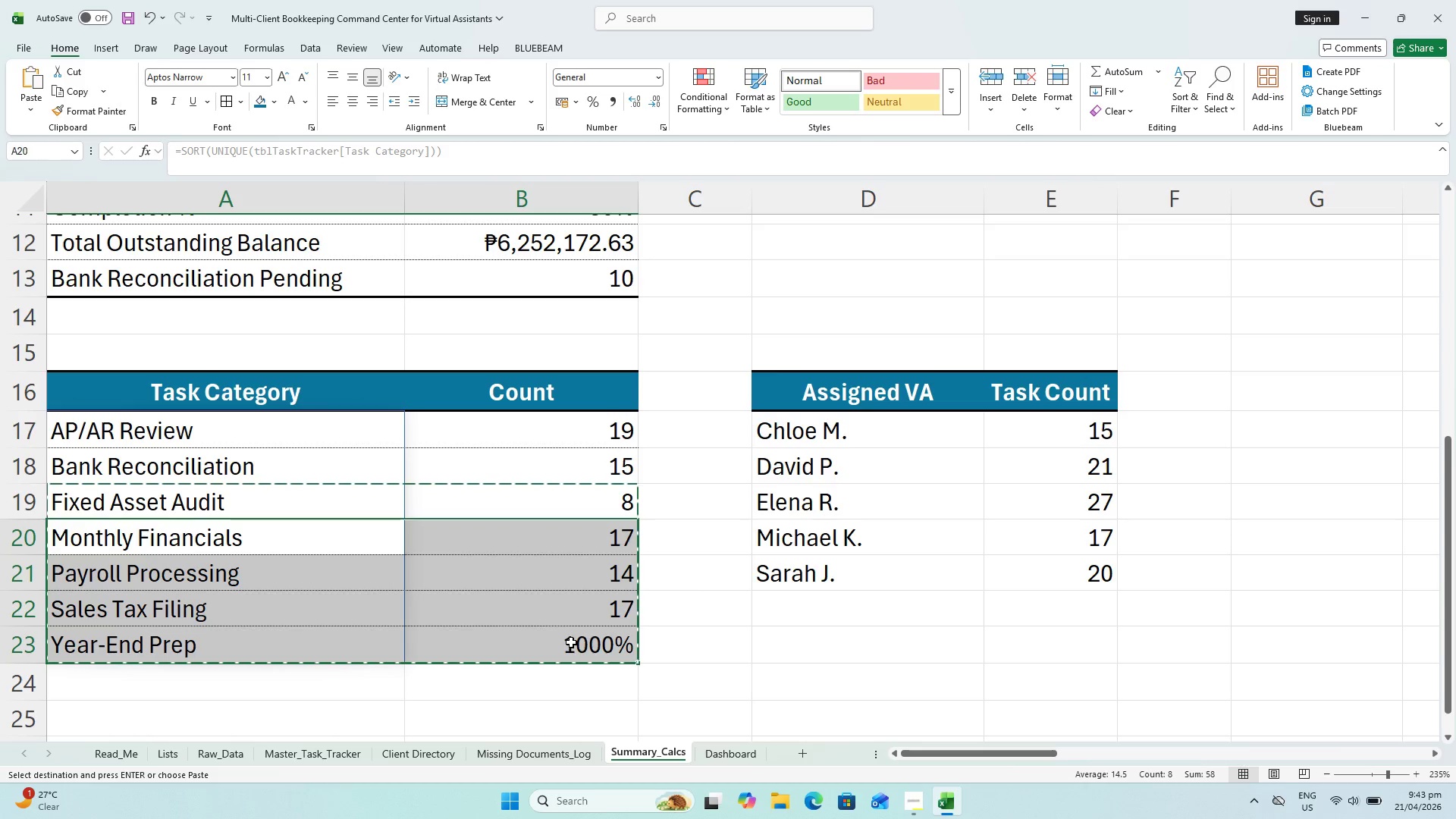 
key(Control+C)
 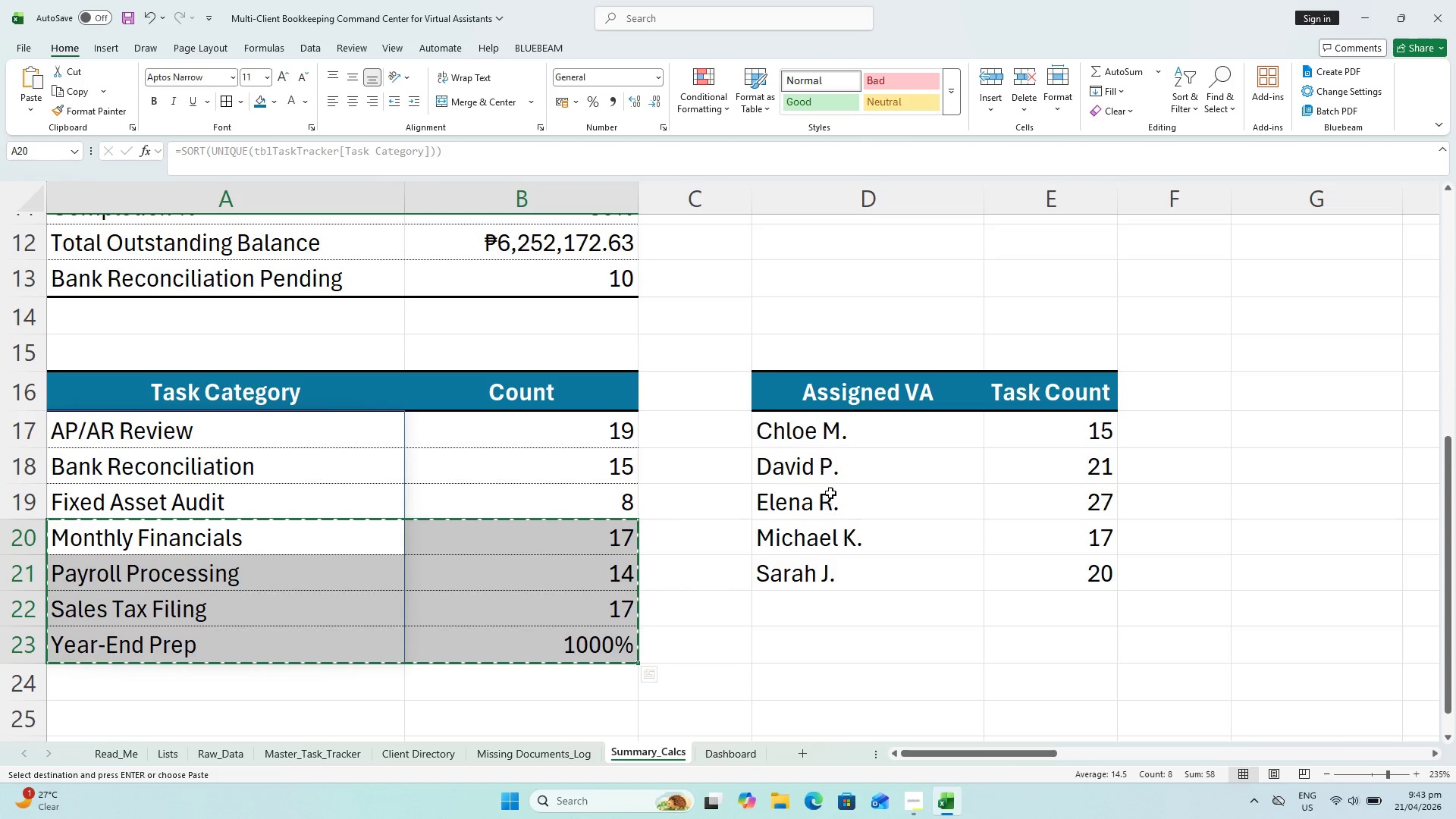 
left_click_drag(start_coordinate=[844, 457], to_coordinate=[1037, 568])
 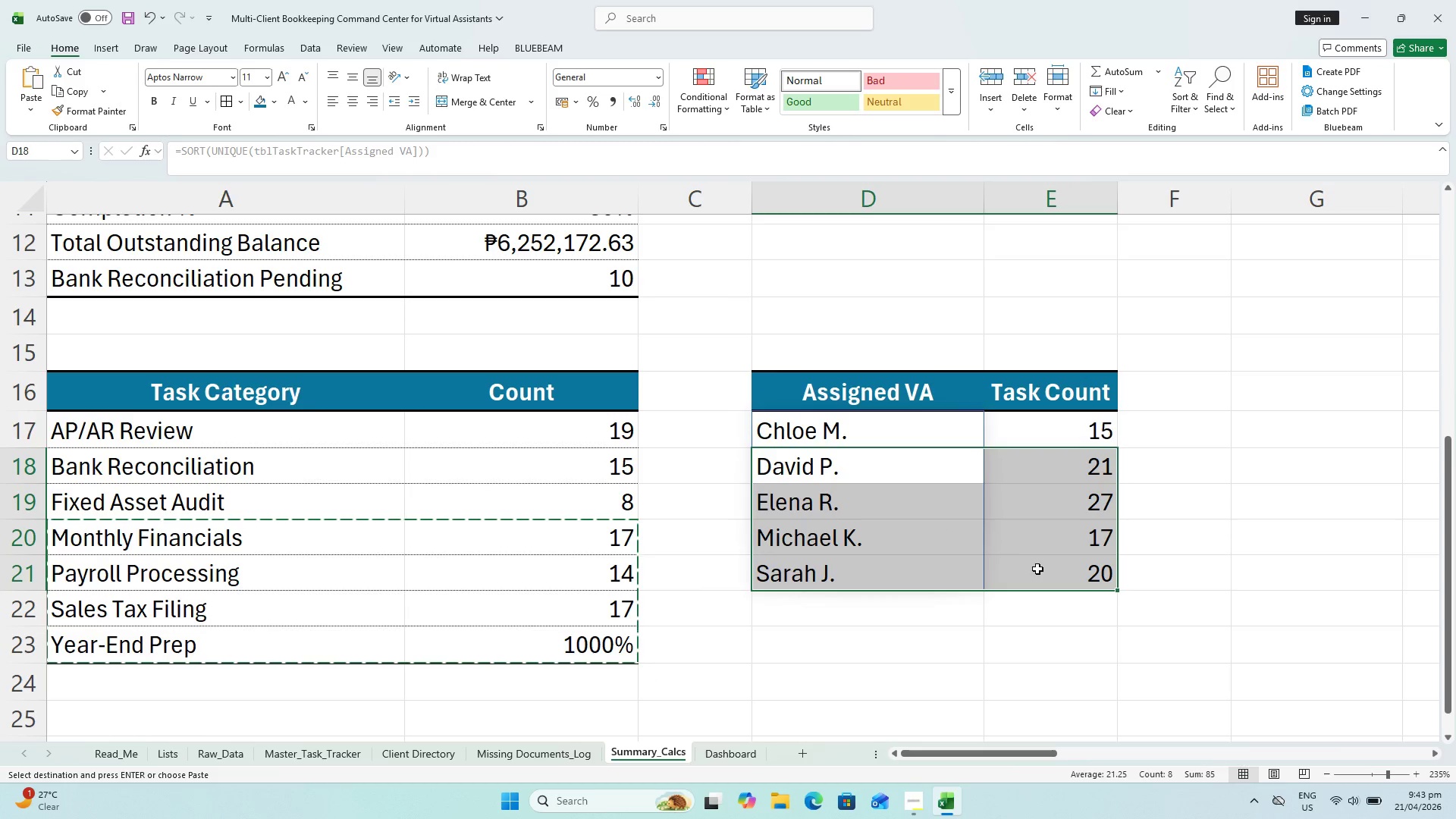 
key(Alt+Control+V)
 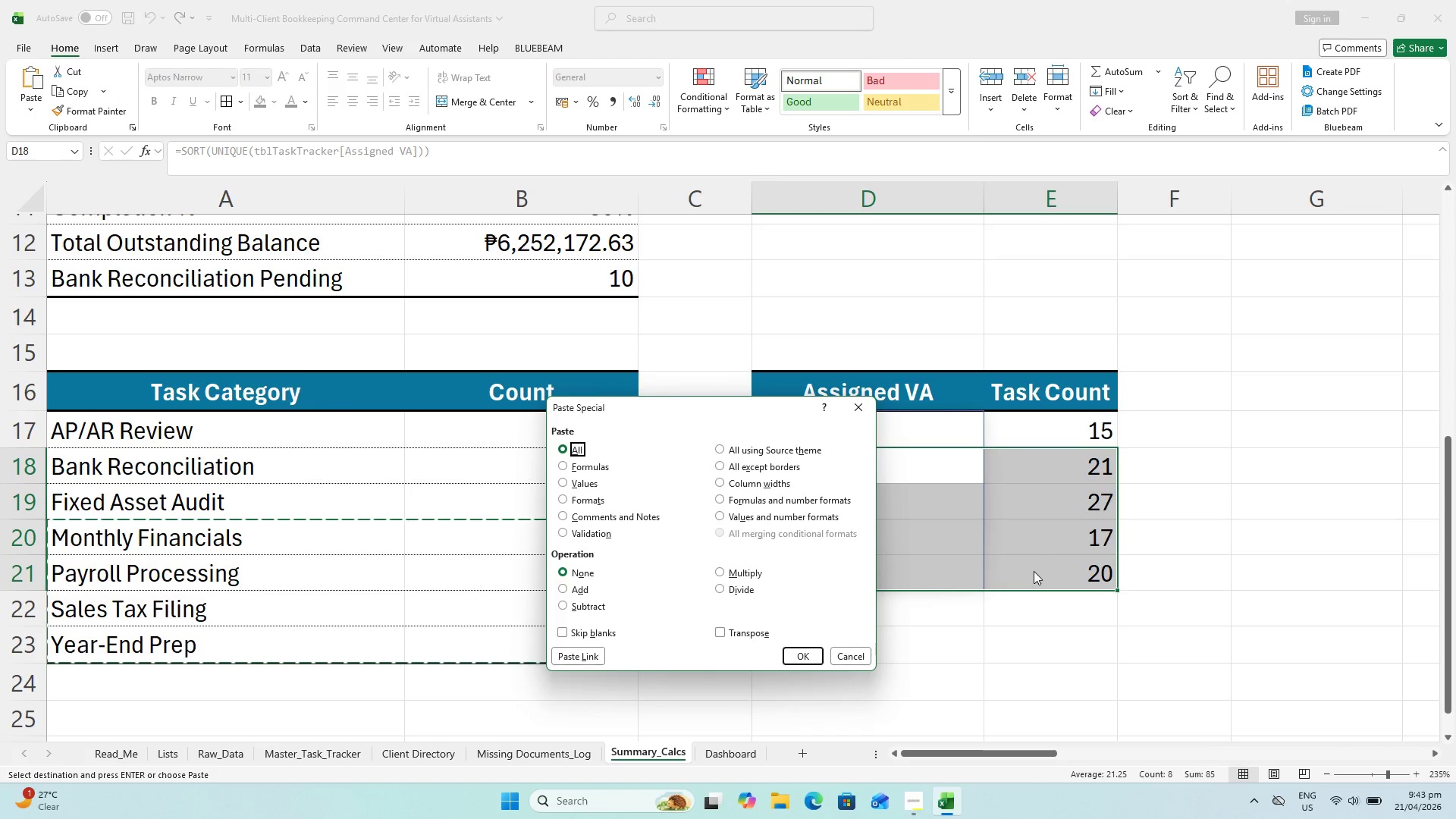 
key(ArrowDown)
 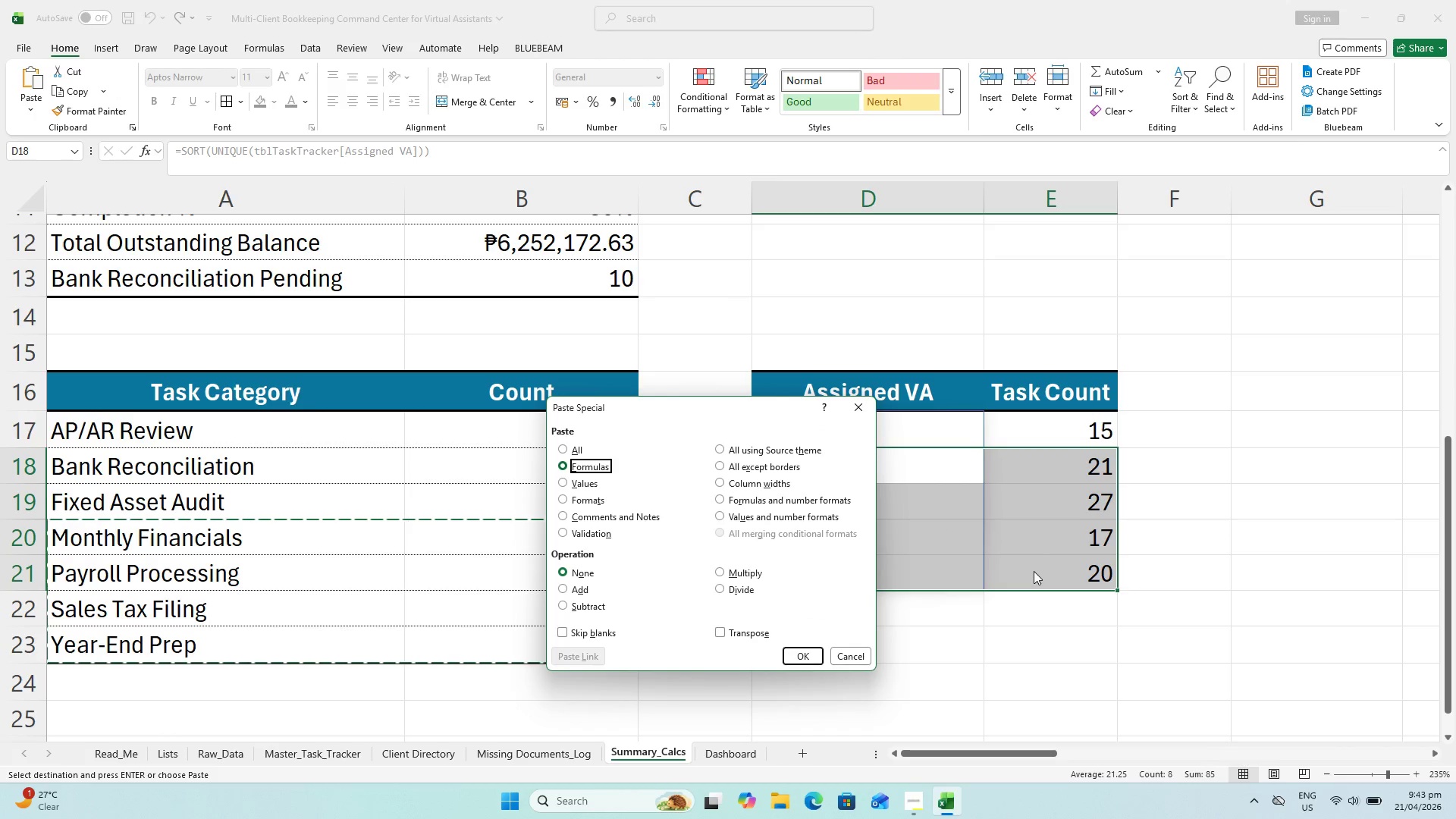 
key(ArrowDown)
 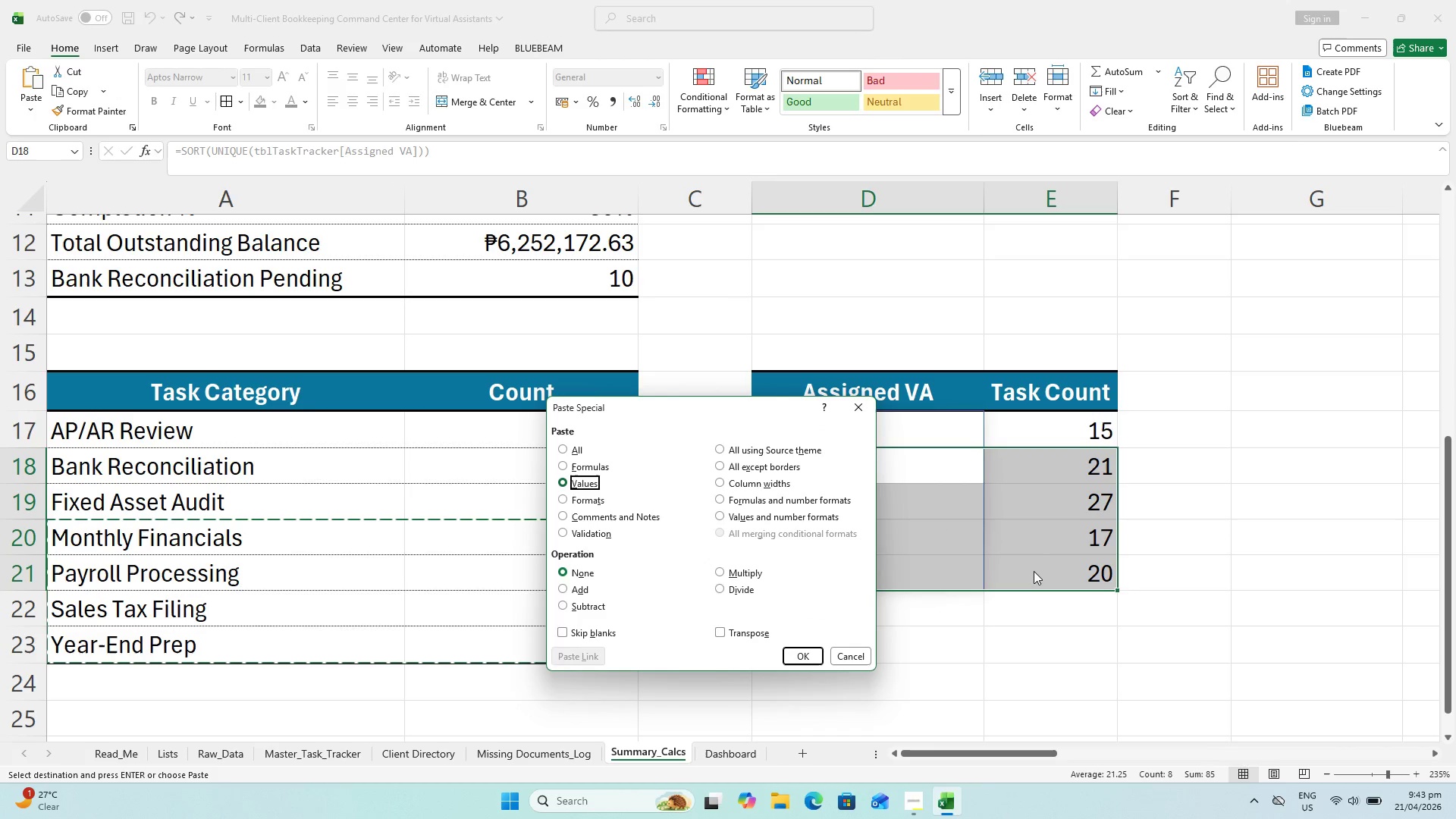 
key(ArrowDown)
 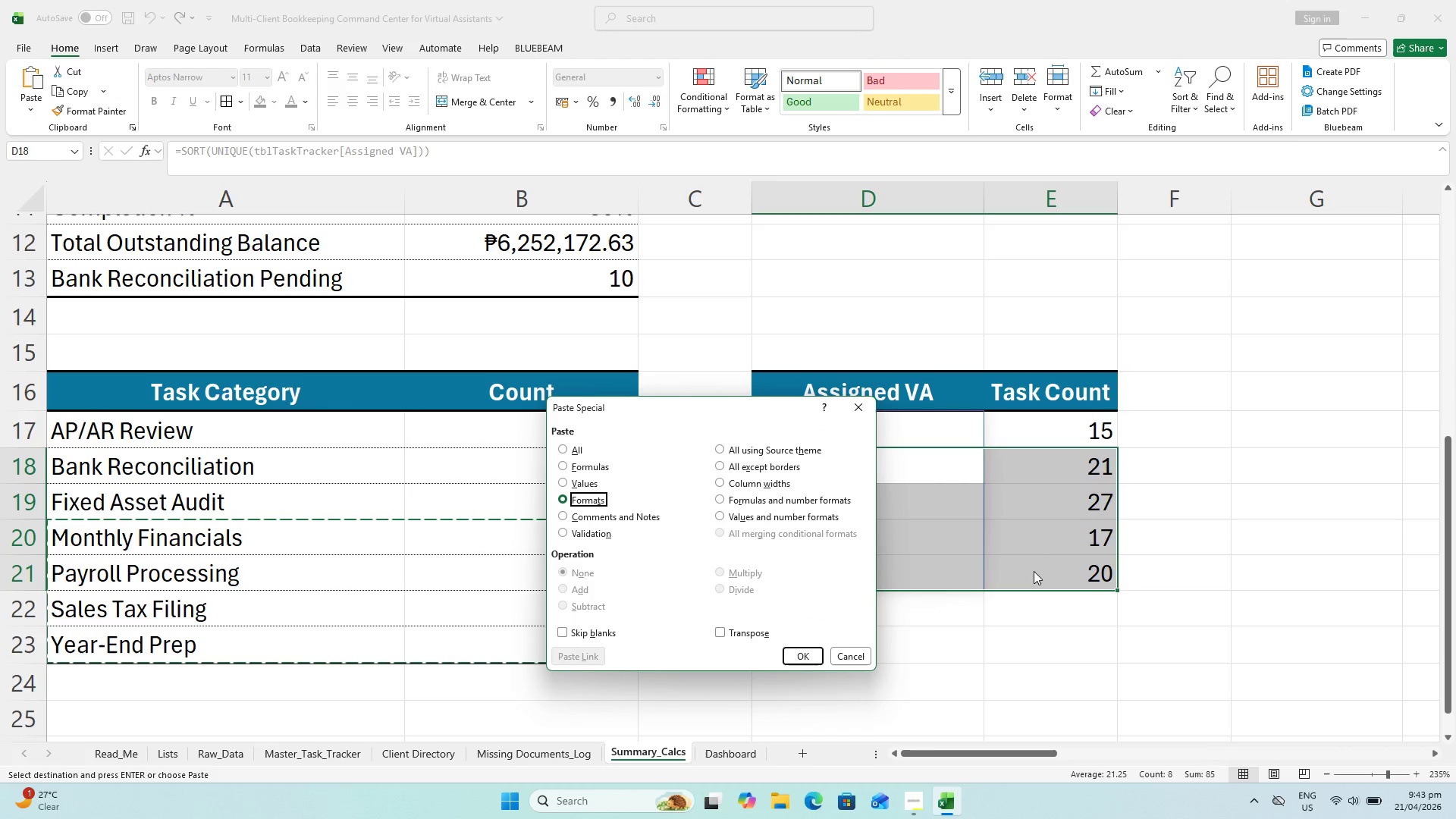 
key(Enter)
 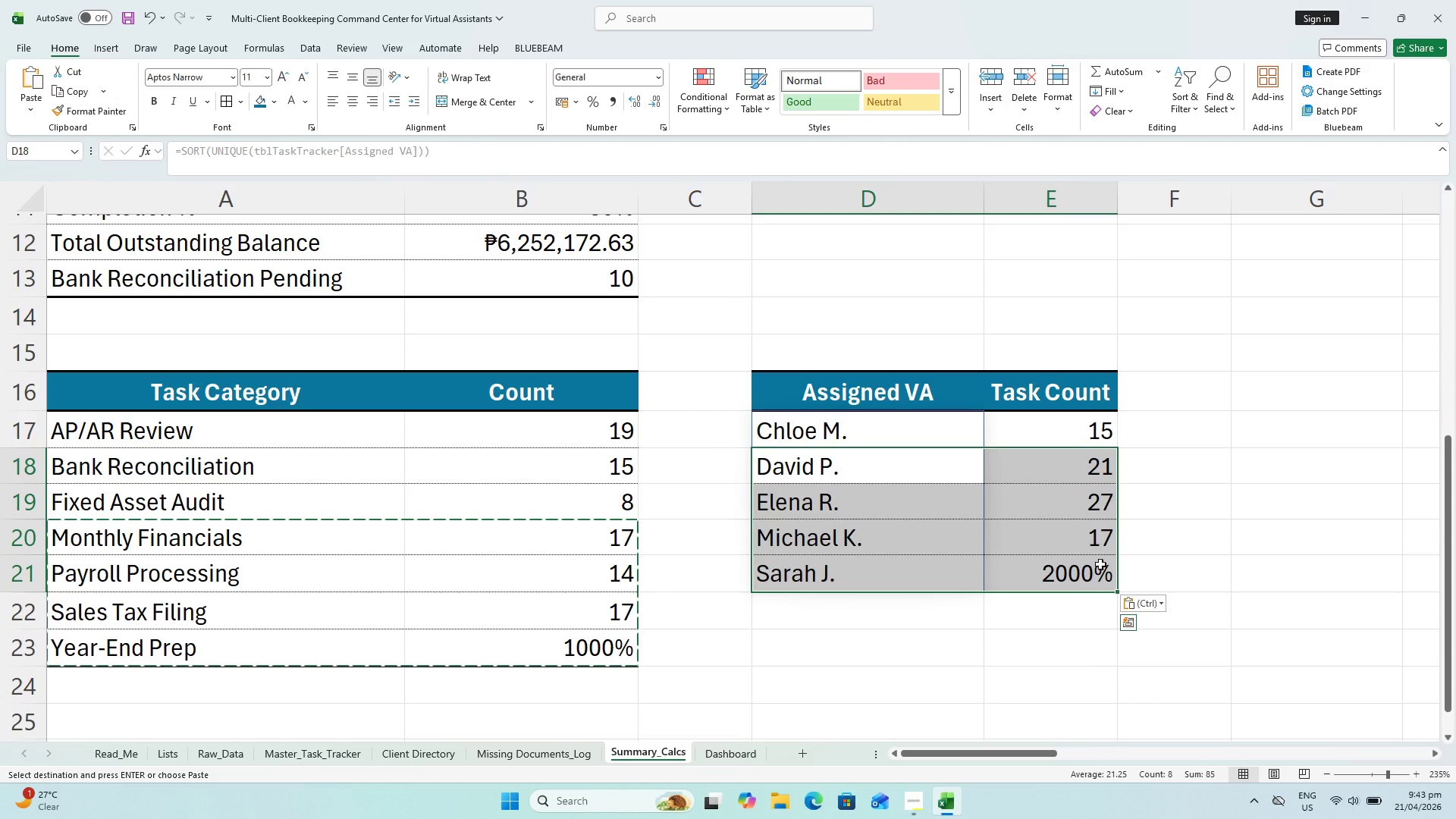 
left_click_drag(start_coordinate=[1148, 540], to_coordinate=[1161, 535])
 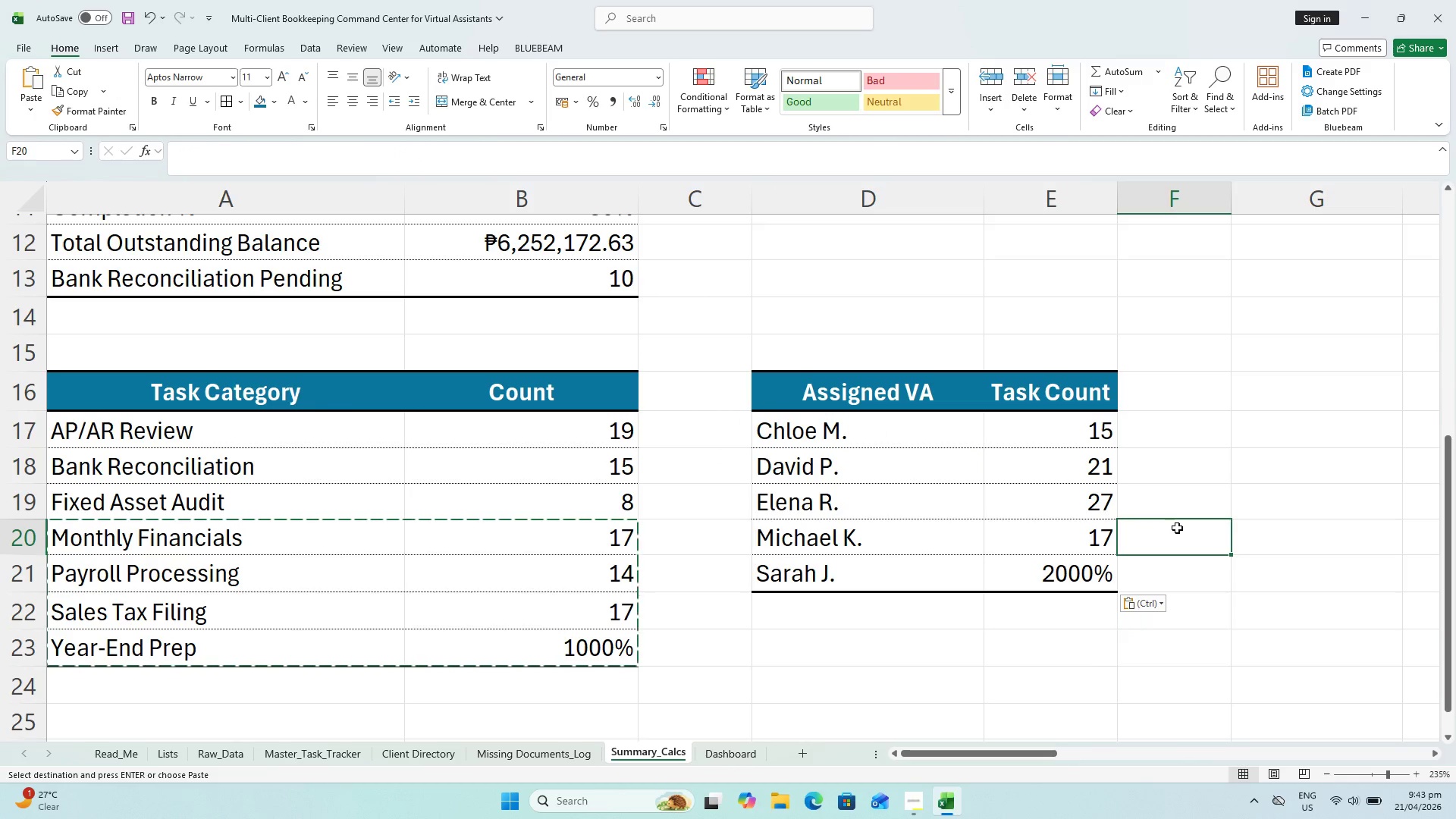 
key(Control+S)
 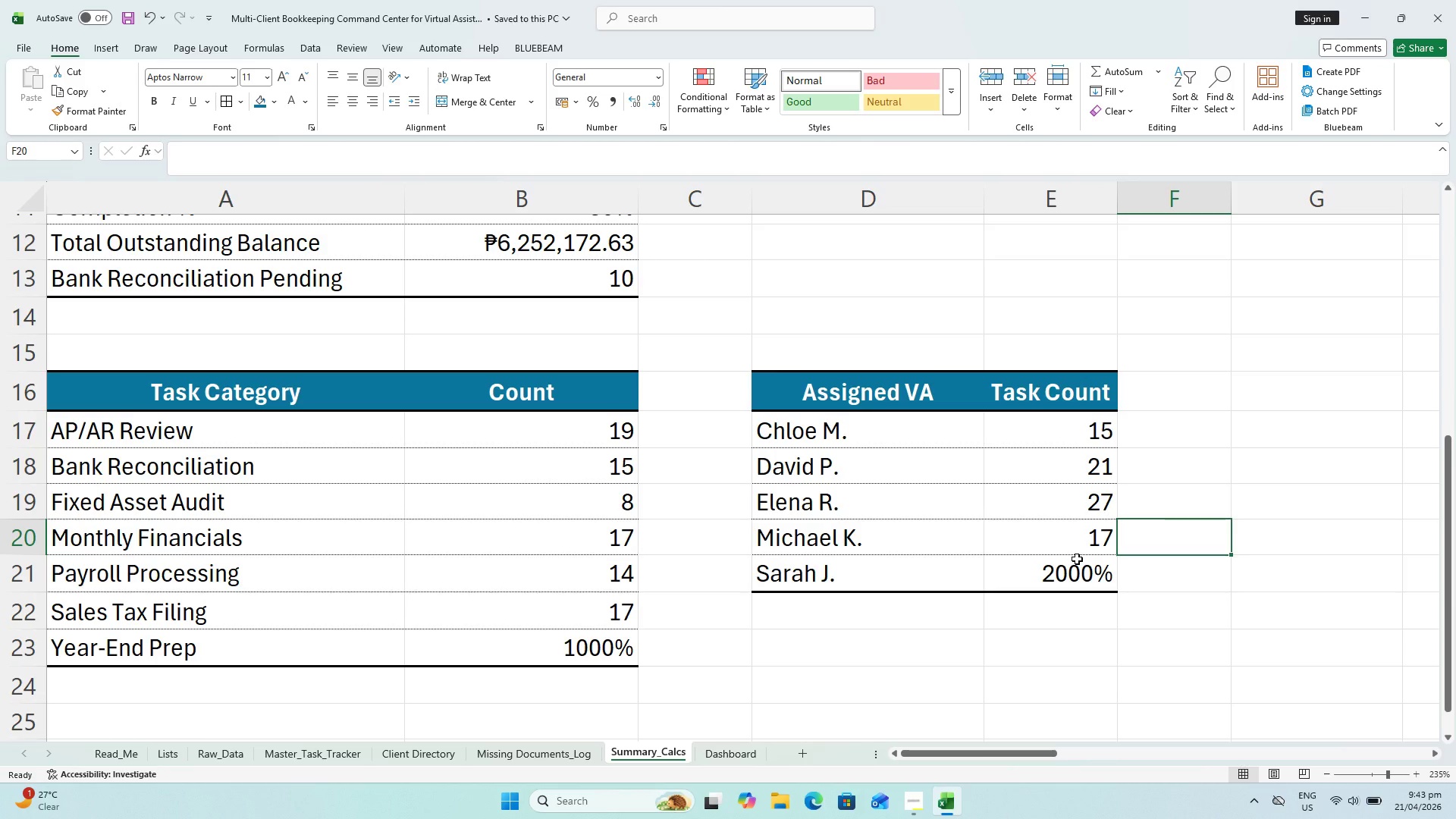 
left_click([1063, 578])
 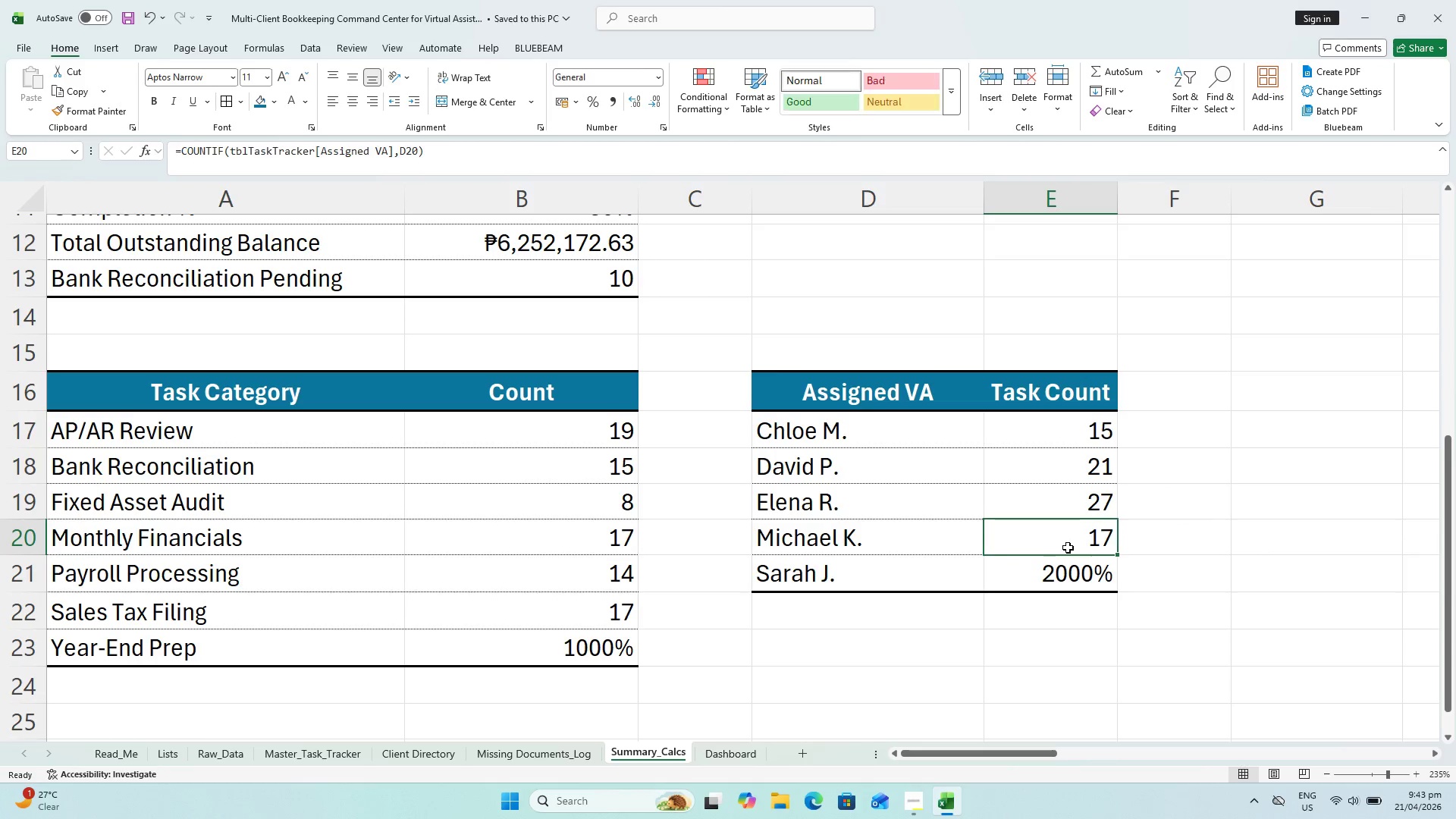 
double_click([1073, 535])
 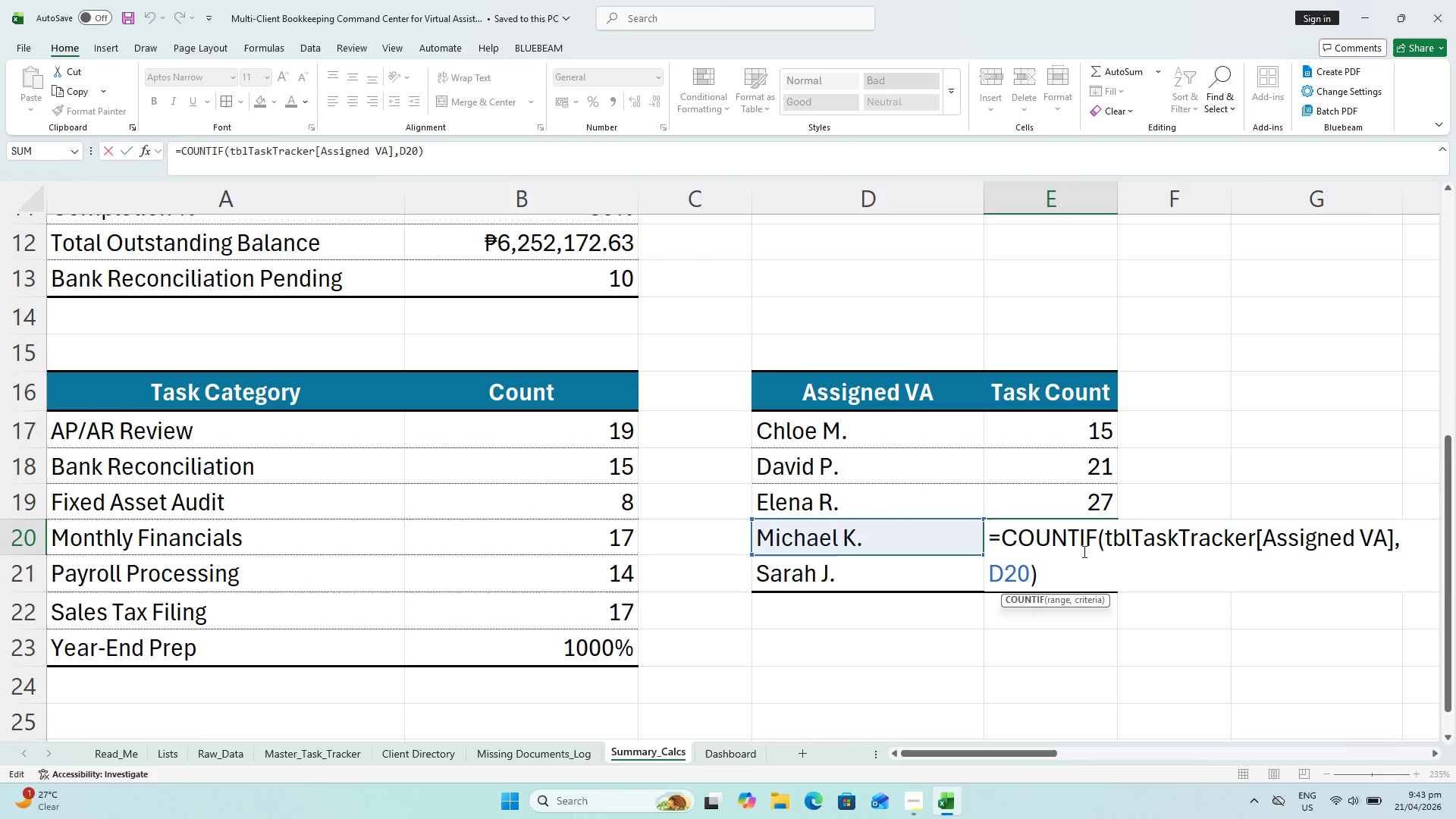 
key(Escape)
 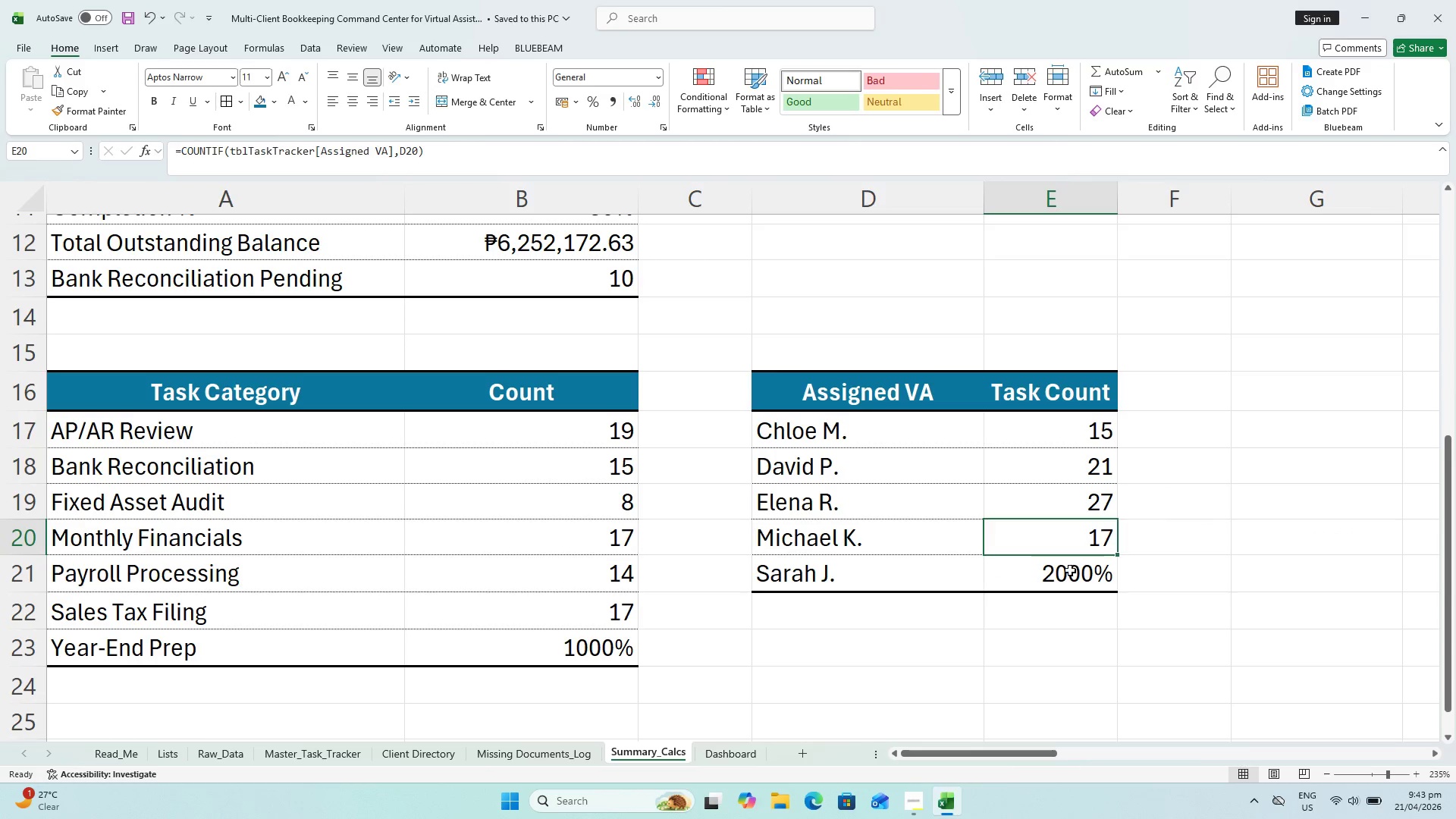 
left_click([1070, 570])
 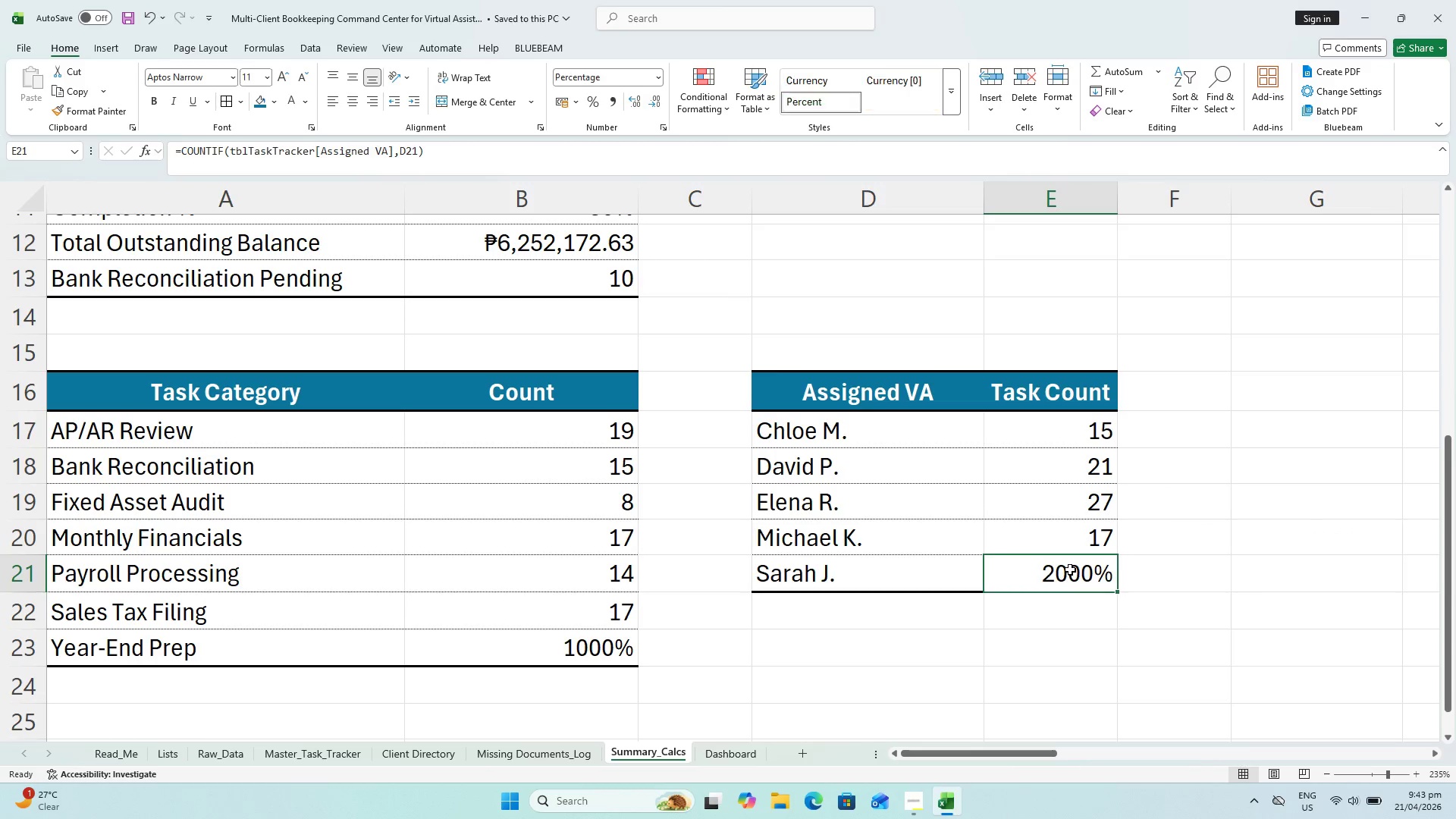 
left_click_drag(start_coordinate=[1070, 569], to_coordinate=[1072, 564])
 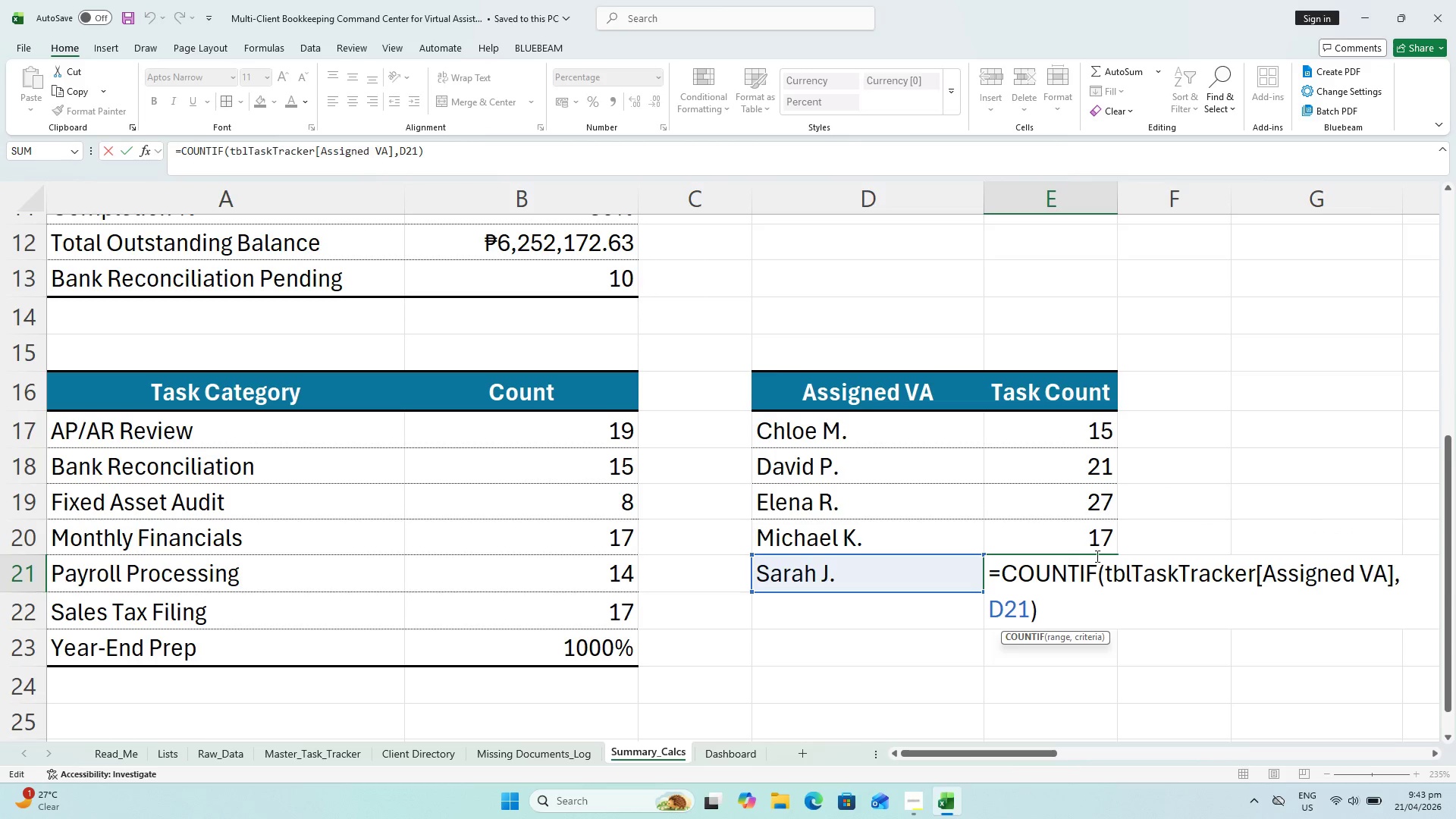 
key(Escape)
 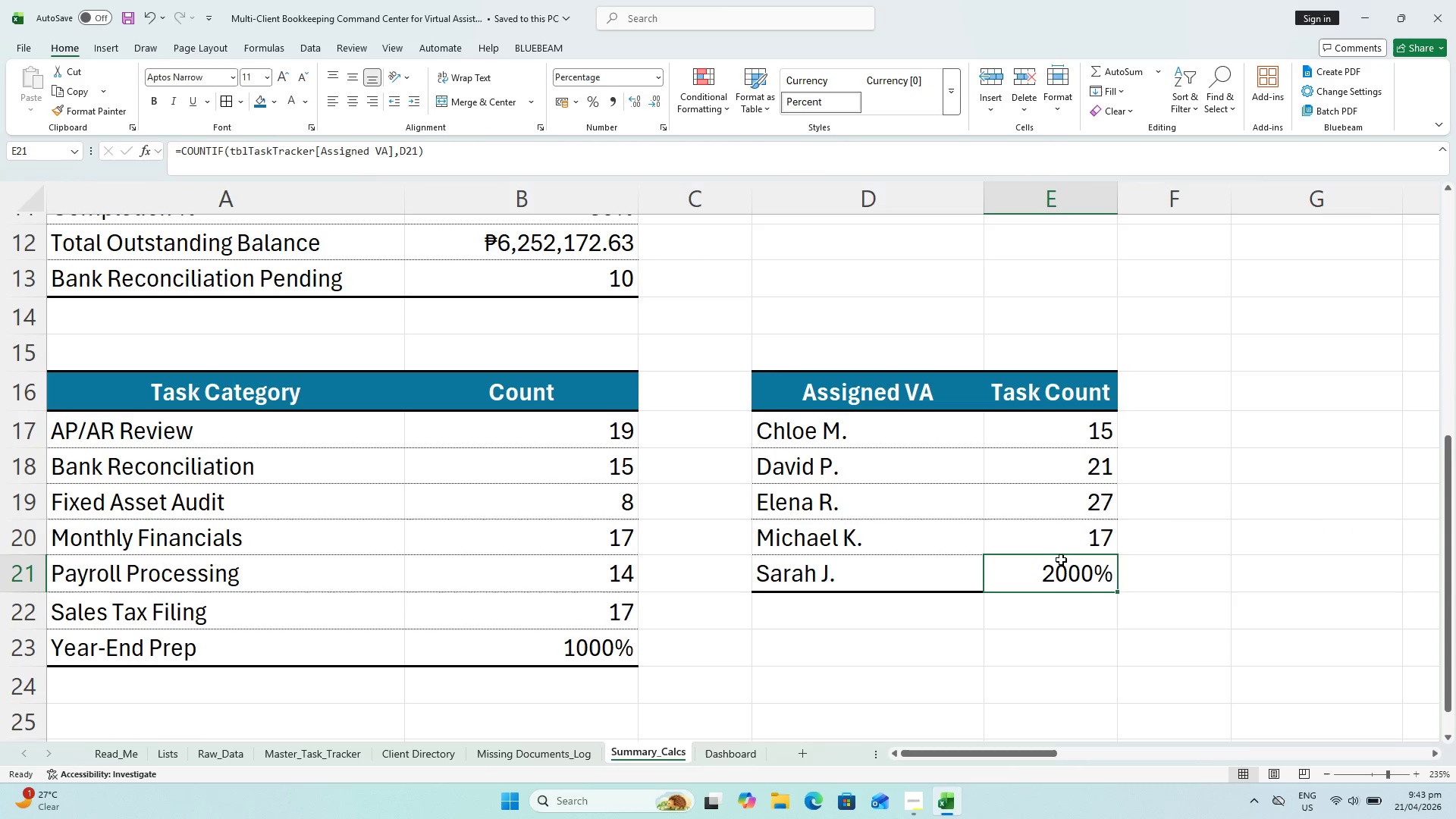 
double_click([1061, 560])
 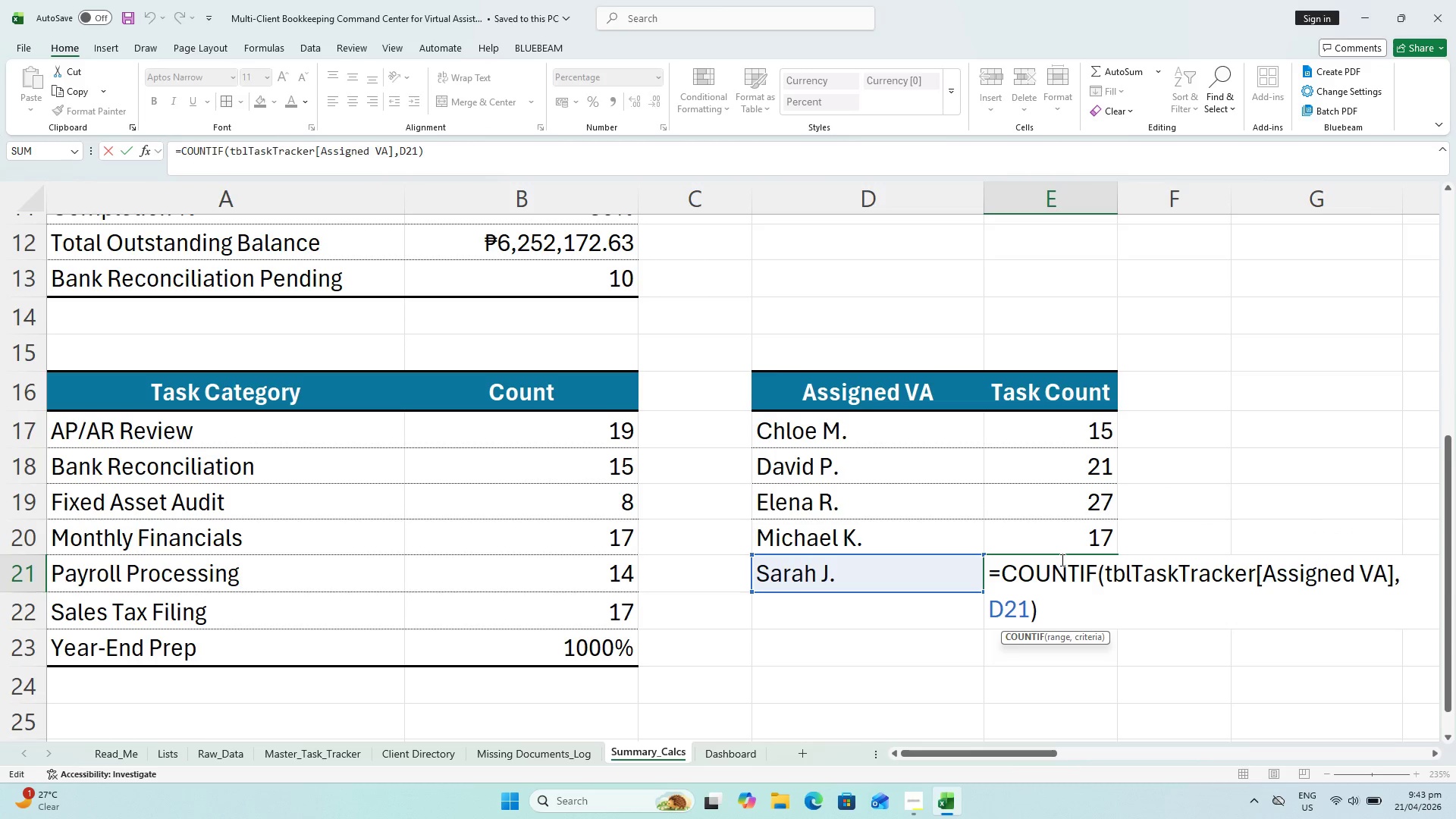 
key(Escape)
 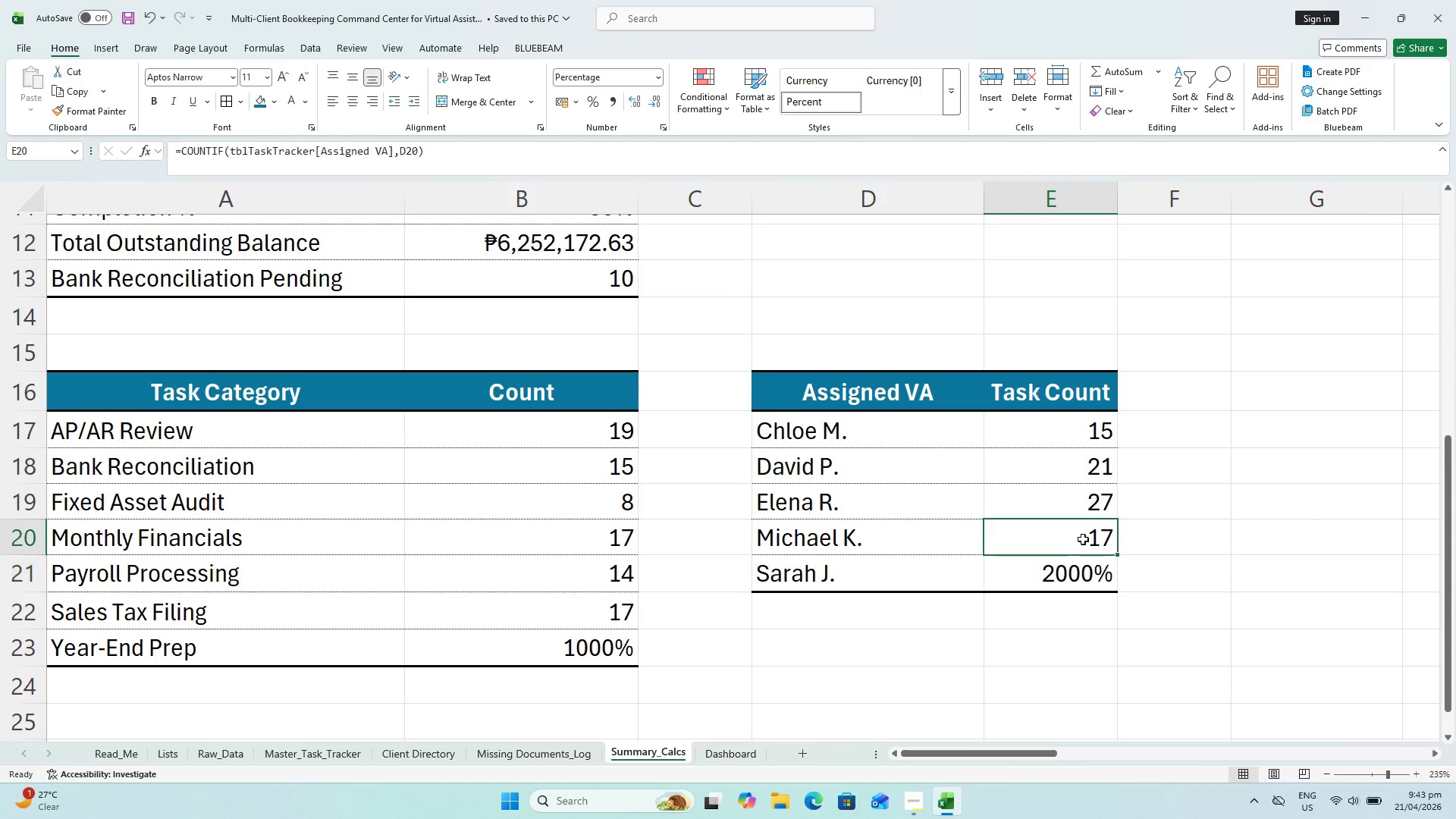 
double_click([1083, 539])
 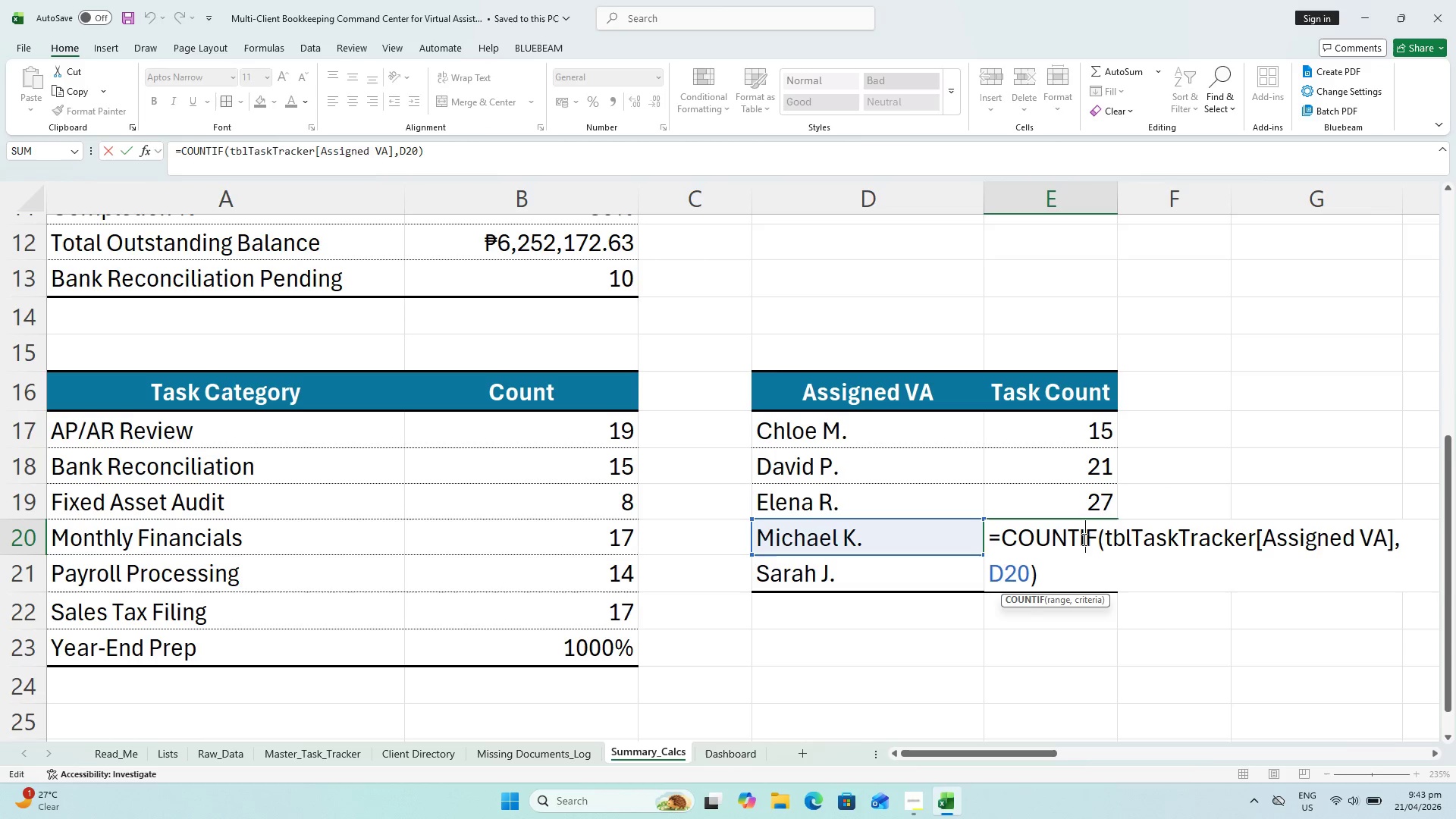 
key(Escape)
 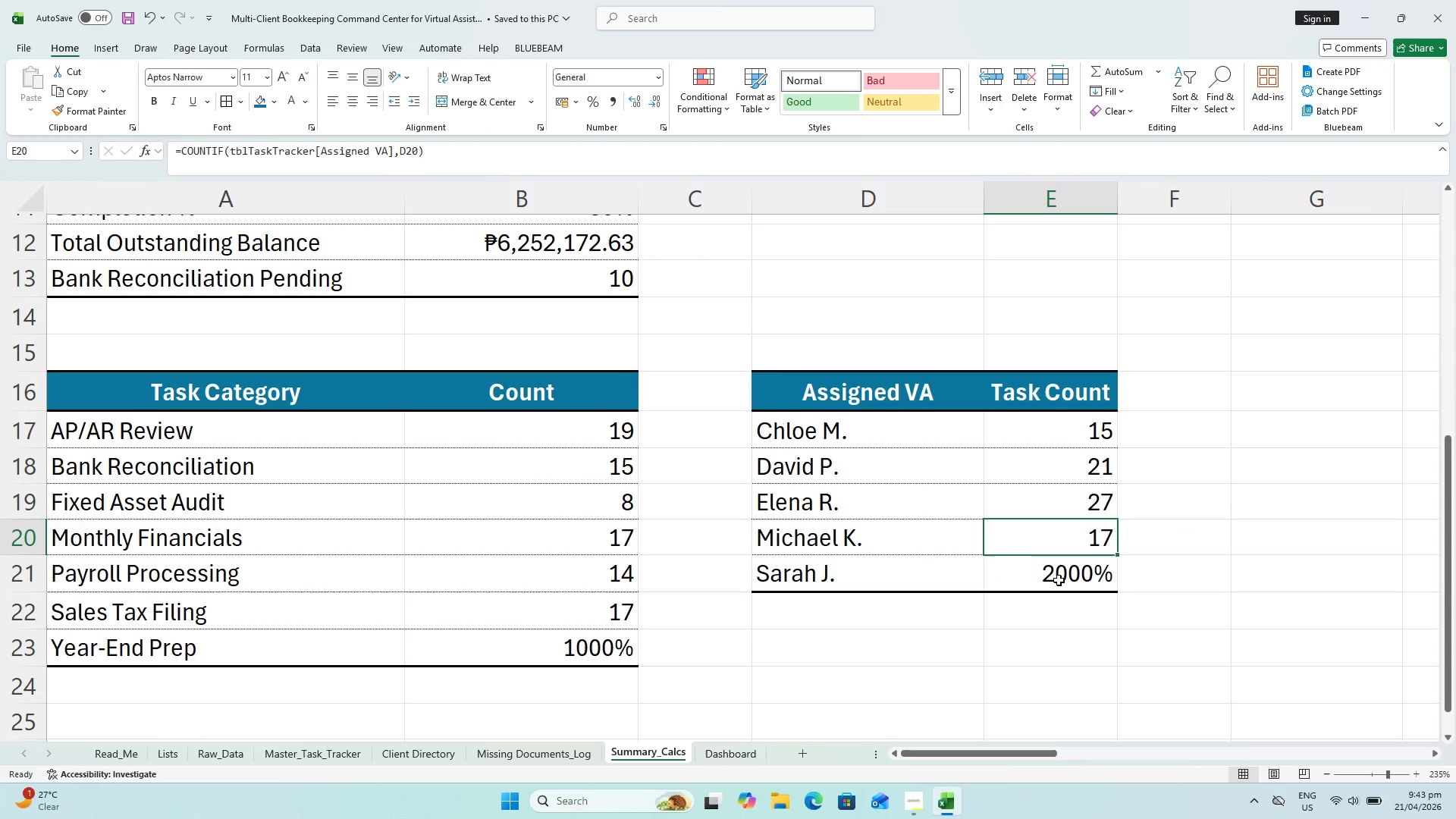 
left_click([1059, 580])
 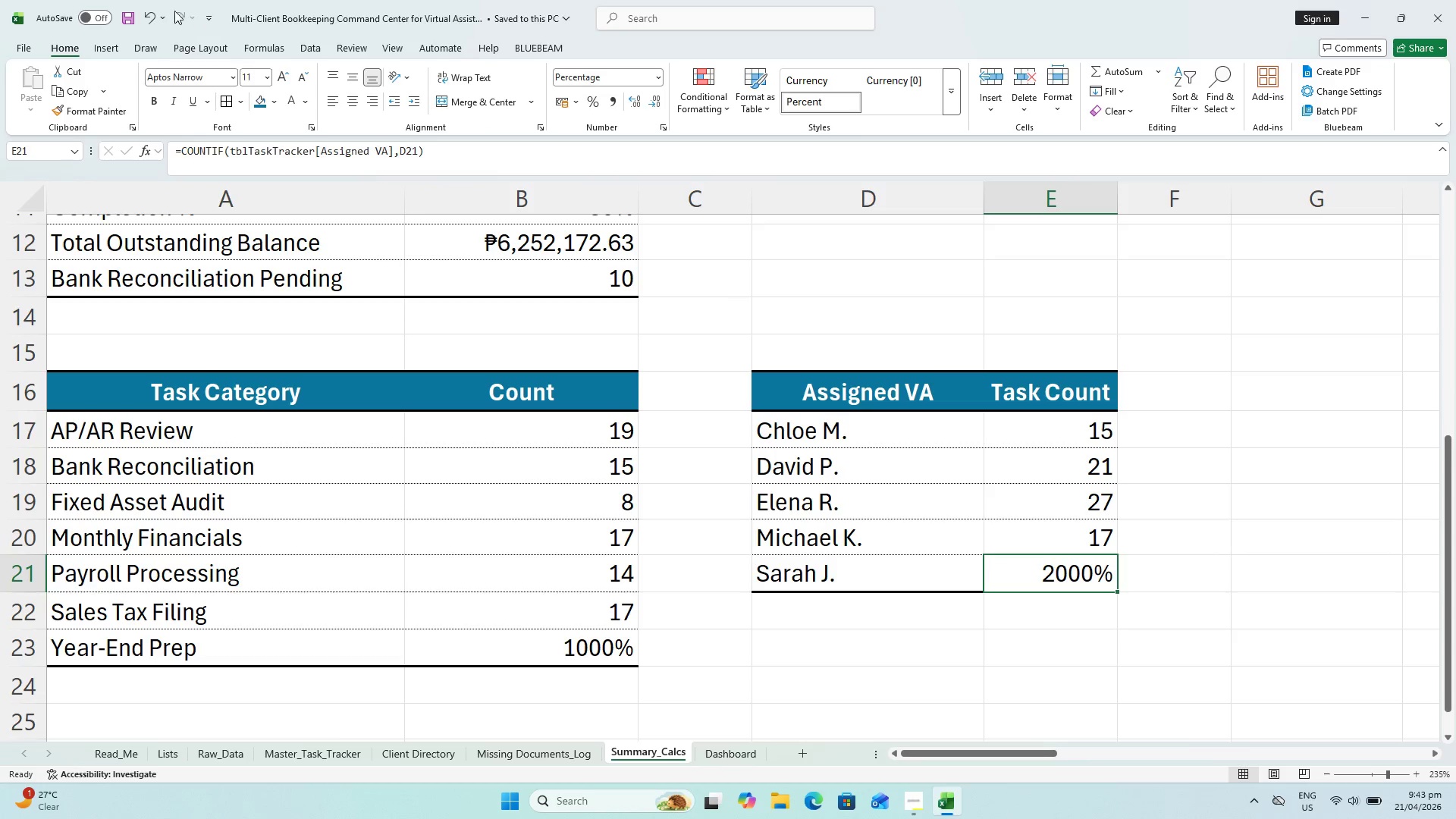 
mouse_move([170, 29])
 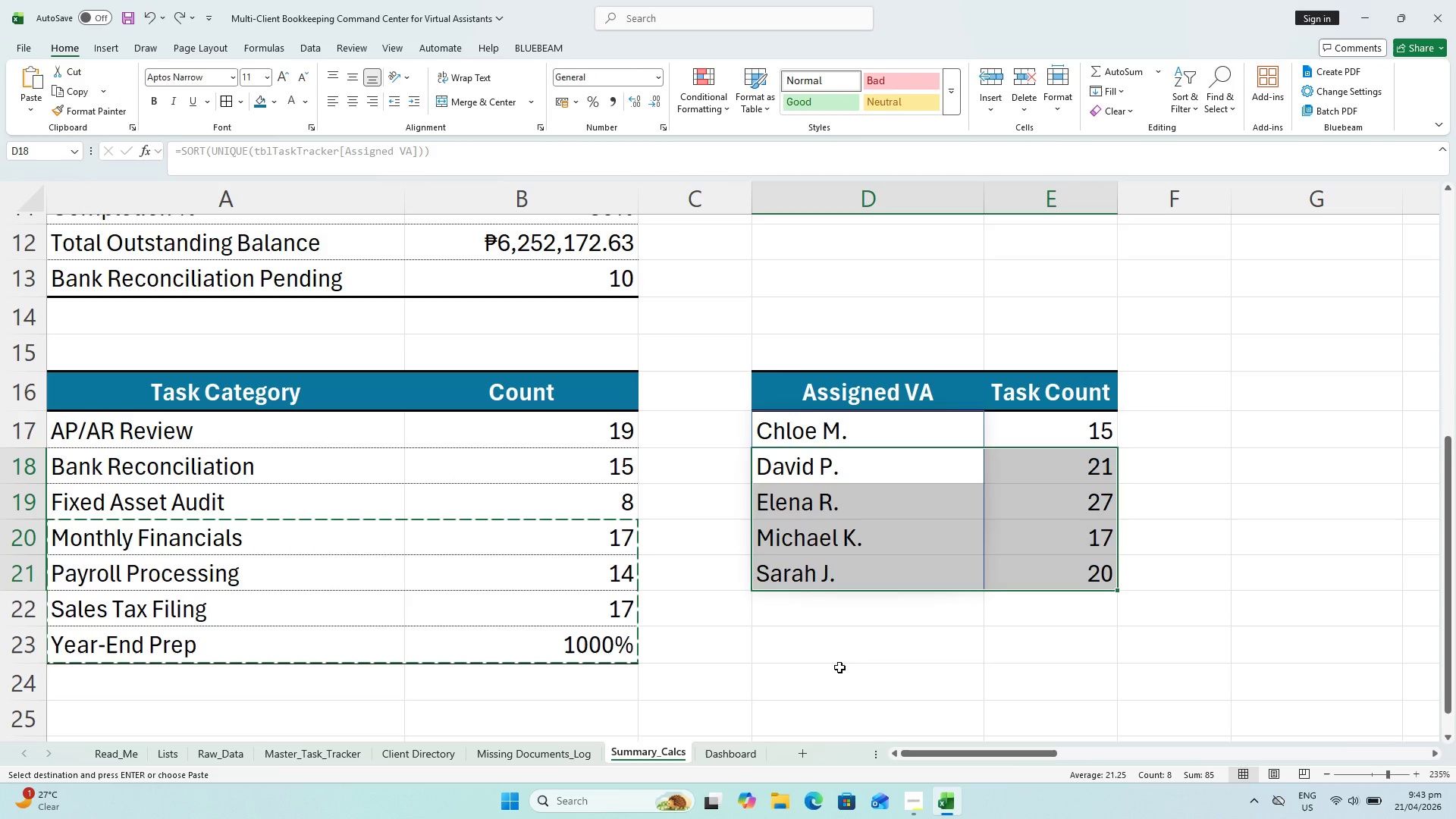 
key(Escape)
 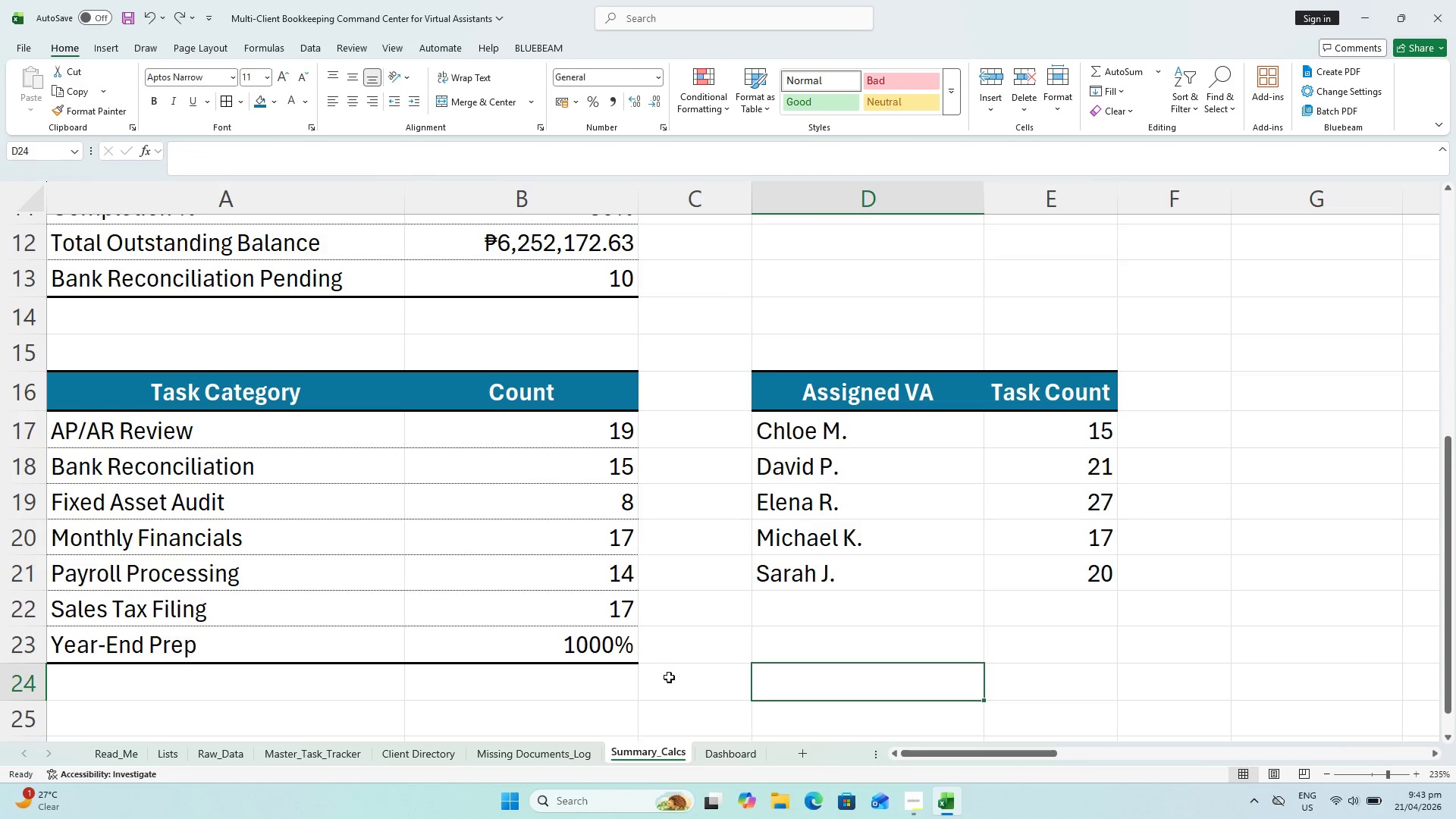 
left_click([576, 651])
 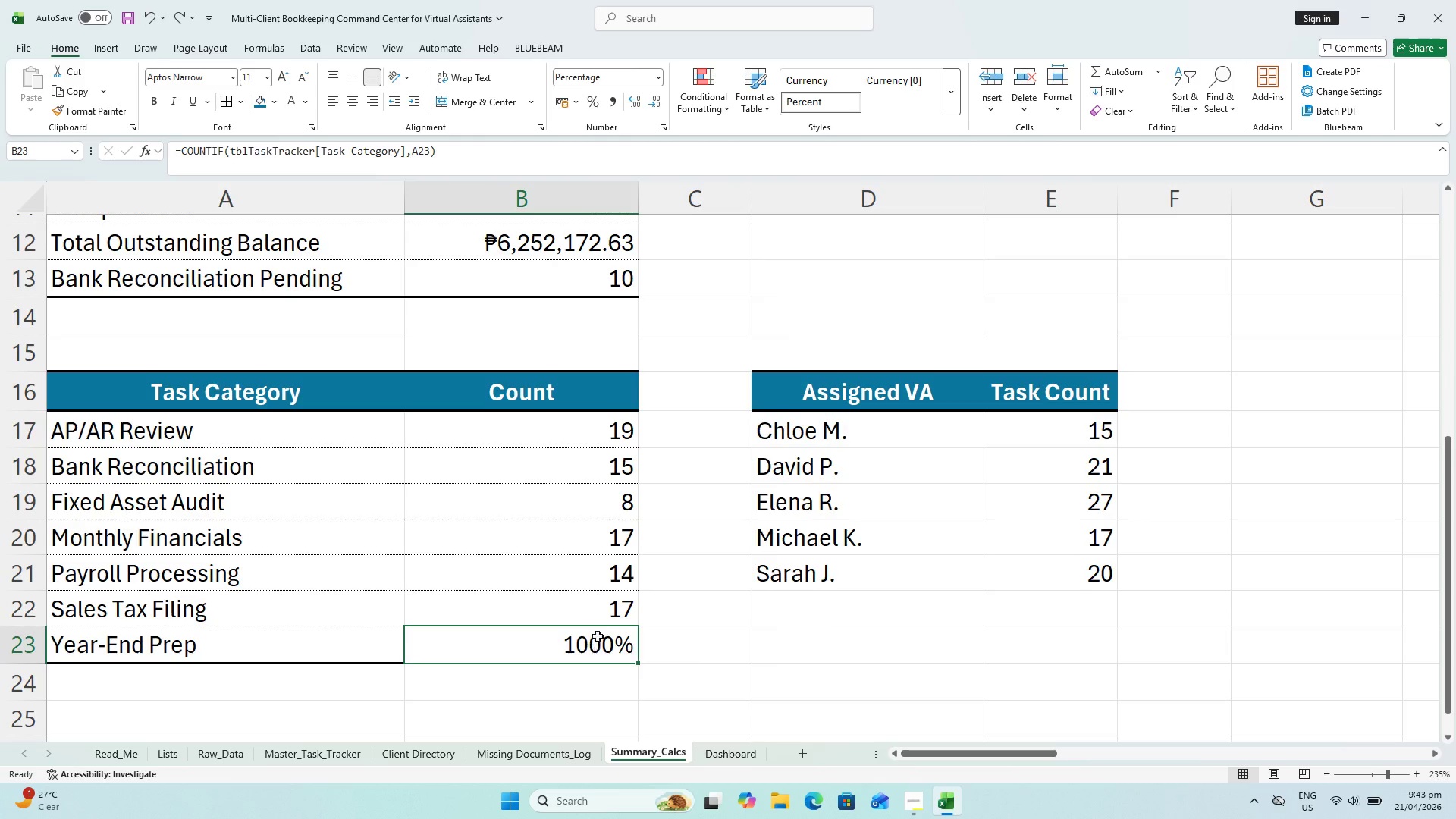 
scroll: coordinate [598, 636], scroll_direction: up, amount: 1.0
 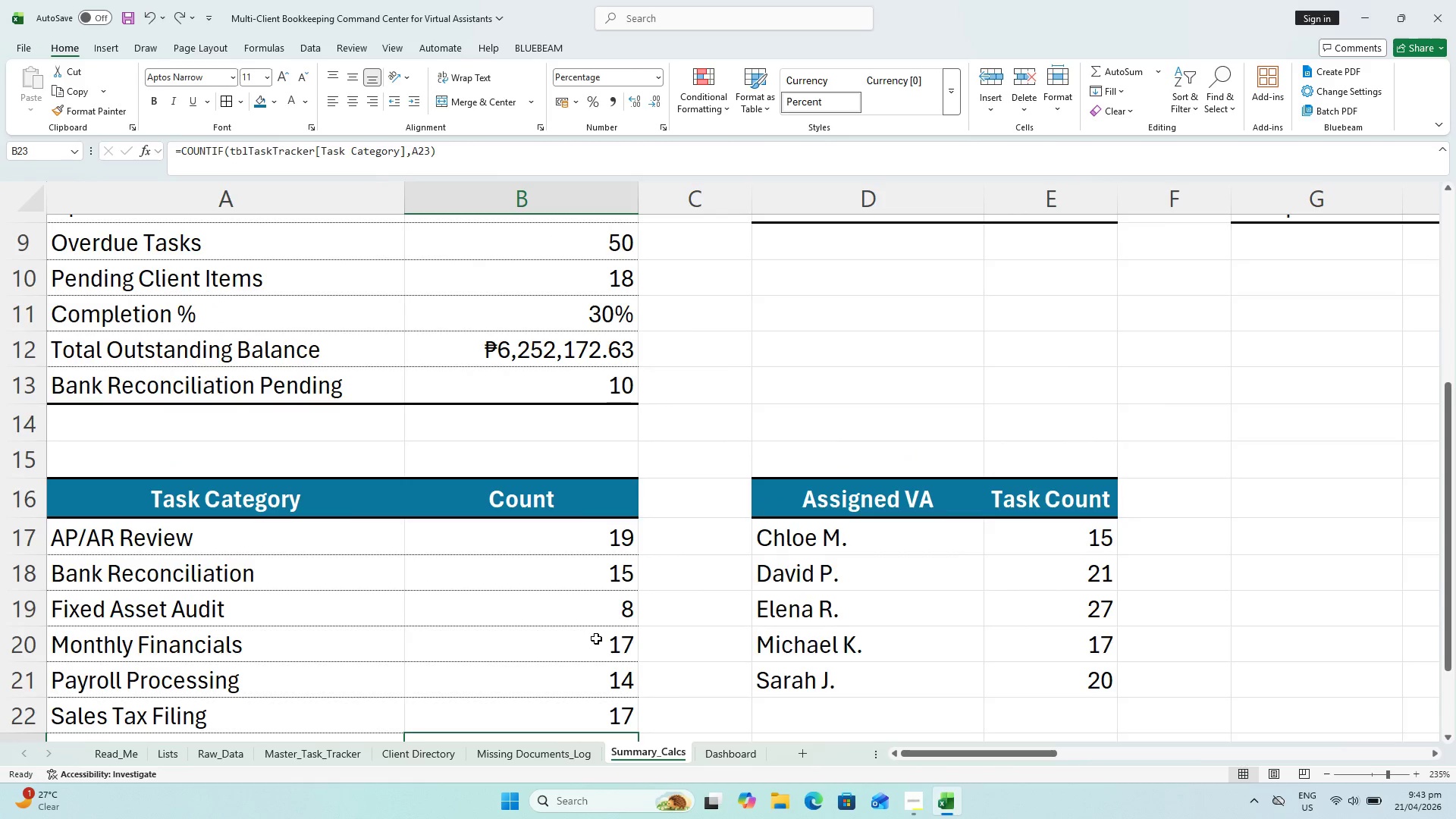 
scroll: coordinate [593, 643], scroll_direction: down, amount: 1.0
 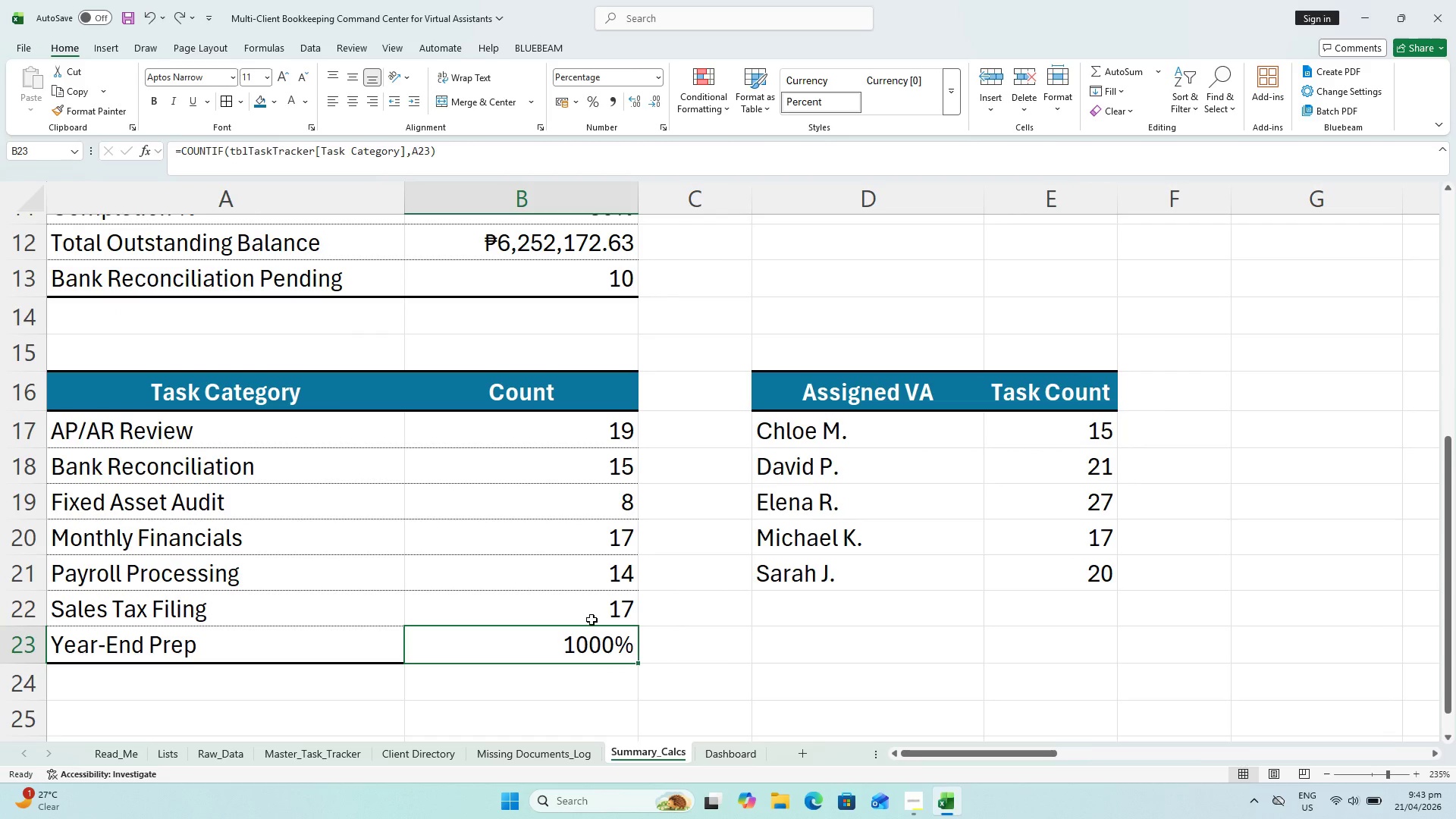 
left_click([598, 606])
 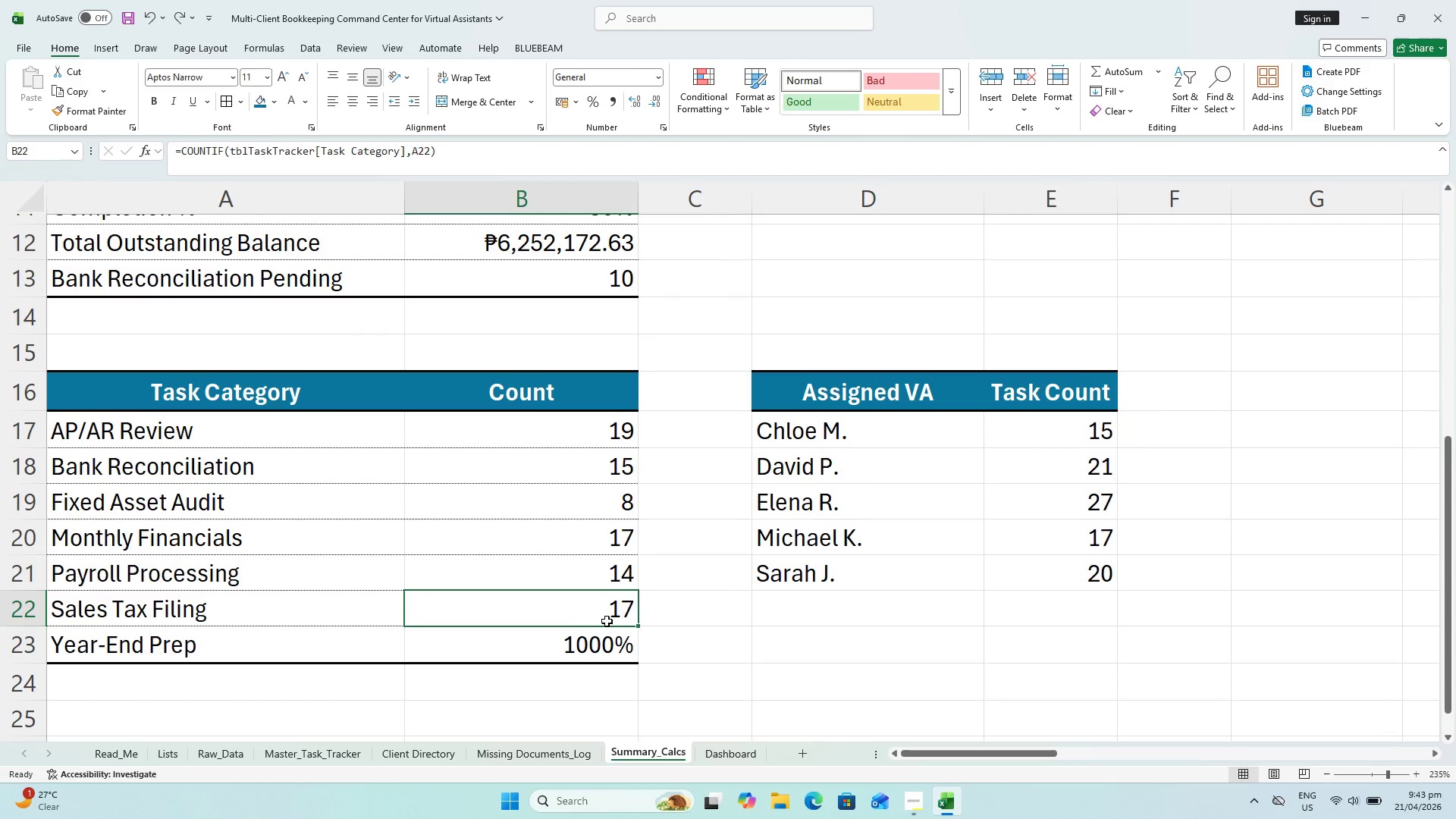 
scroll: coordinate [698, 620], scroll_direction: up, amount: 1.0
 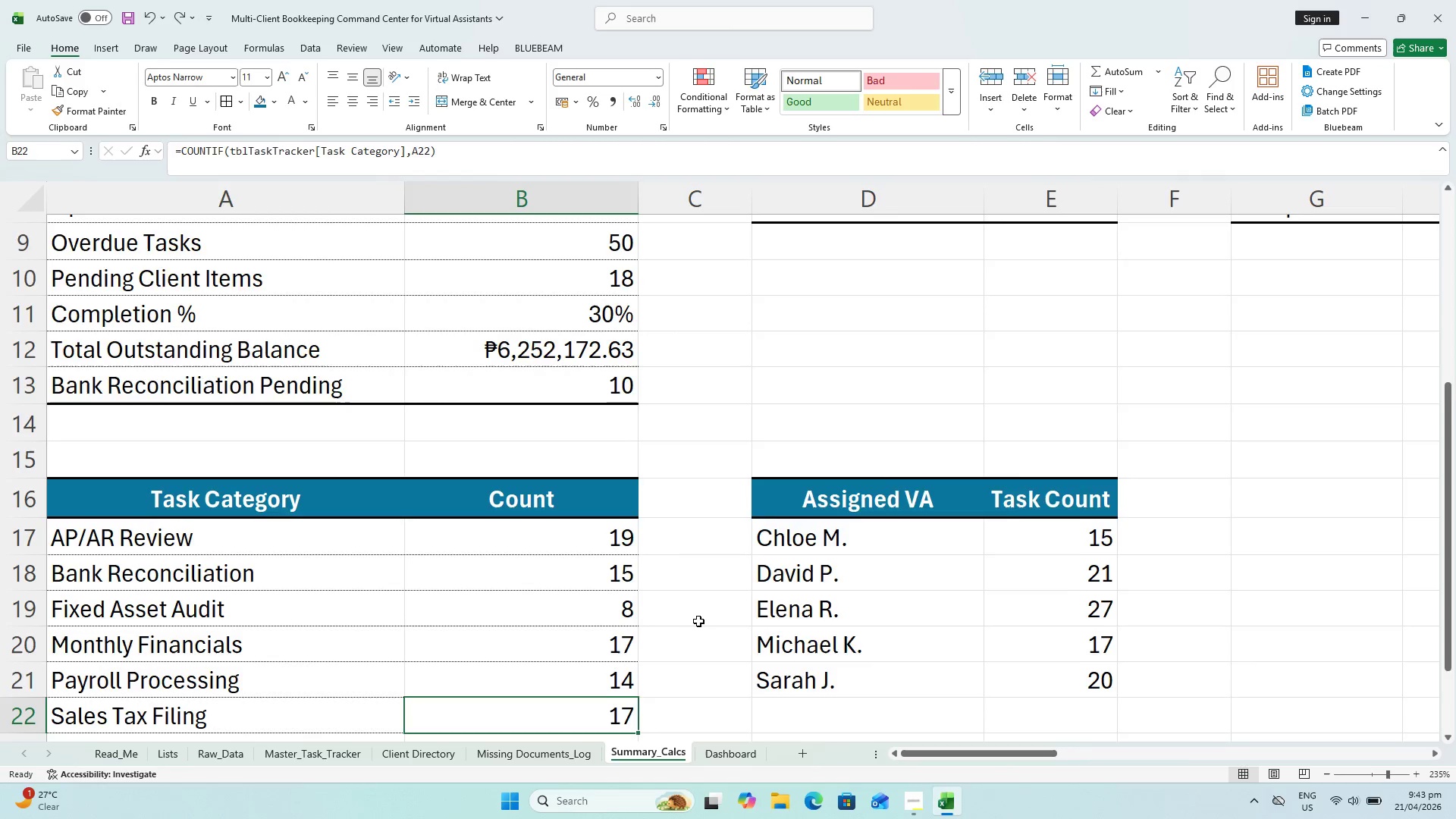 
scroll: coordinate [698, 623], scroll_direction: down, amount: 1.0
 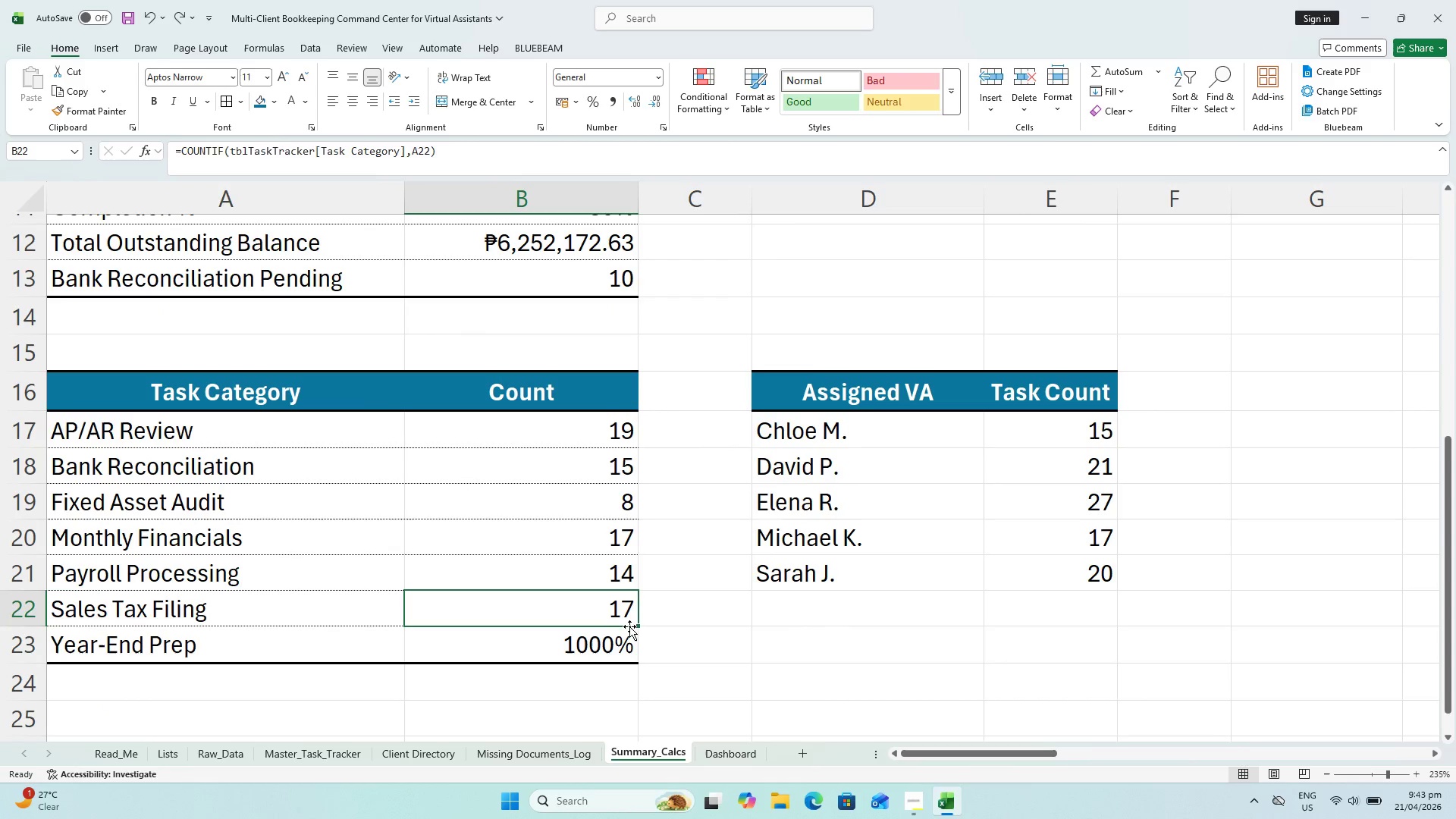 
wait(5.73)
 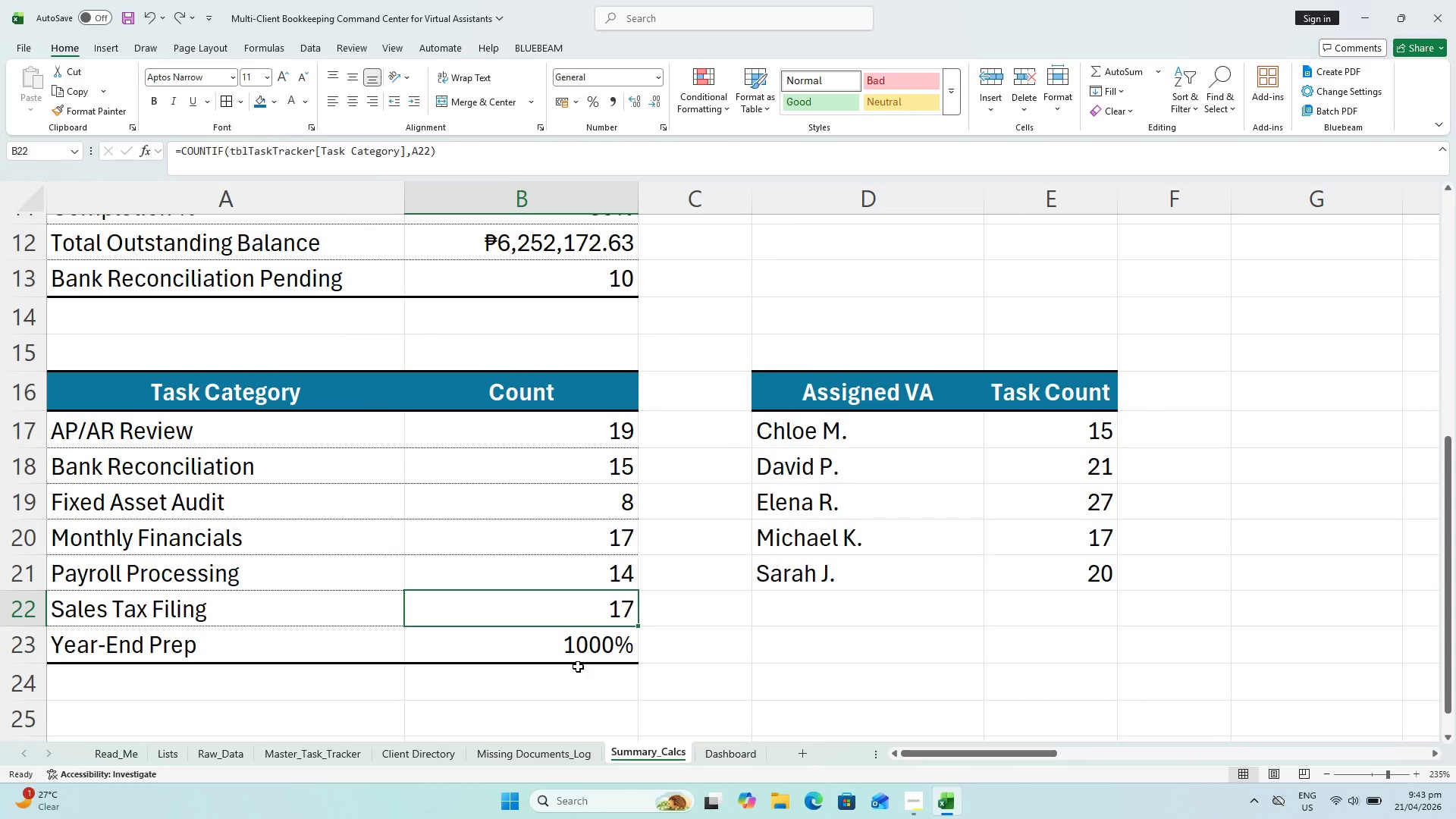 
key(Control+ControlLeft)
 